 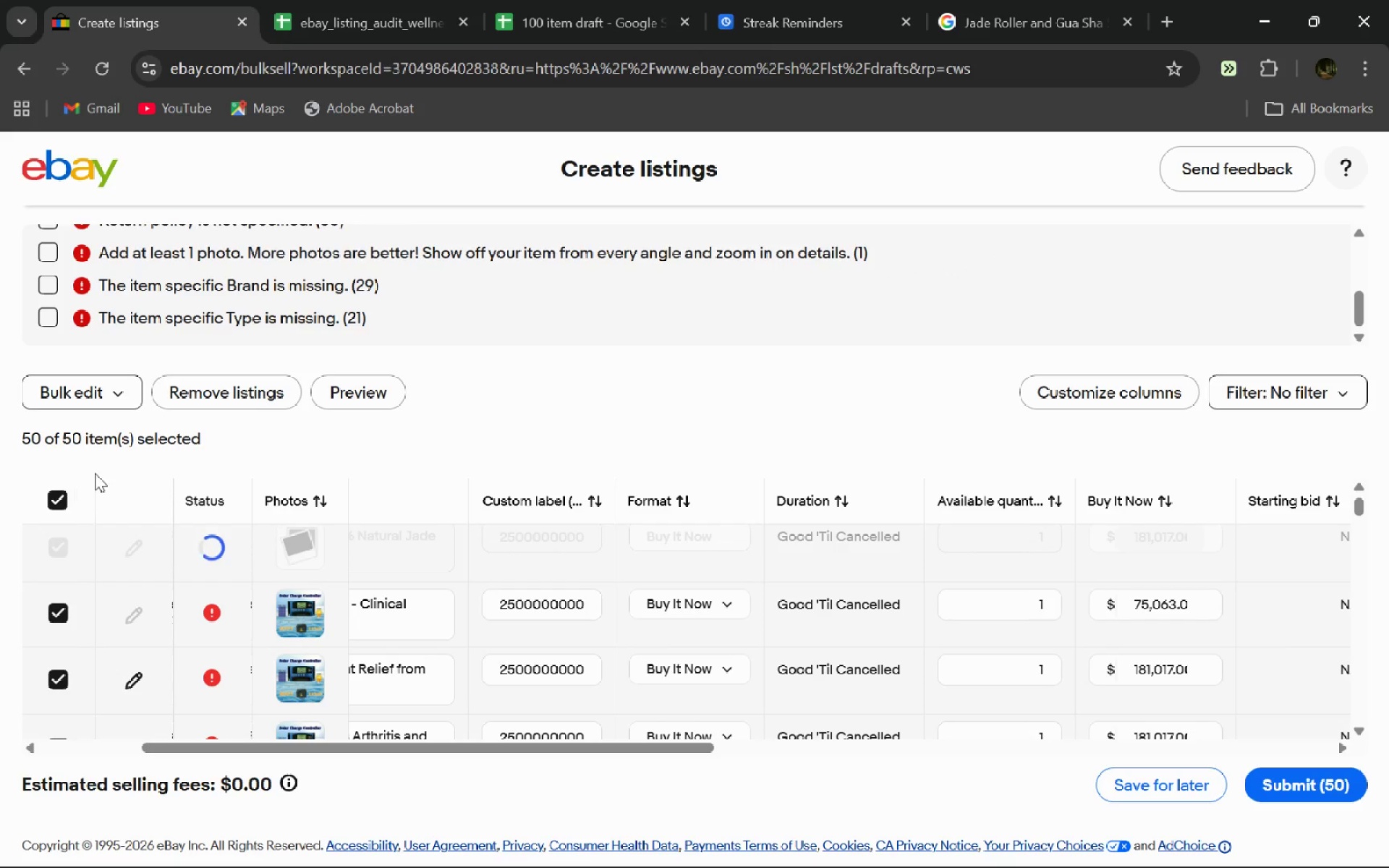 
double_click([982, 549])
 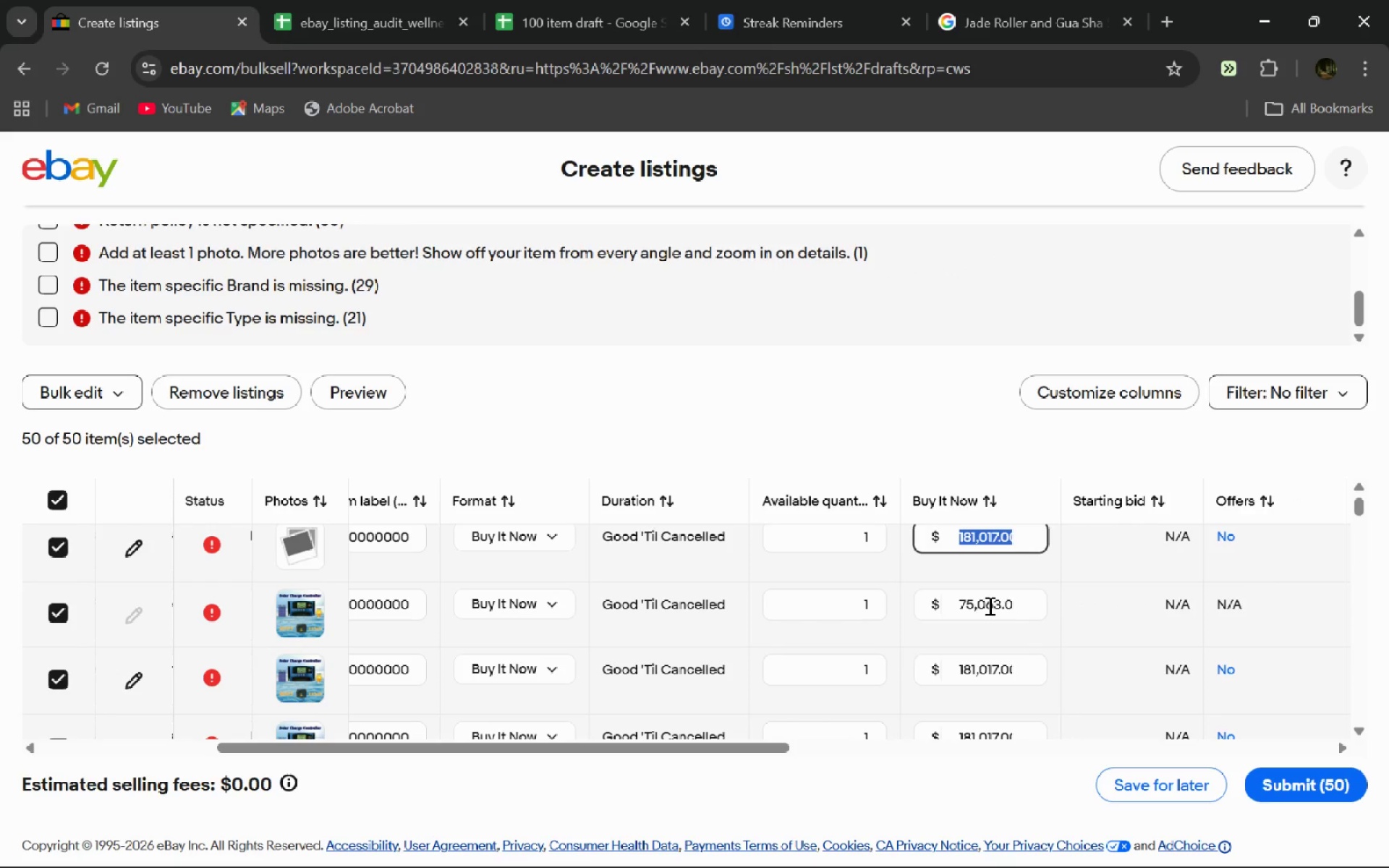 
key(Alt+Tab)
 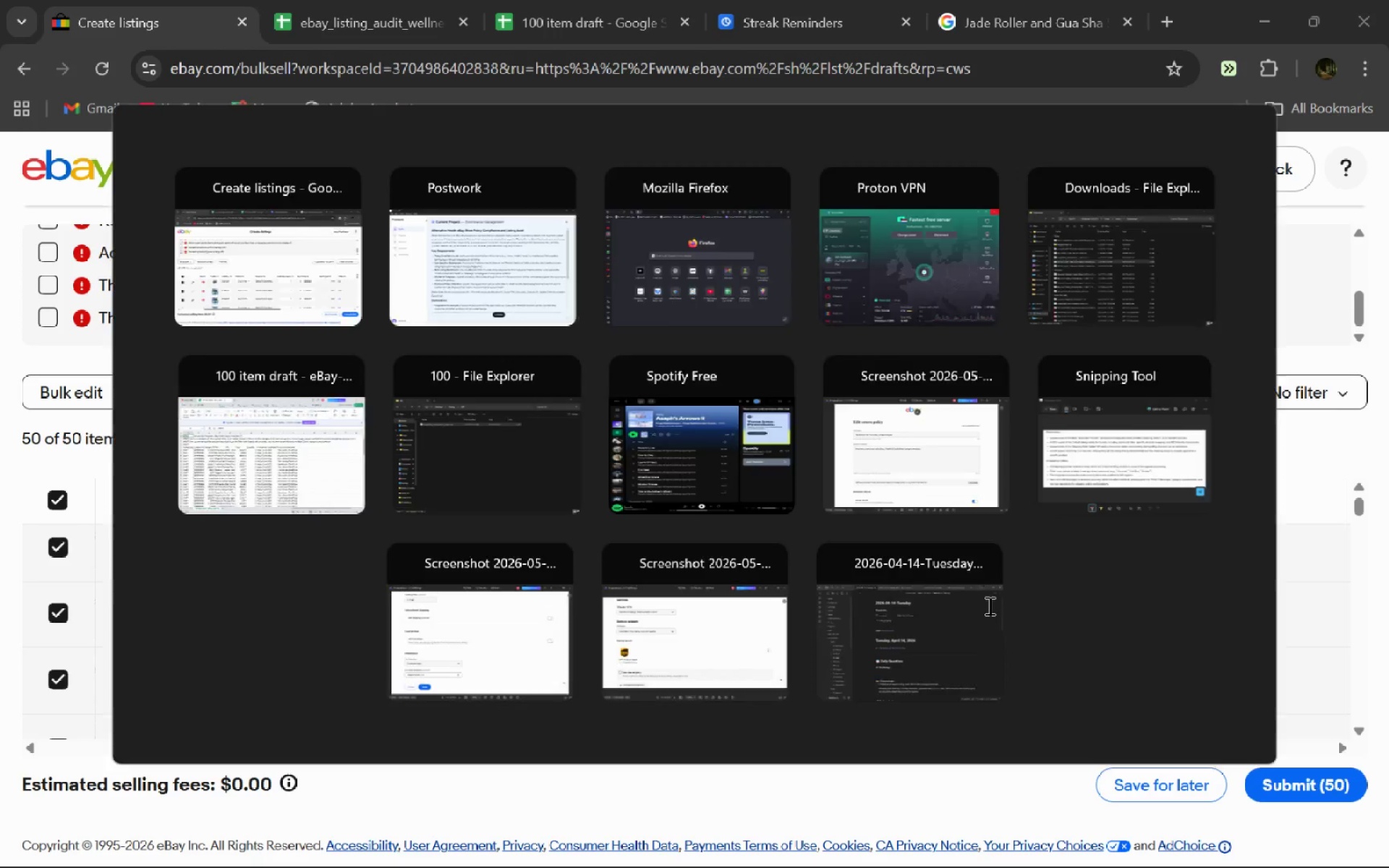 
hold_key(key=ShiftLeft, duration=0.31)
 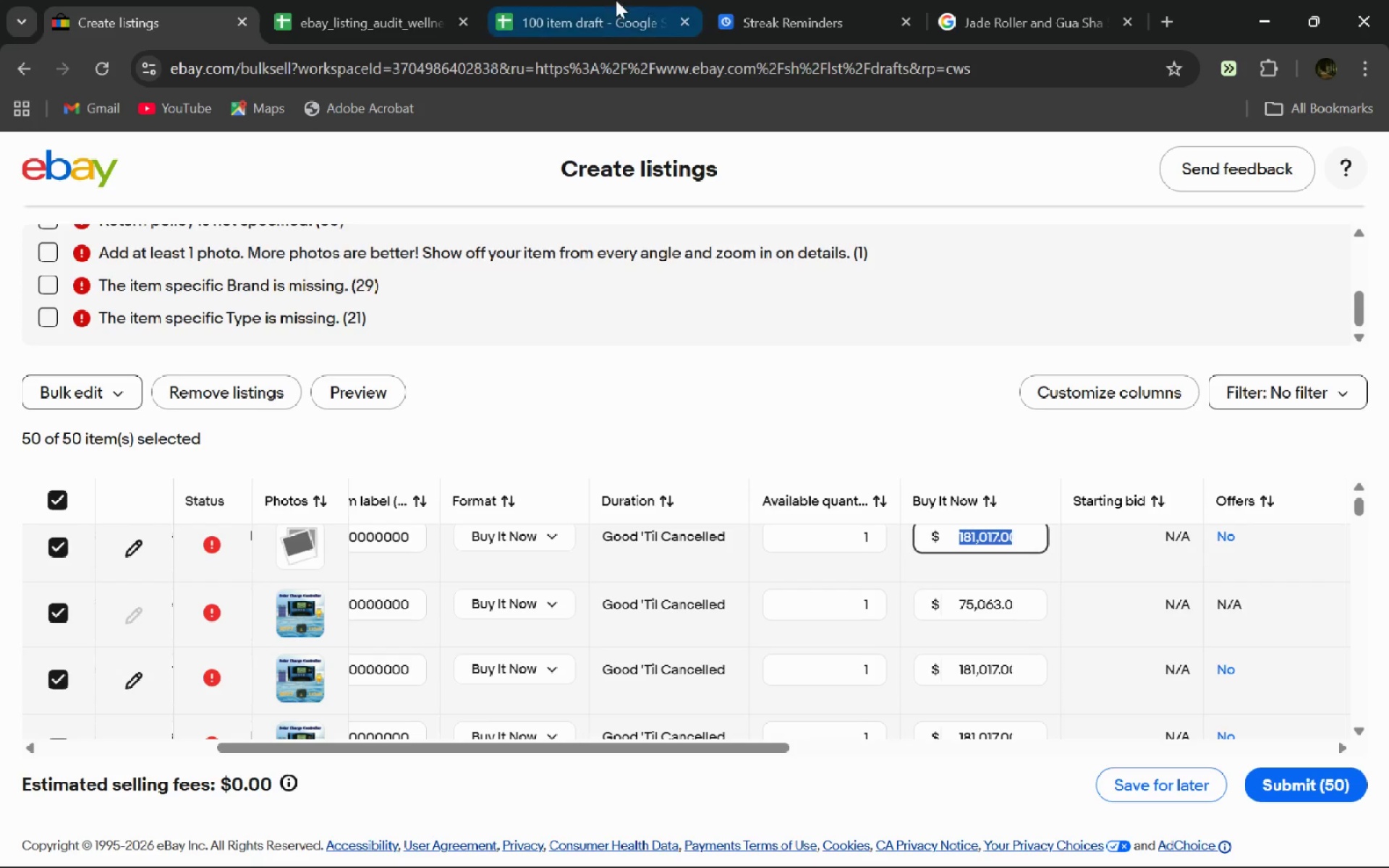 
hold_key(key=Tab, duration=0.31)
 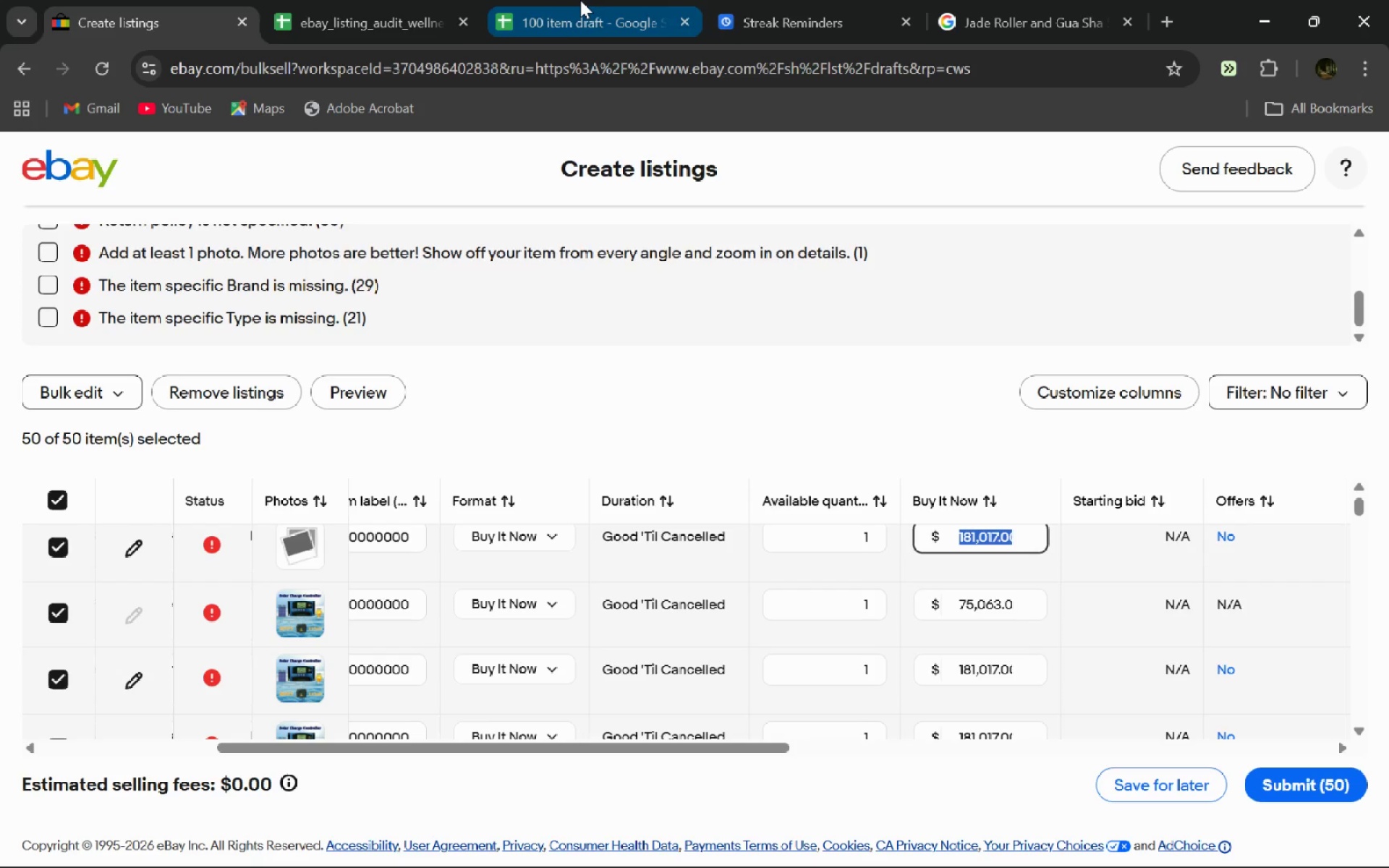 
left_click([580, 0])
 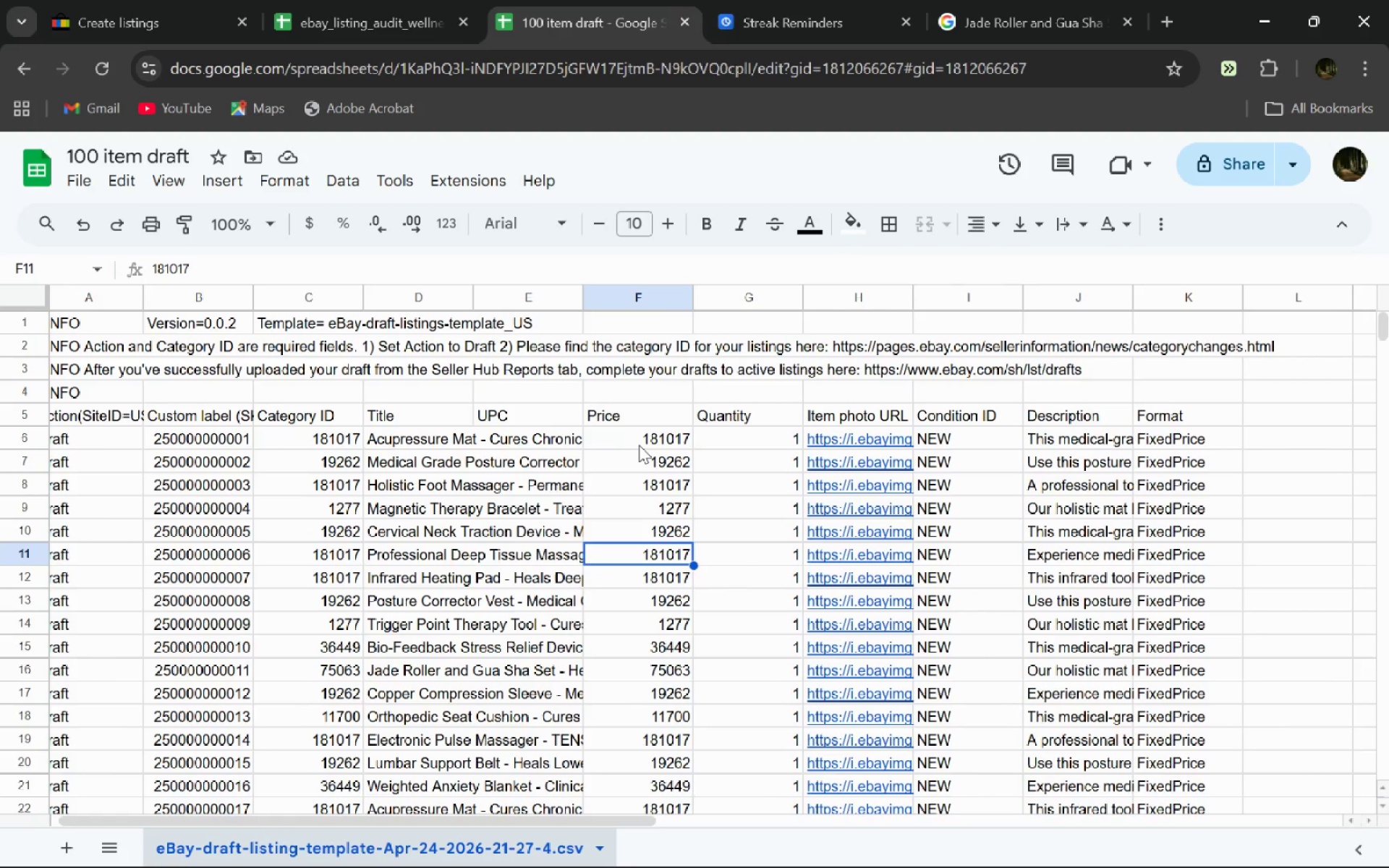 
wait(8.95)
 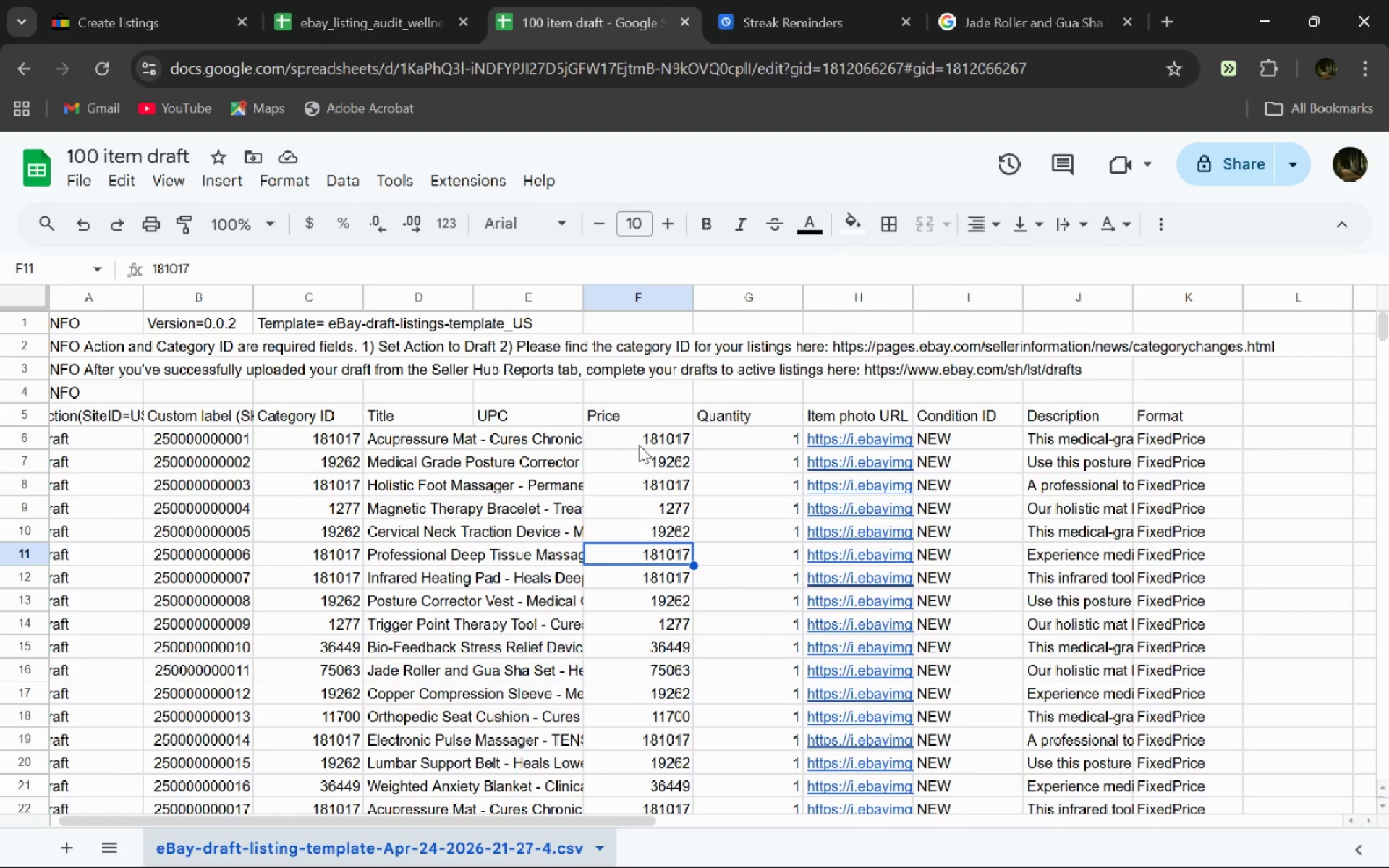 
left_click([386, 0])
 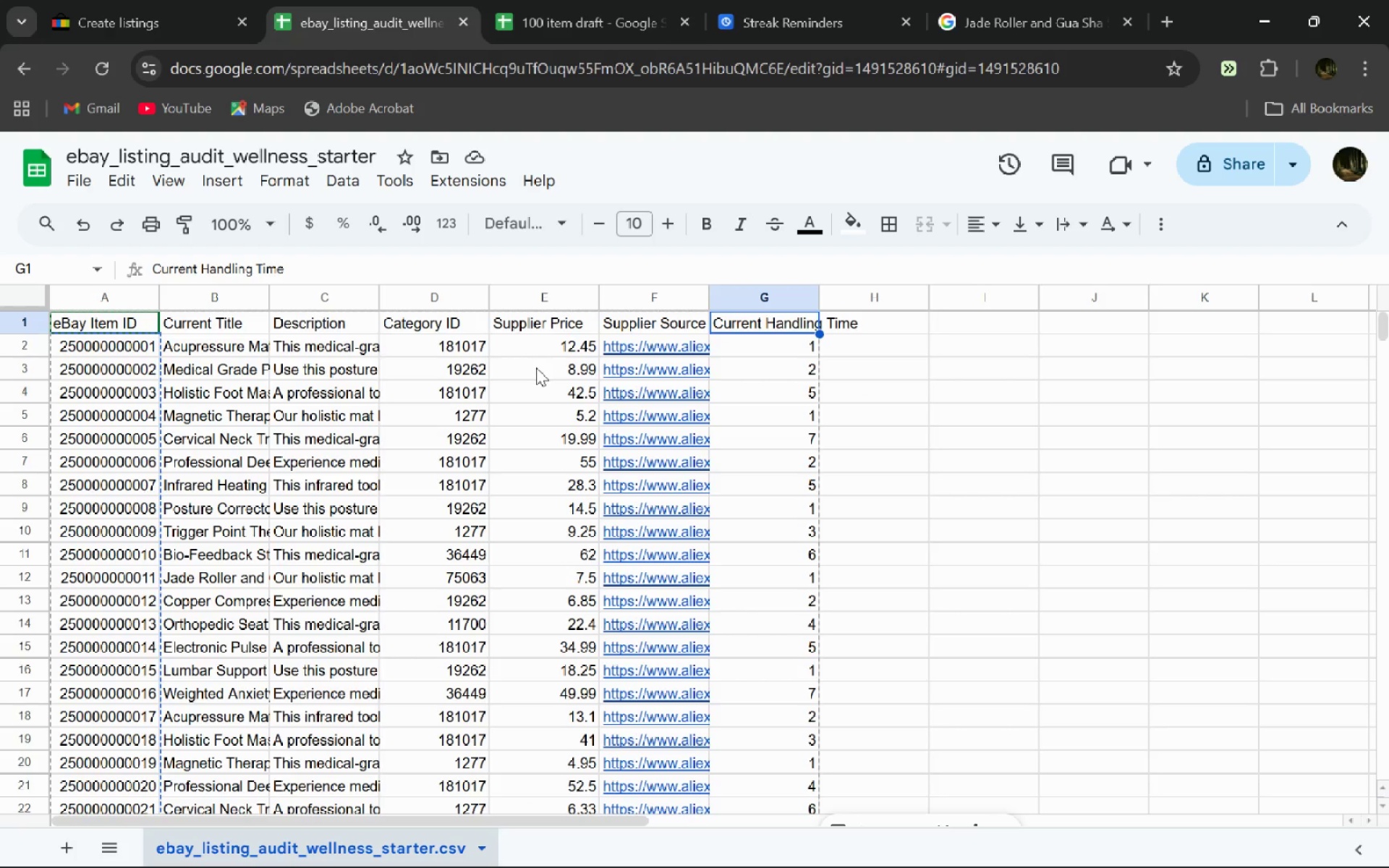 
left_click([596, 0])
 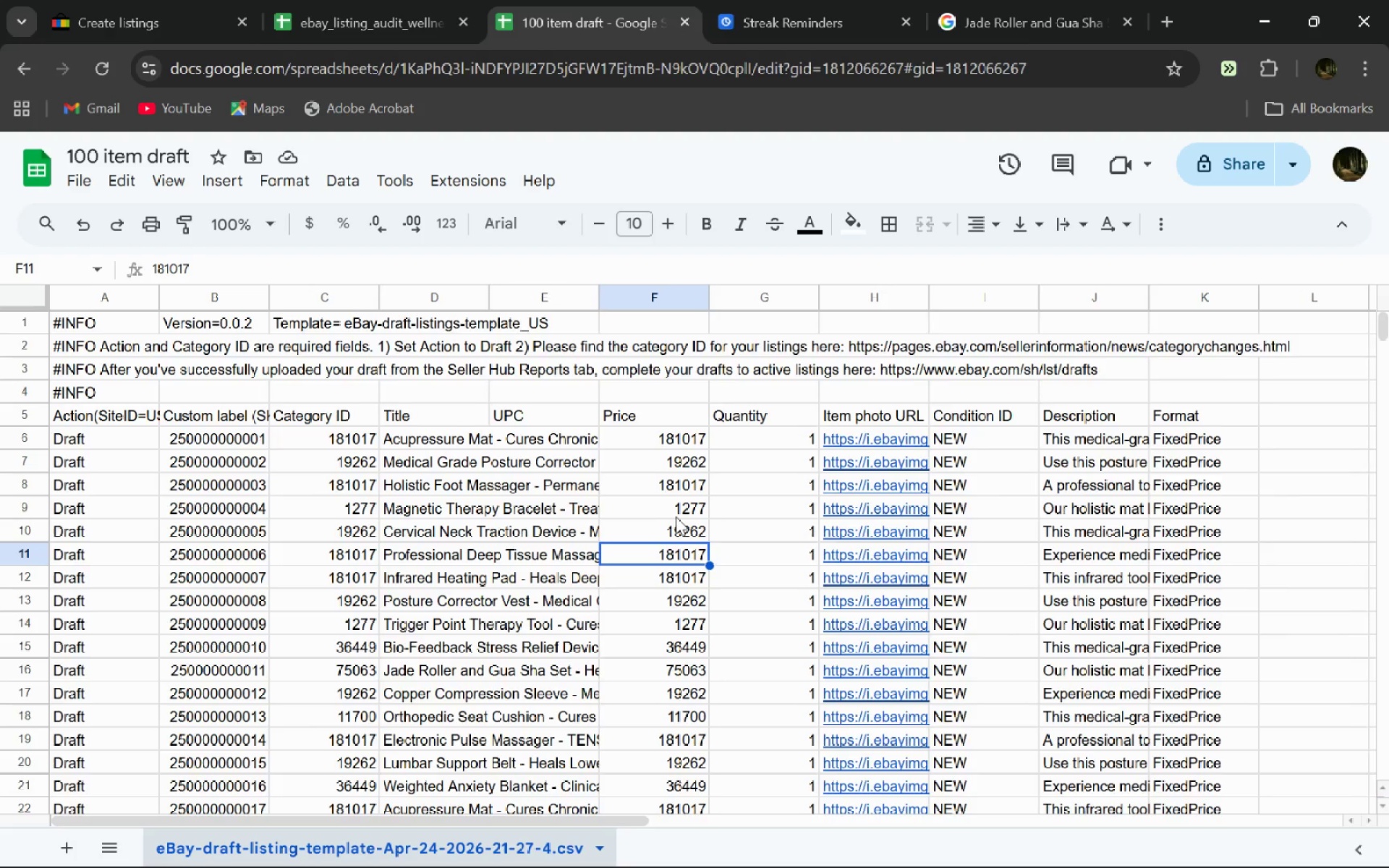 
wait(6.68)
 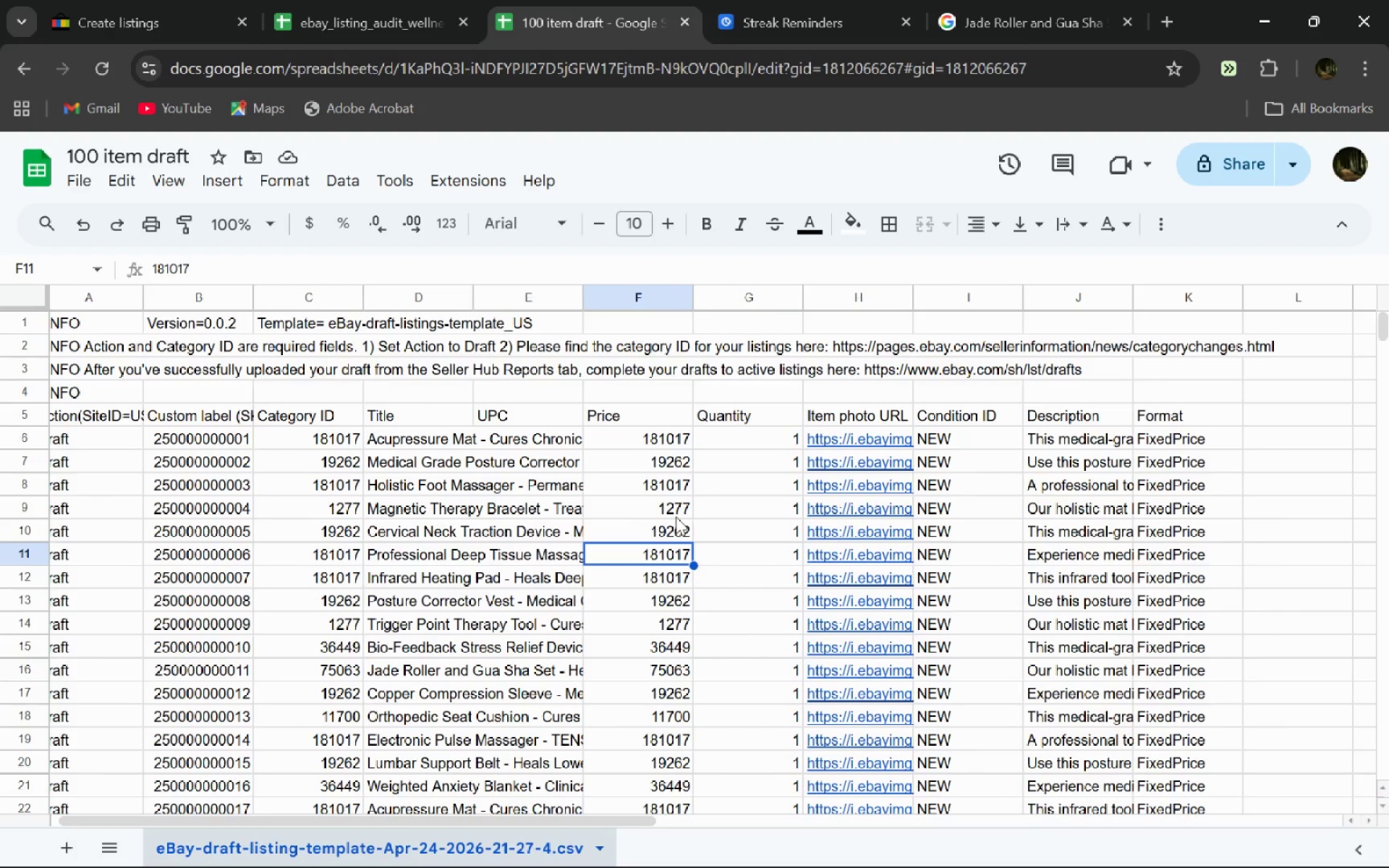 
mouse_move([98, 12])
 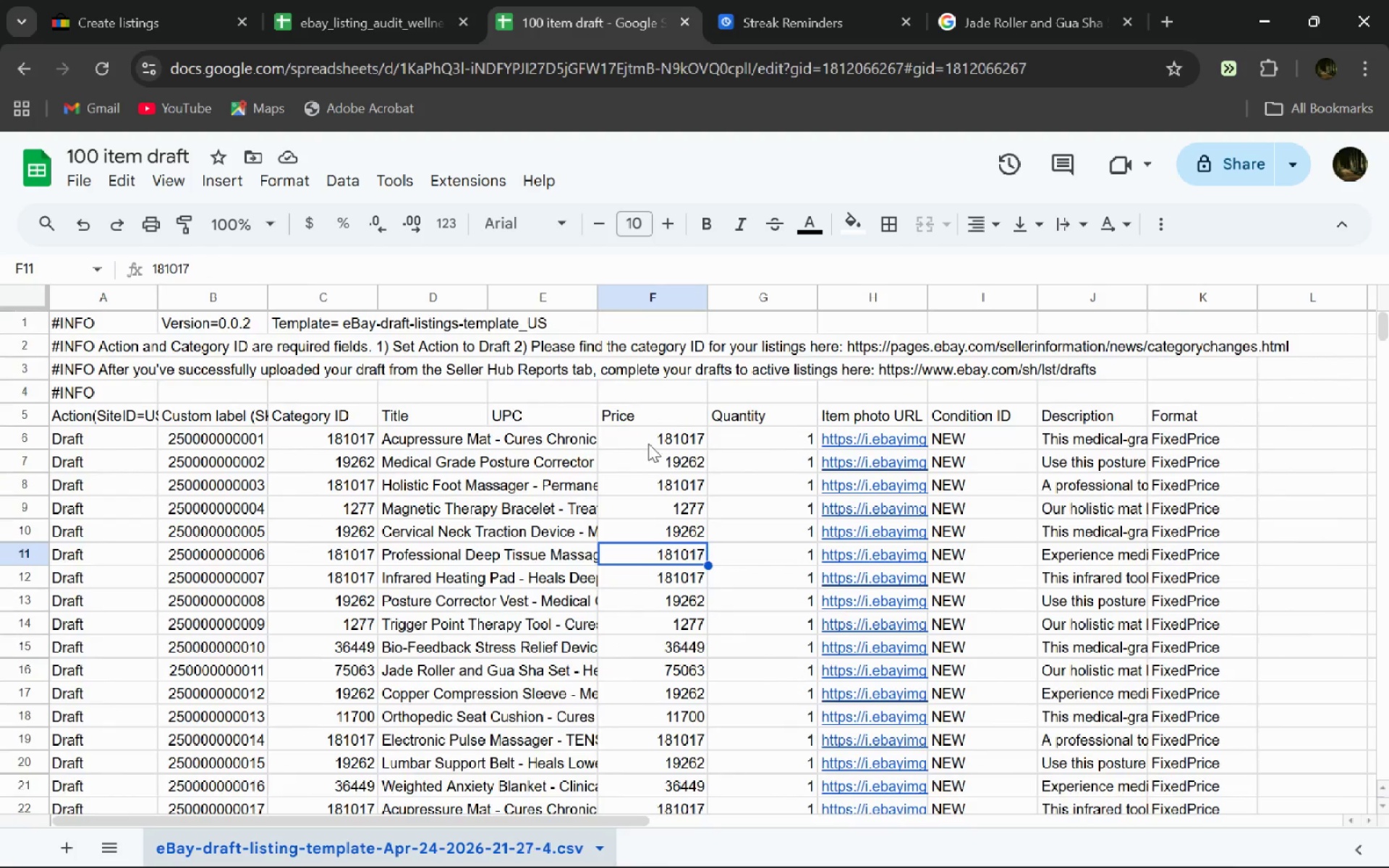 
left_click([365, 0])
 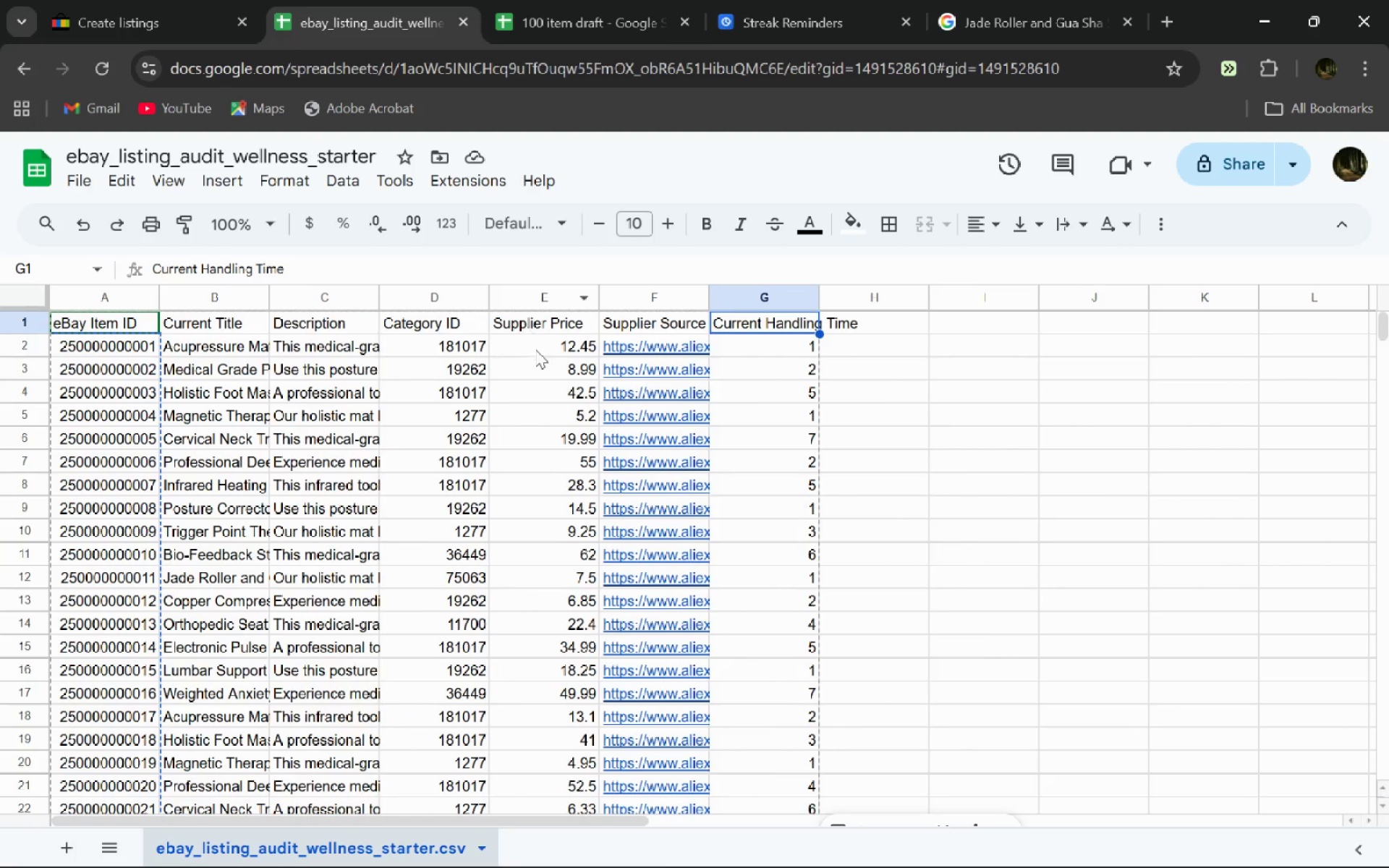 
left_click([542, 347])
 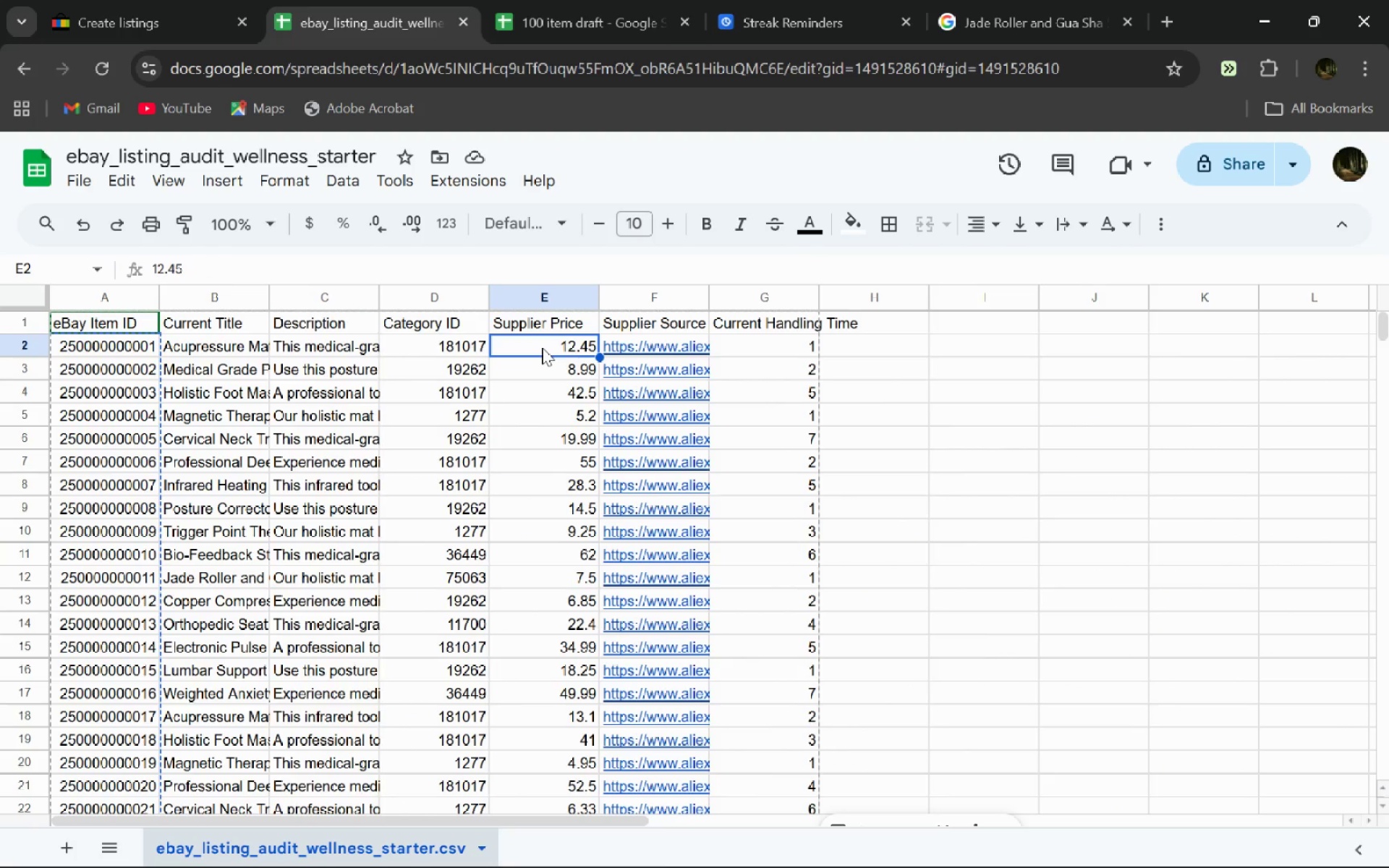 
left_click_drag(start_coordinate=[542, 347], to_coordinate=[534, 508])
 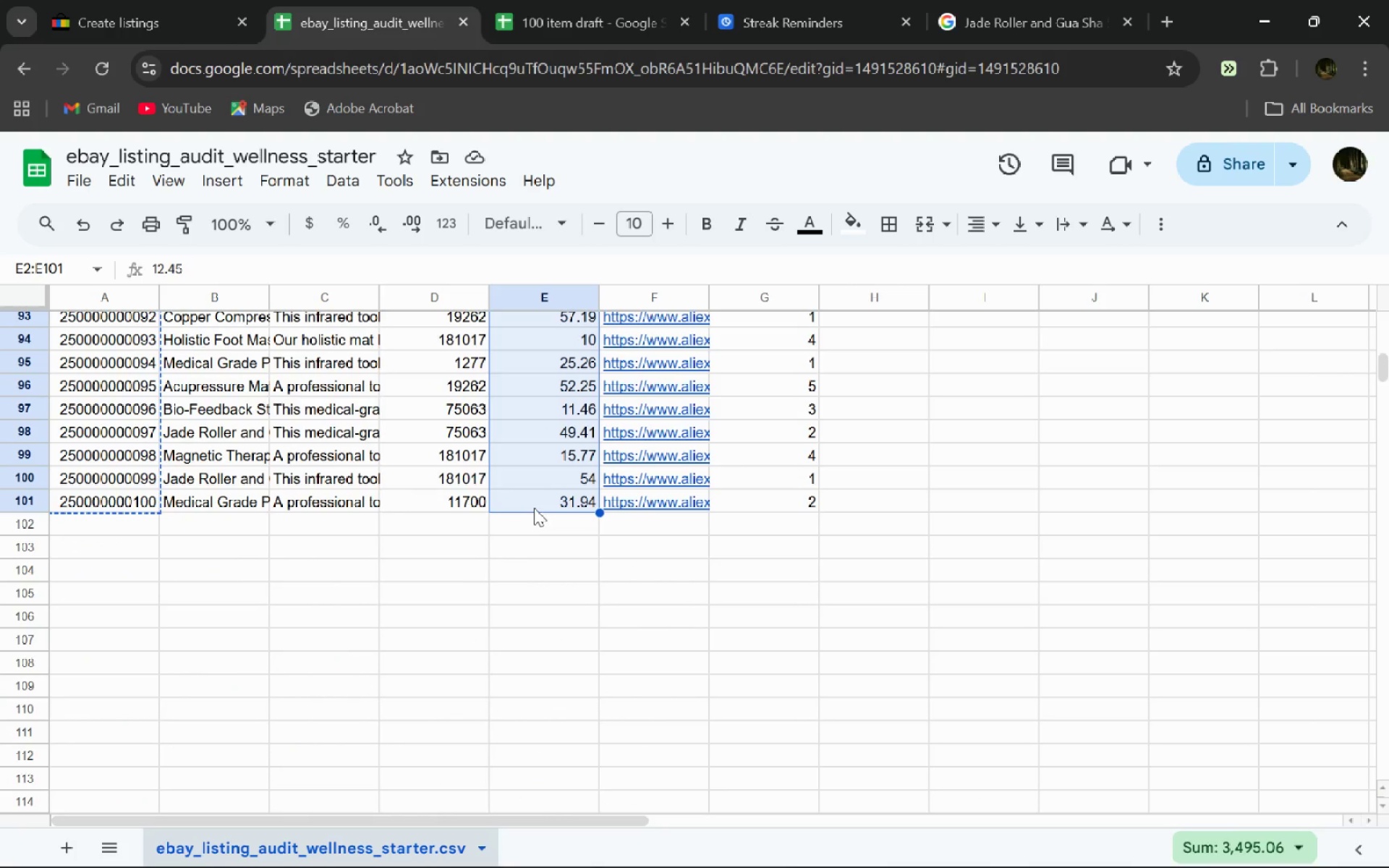 
key(Control+C)
 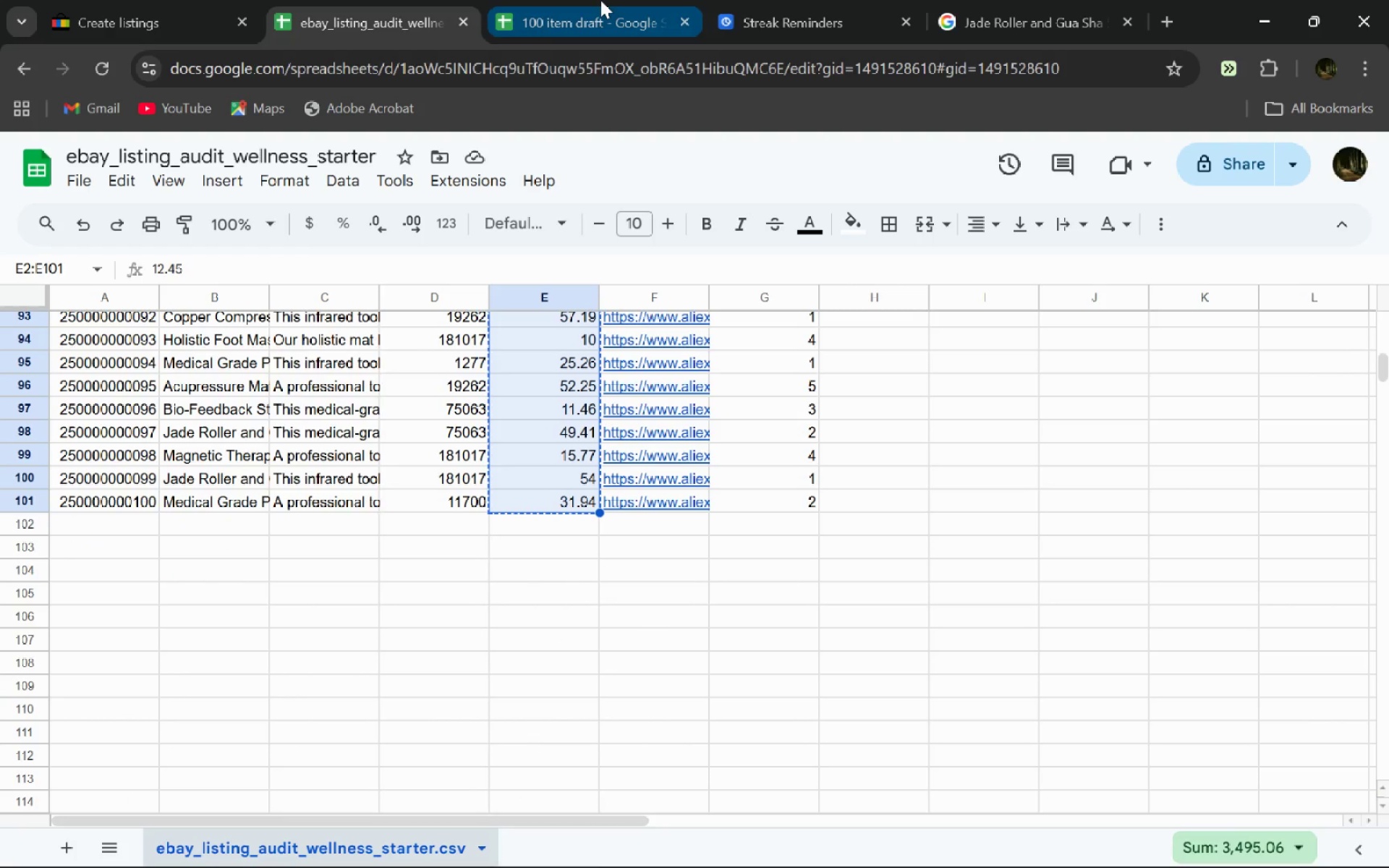 
left_click([600, 0])
 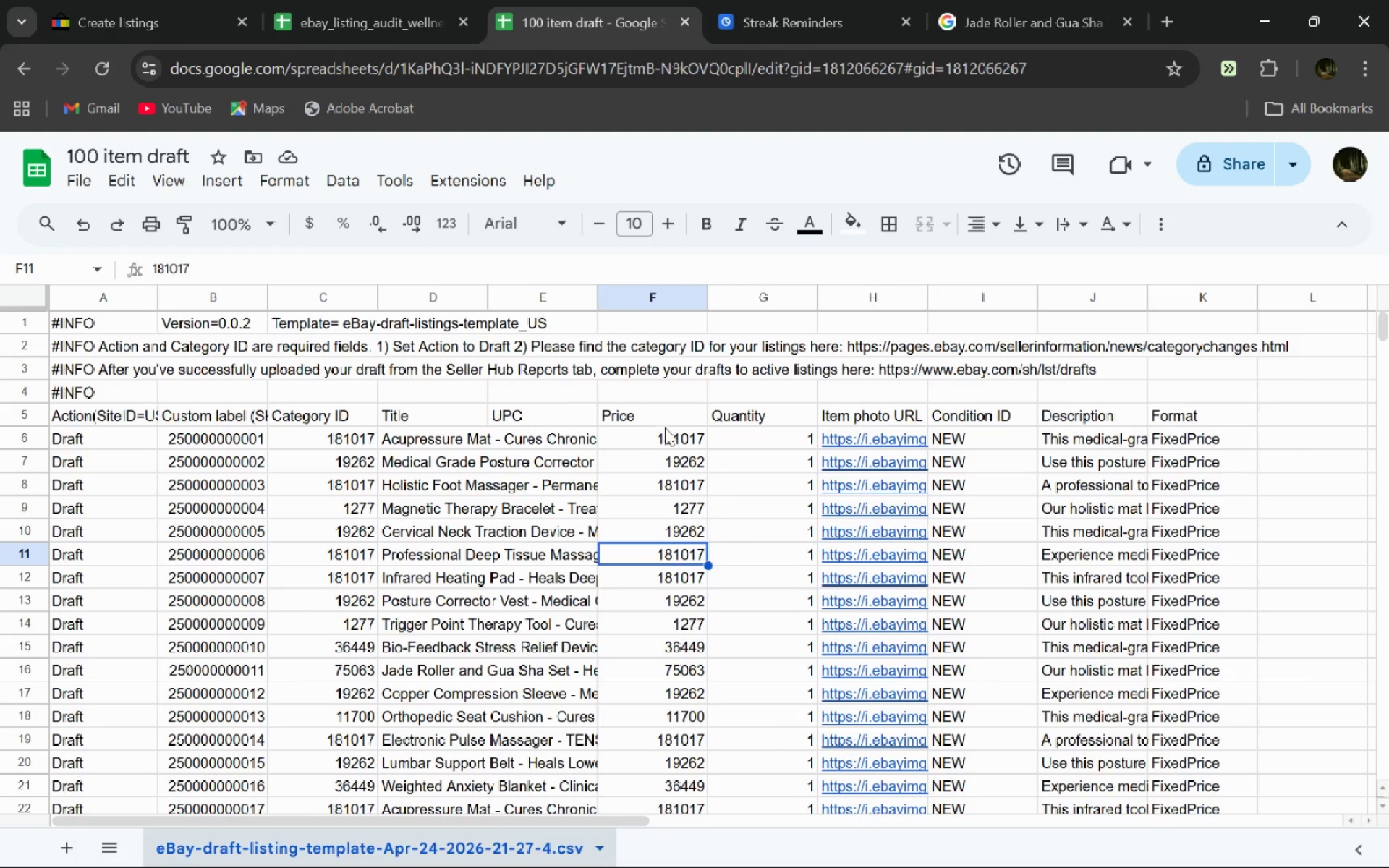 
left_click_drag(start_coordinate=[672, 437], to_coordinate=[666, 566])
 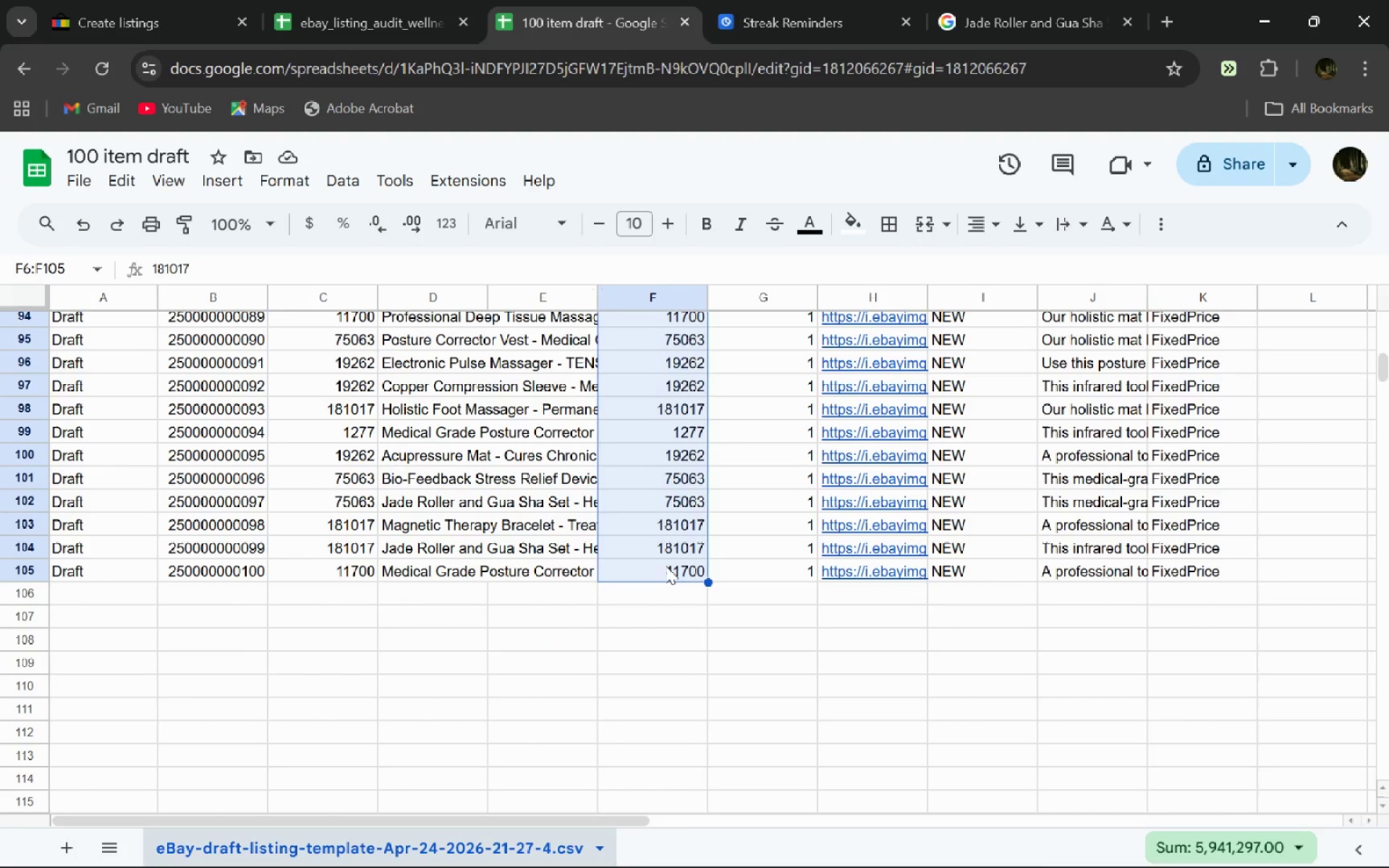 
key(Backspace)
 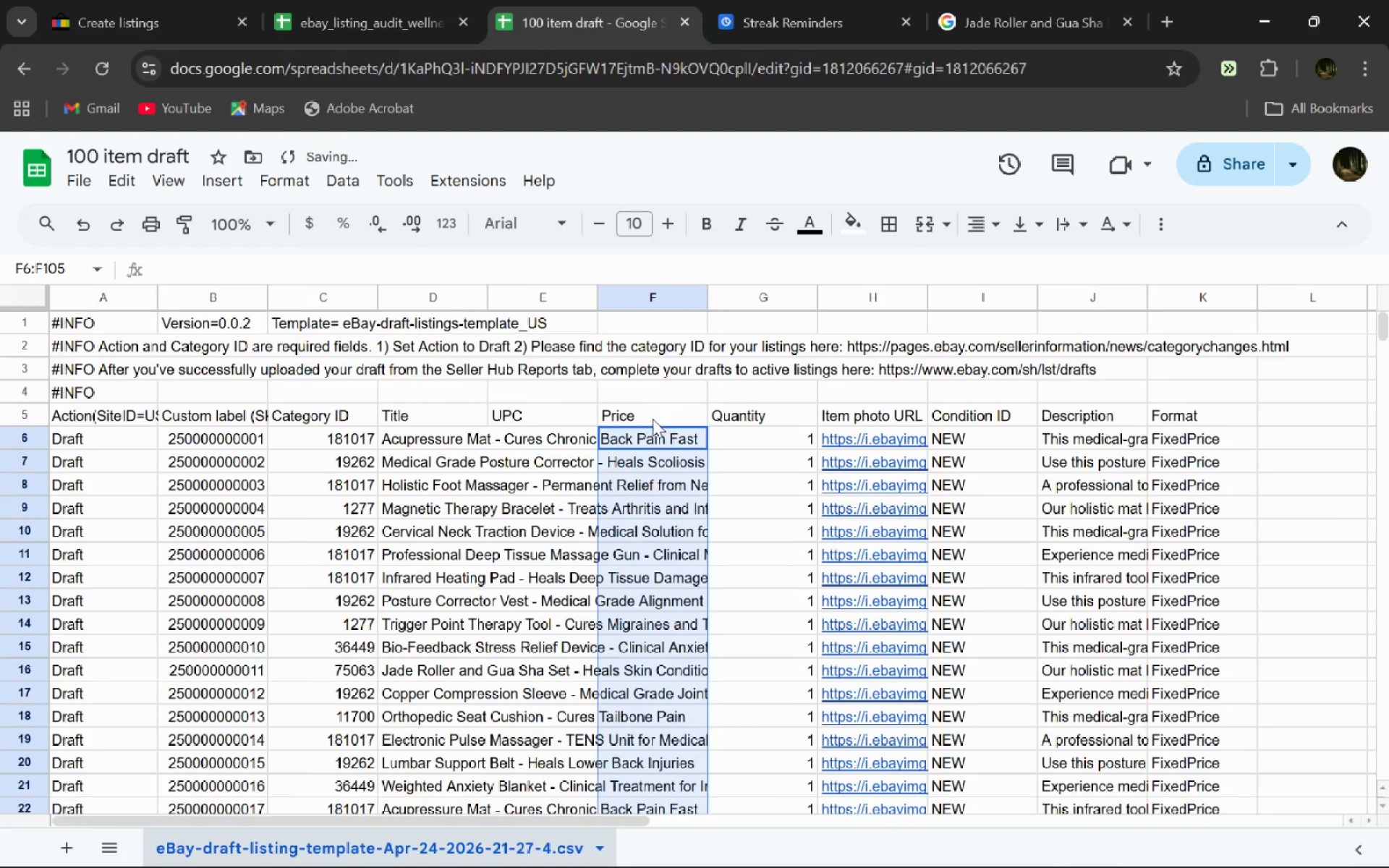 
left_click([648, 438])
 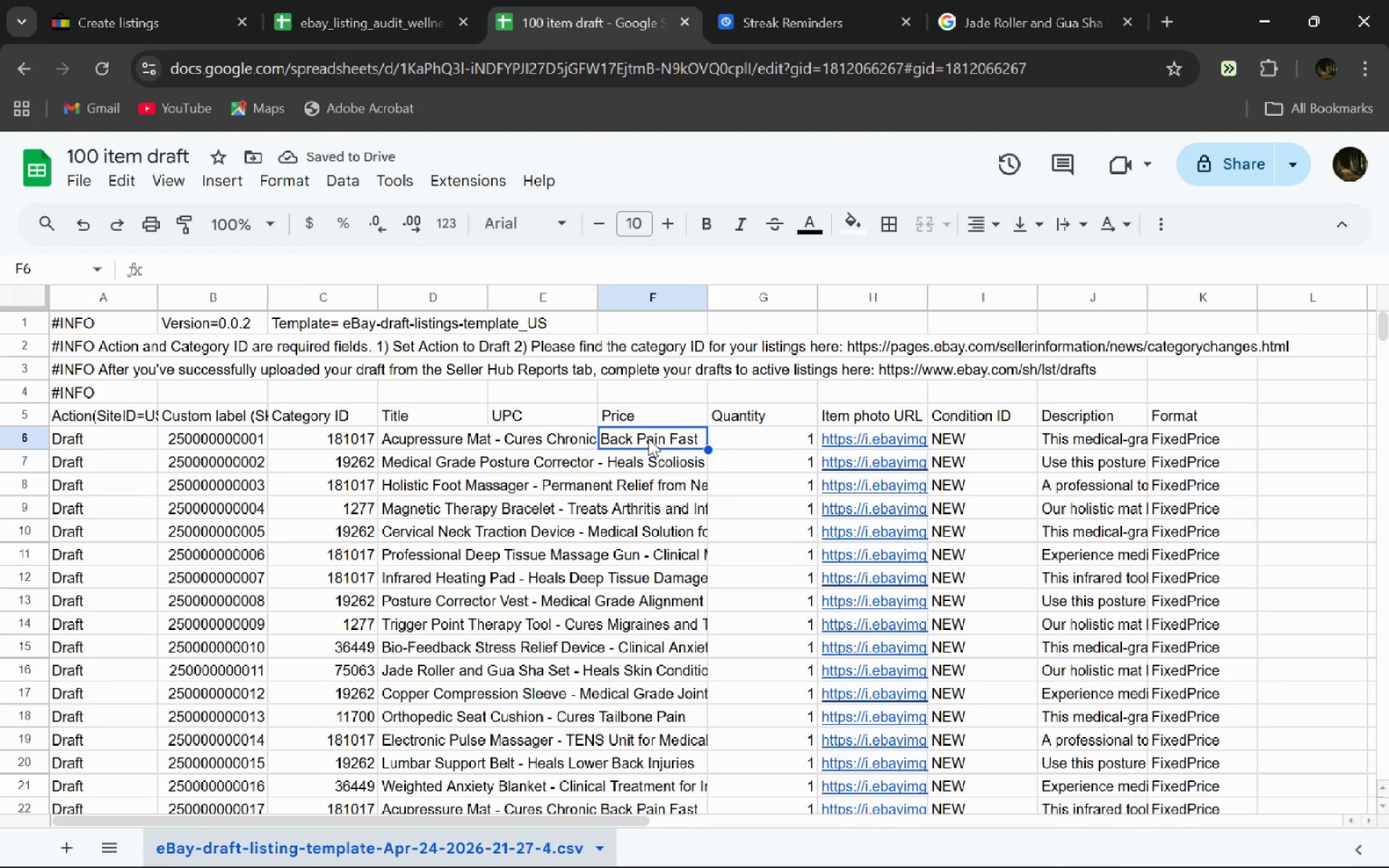 
key(Control+V)
 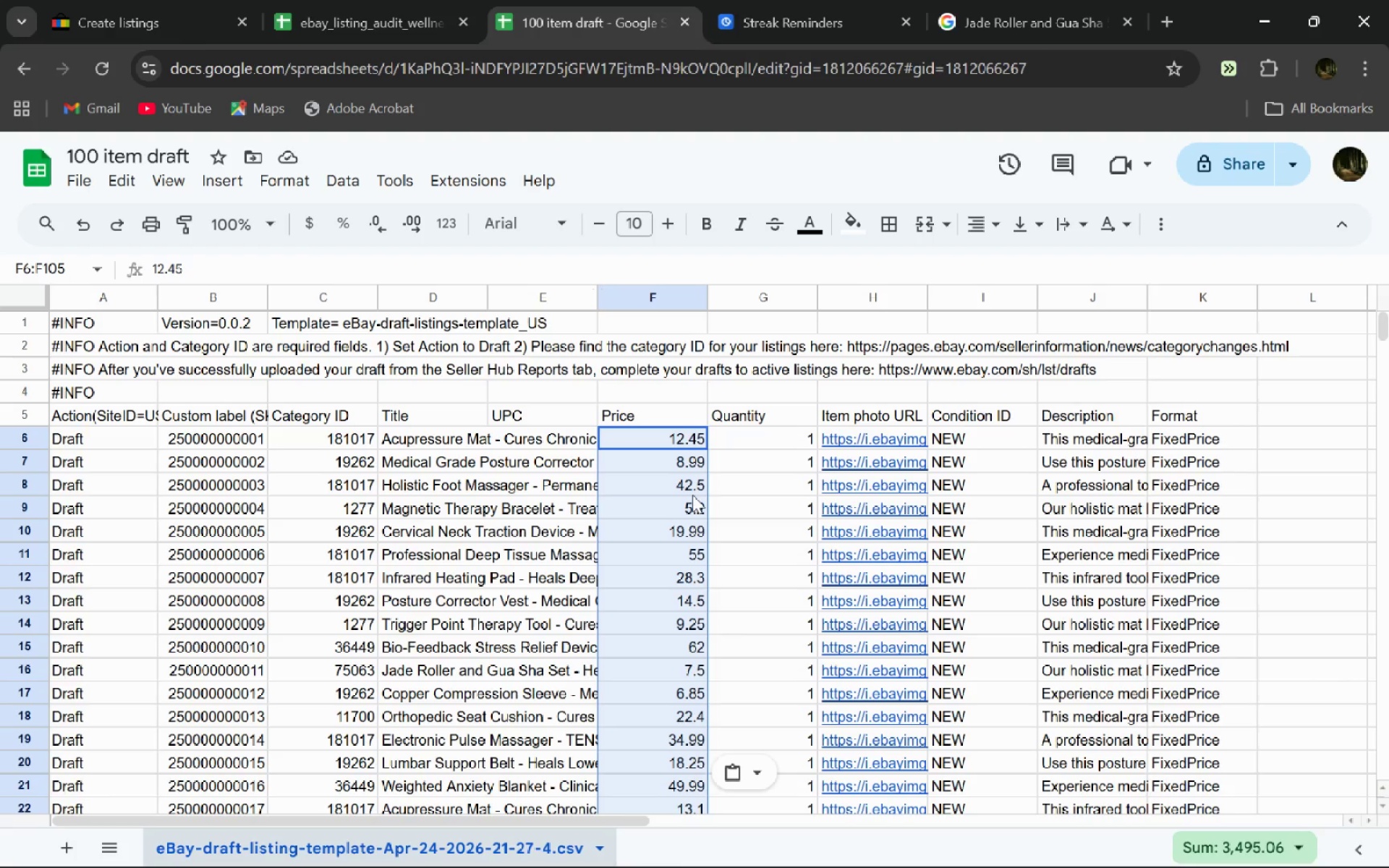 
wait(22.5)
 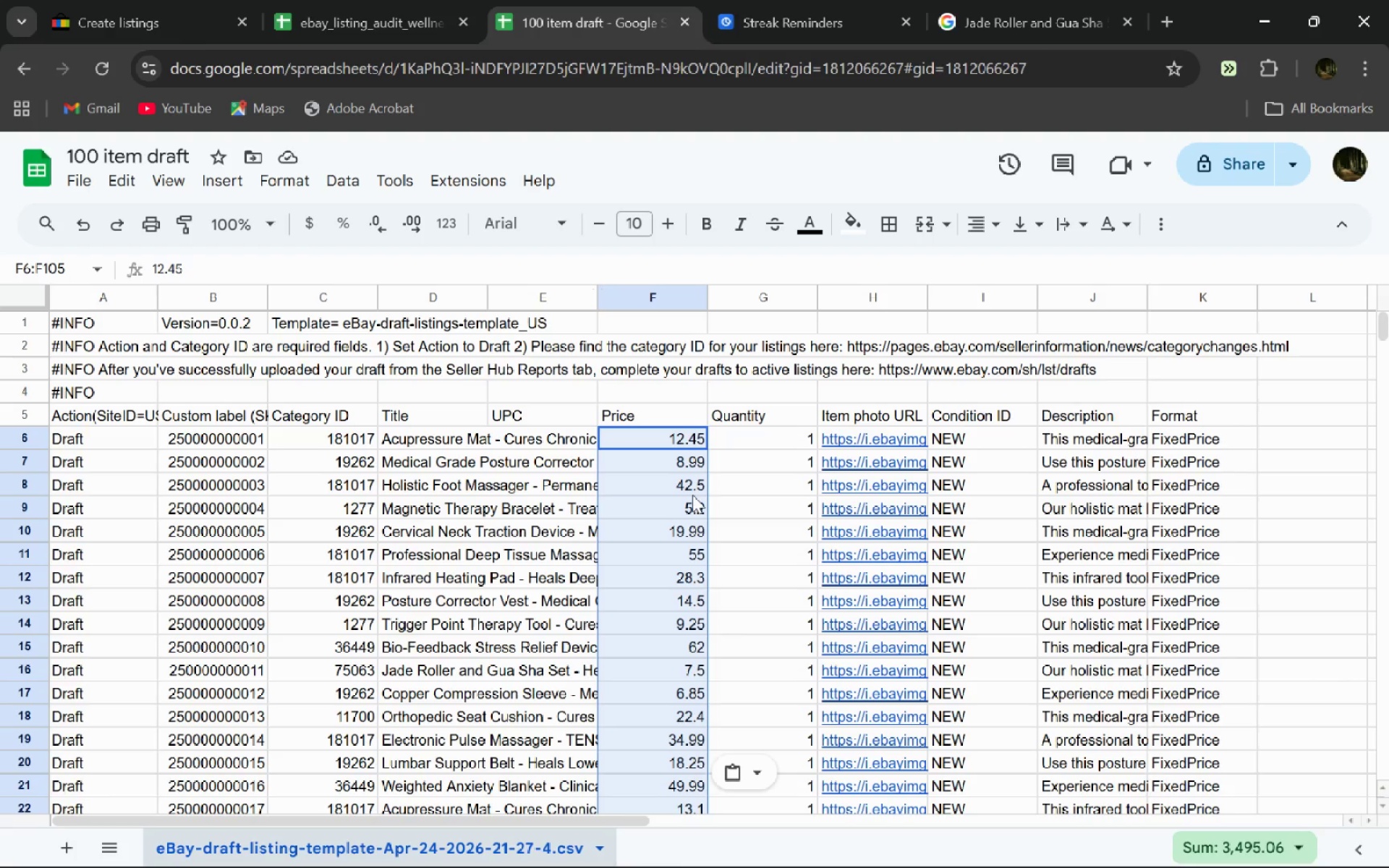 
left_click([579, 441])
 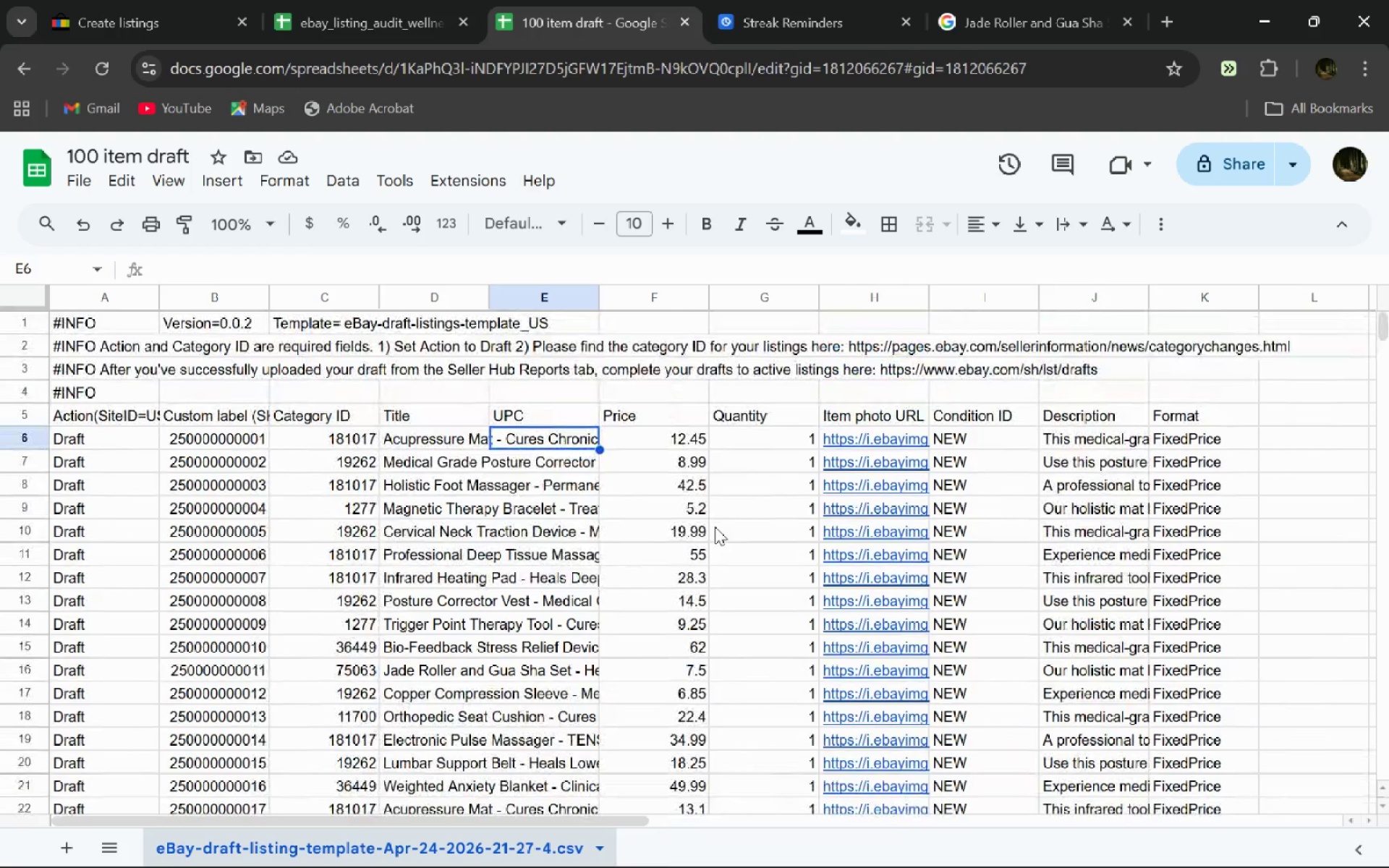 
wait(42.92)
 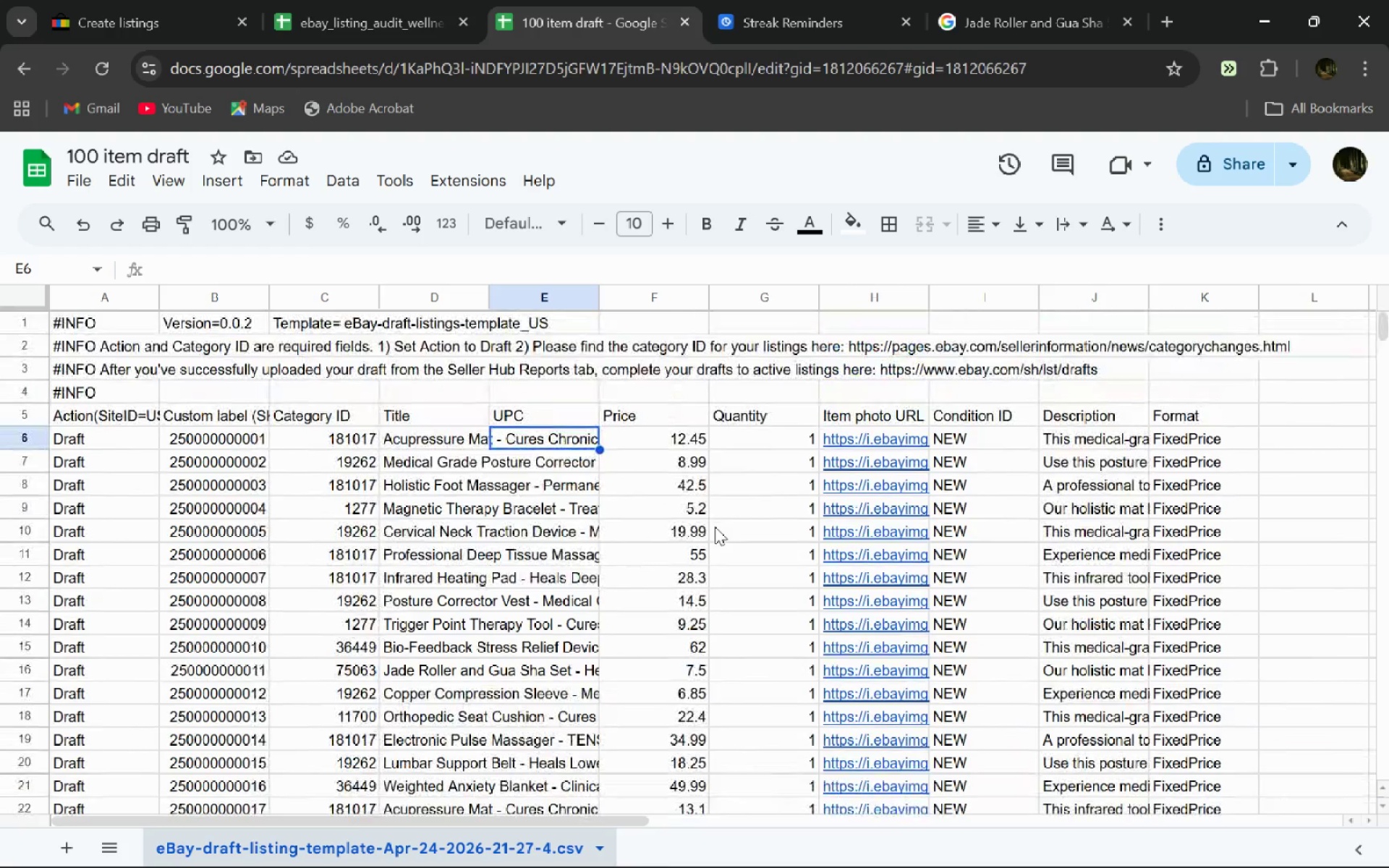 
left_click([540, 424])
 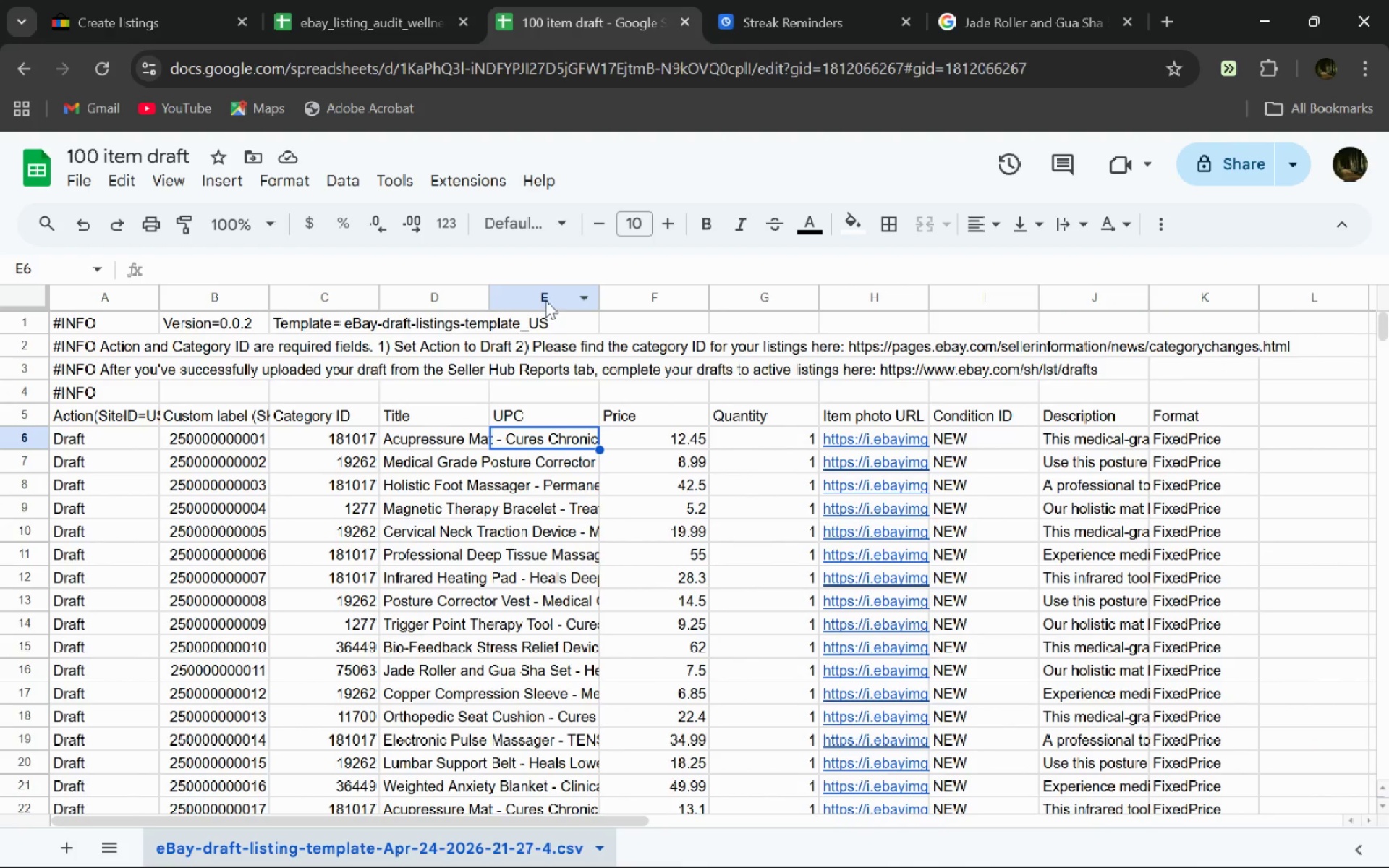 
right_click([548, 297])
 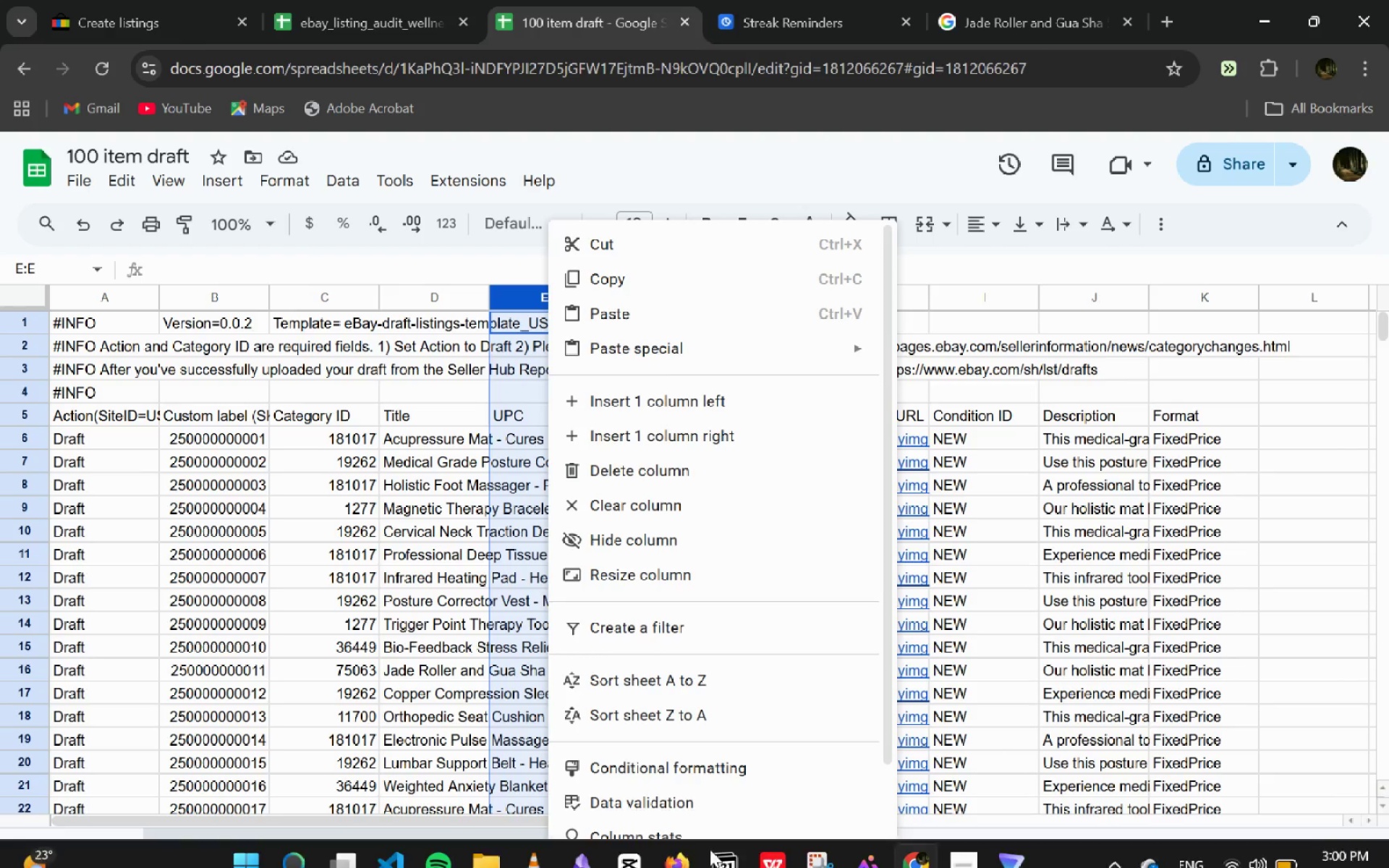 
wait(5.42)
 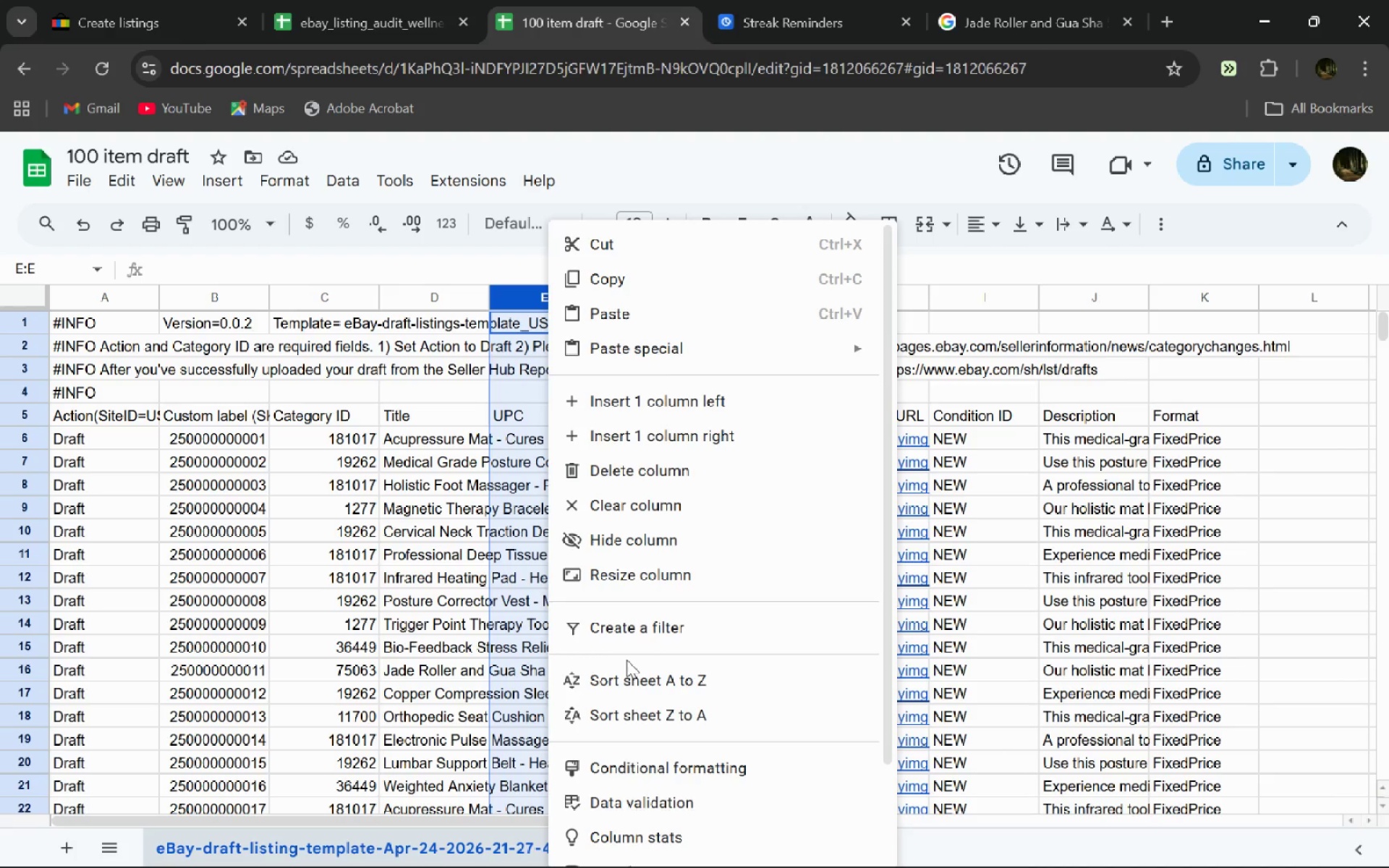 
left_click([681, 460])
 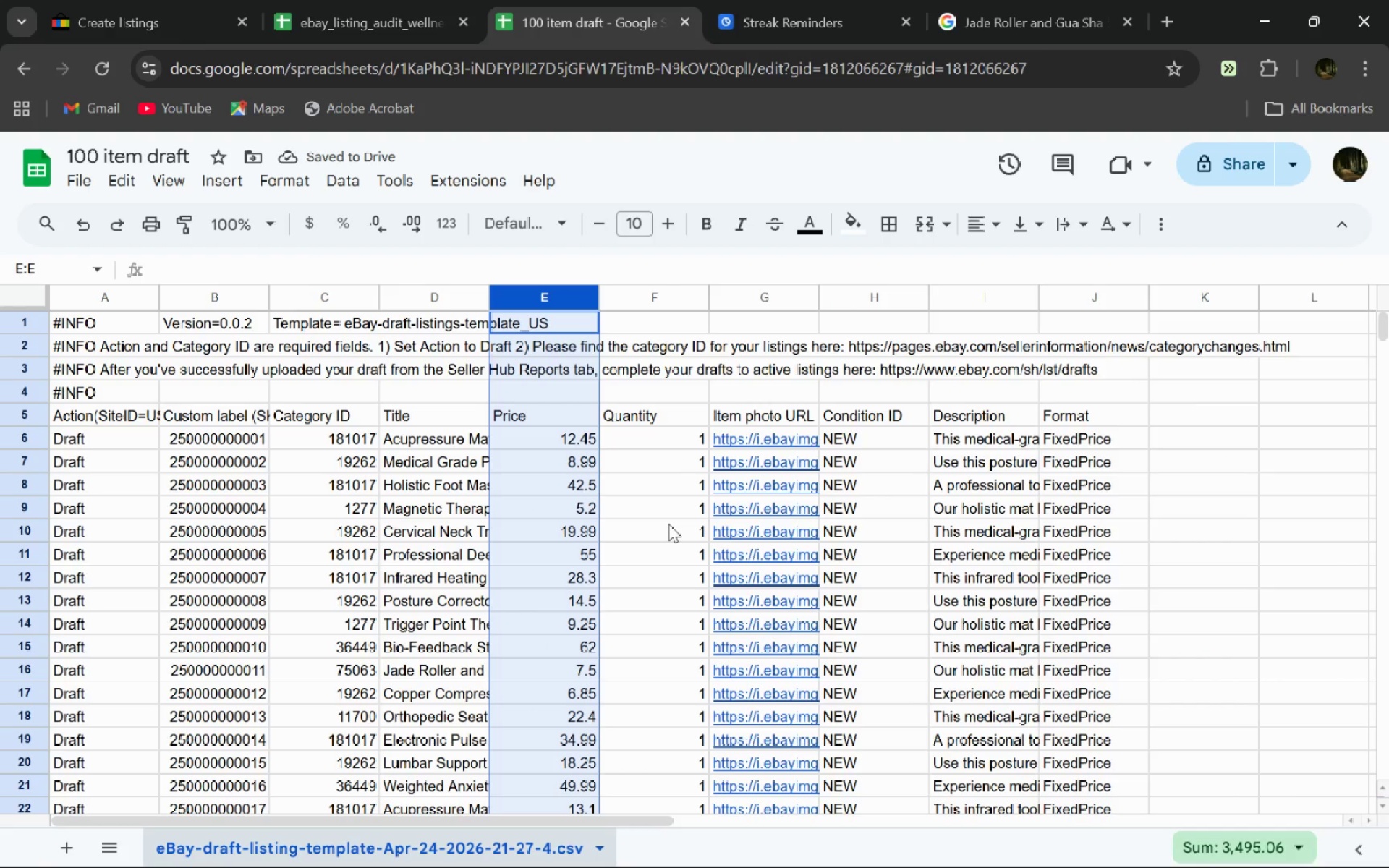 
wait(9.14)
 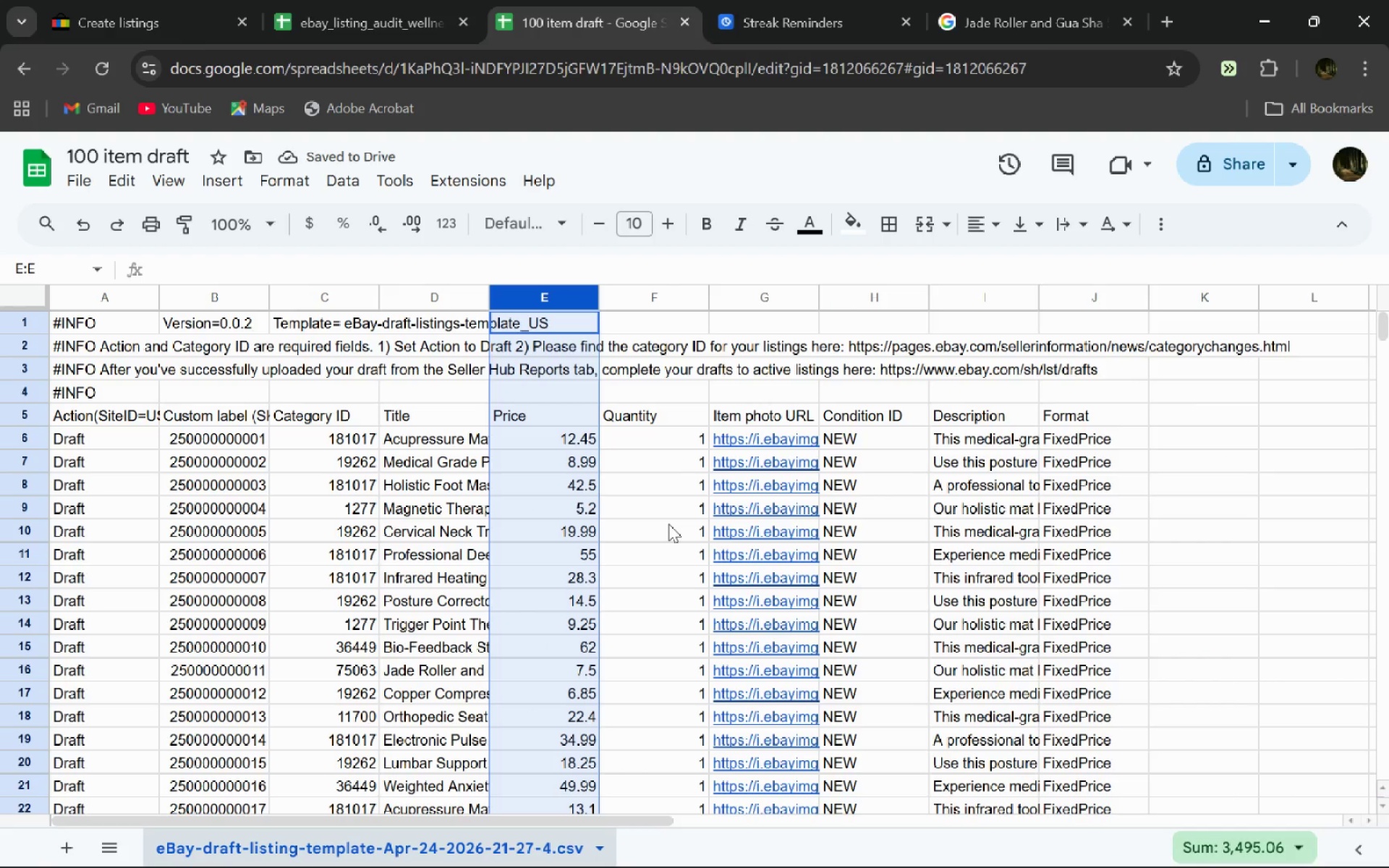 
double_click([987, 398])
 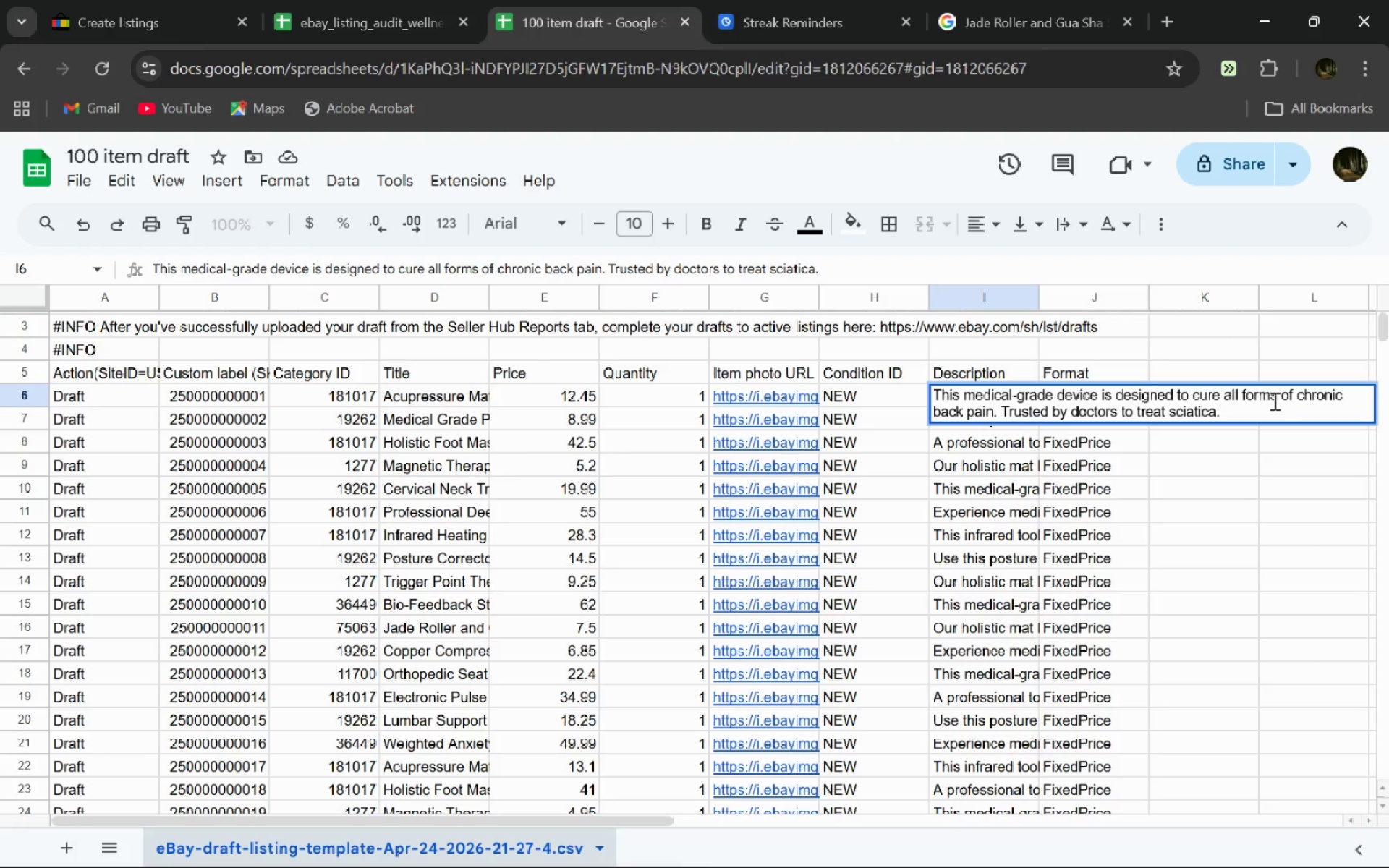 
wait(11.2)
 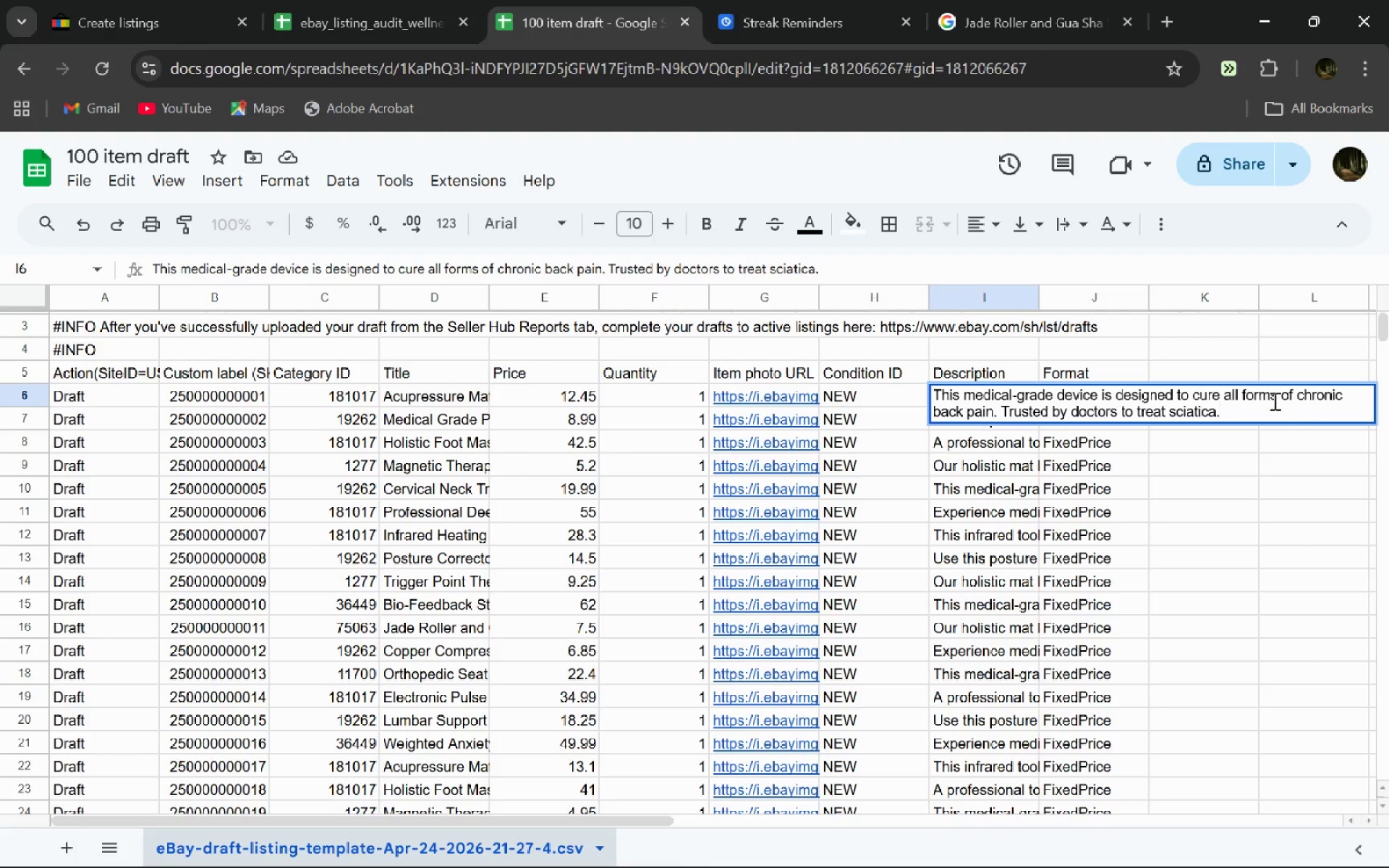 
left_click([877, 391])
 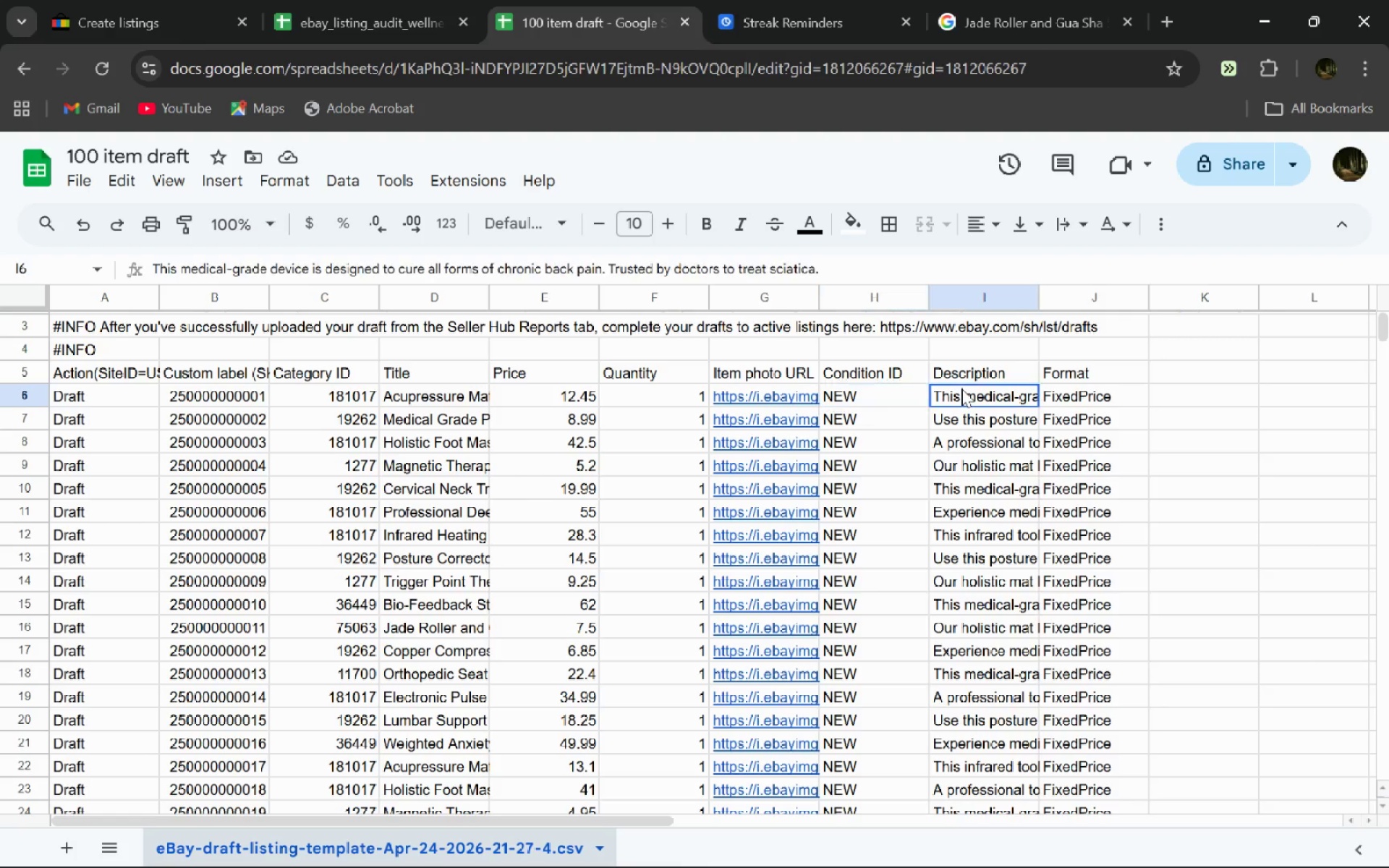 
double_click([961, 388])
 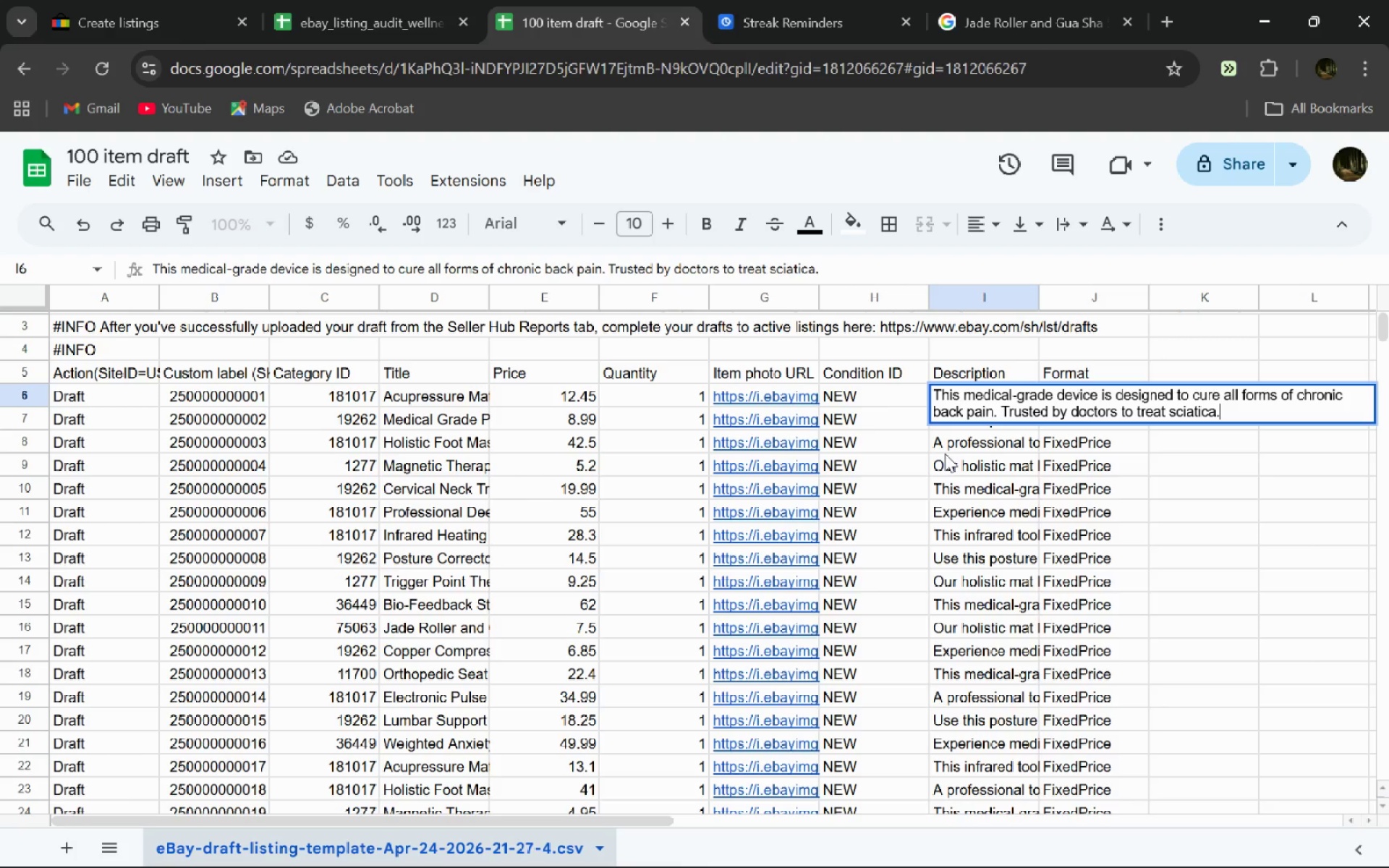 
wait(7.62)
 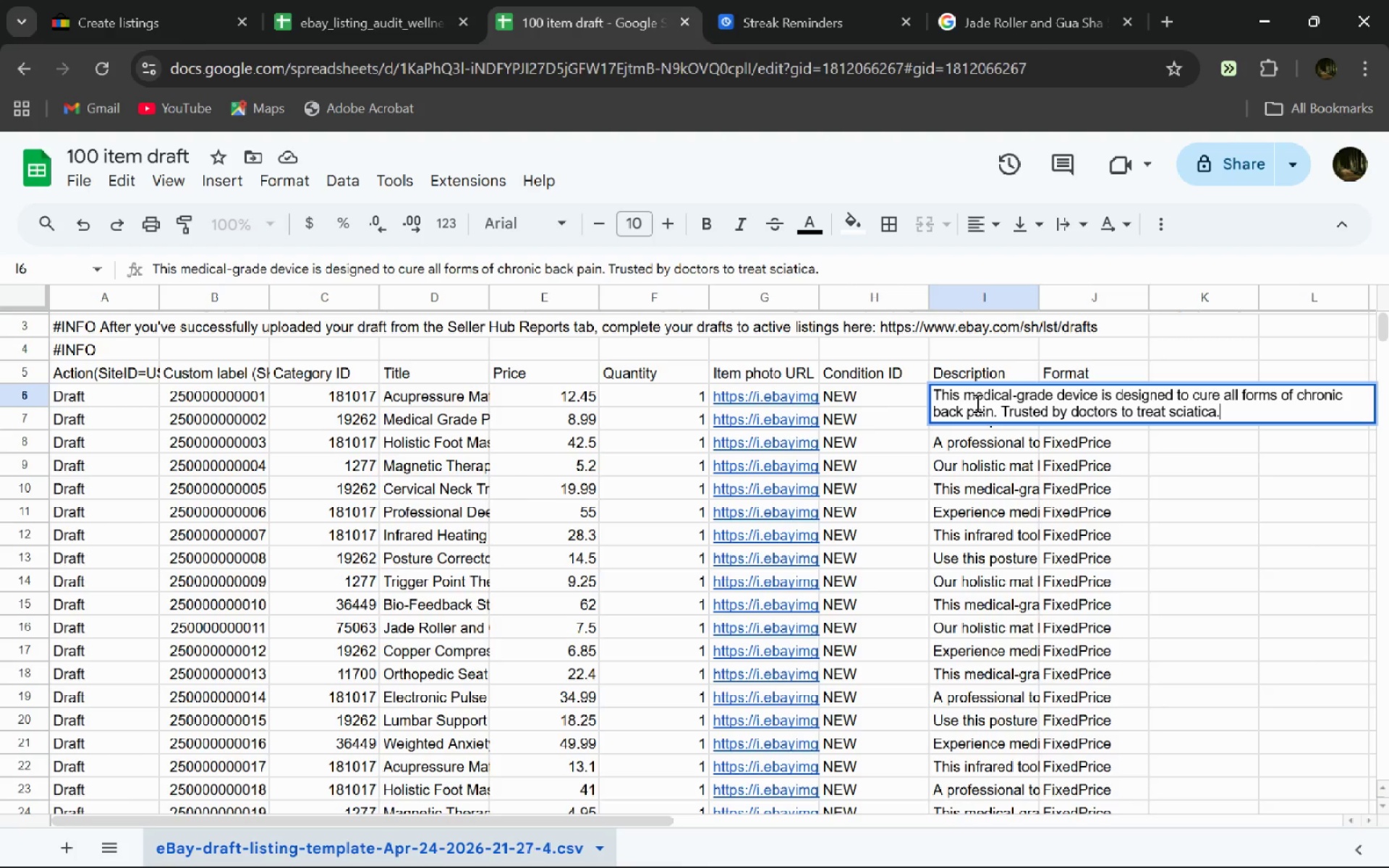 
left_click([912, 388])
 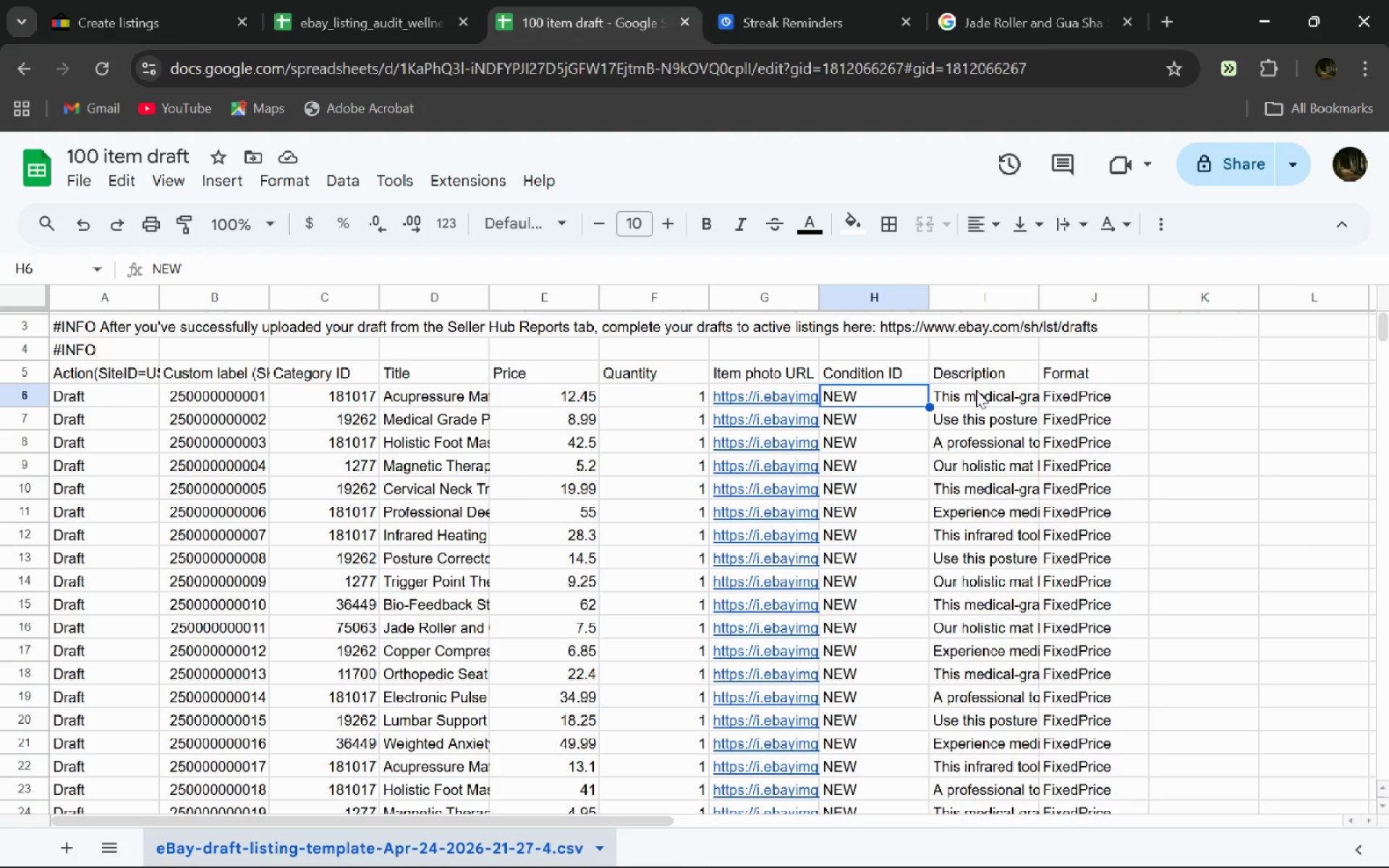 
left_click([976, 390])
 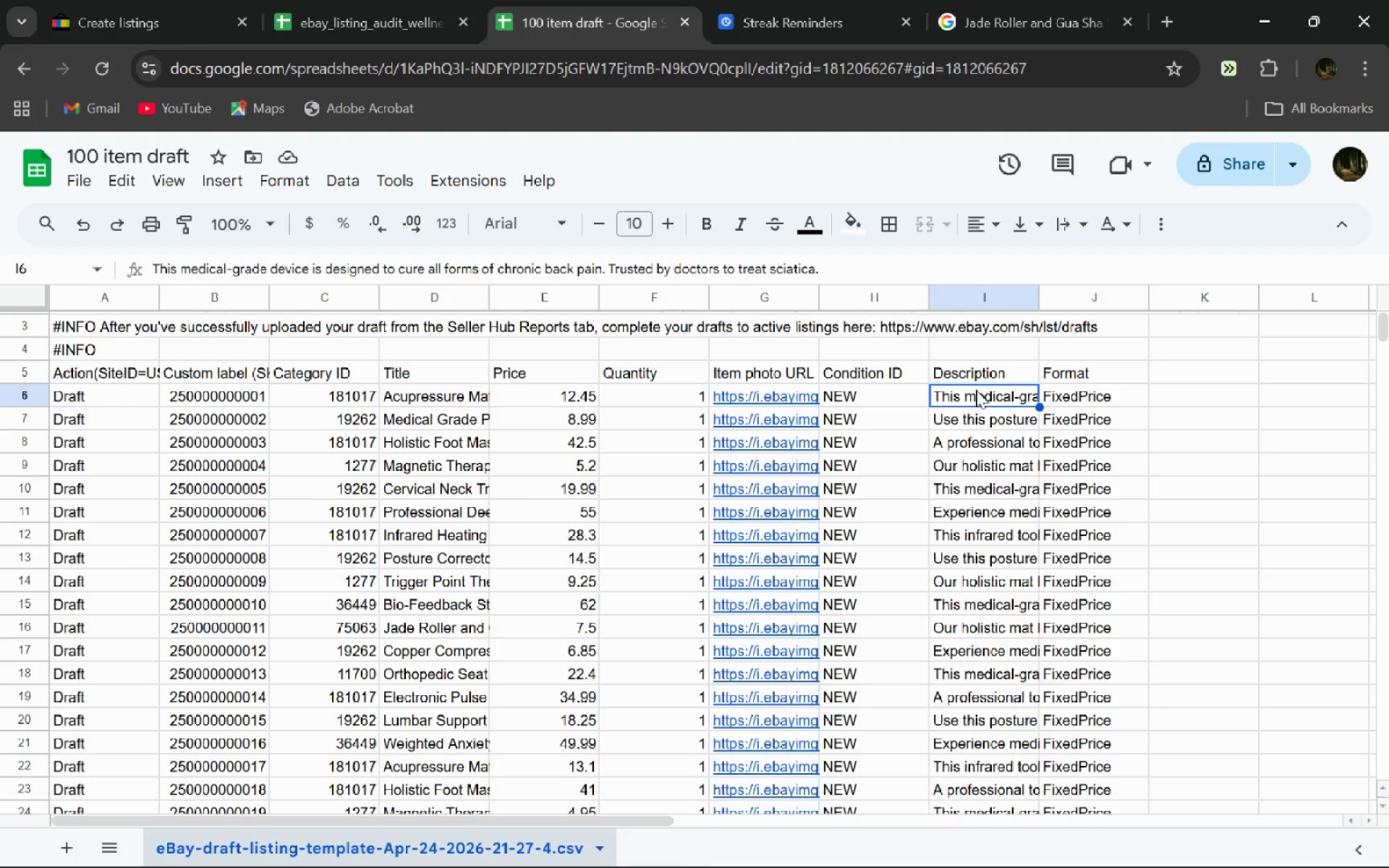 
double_click([976, 390])
 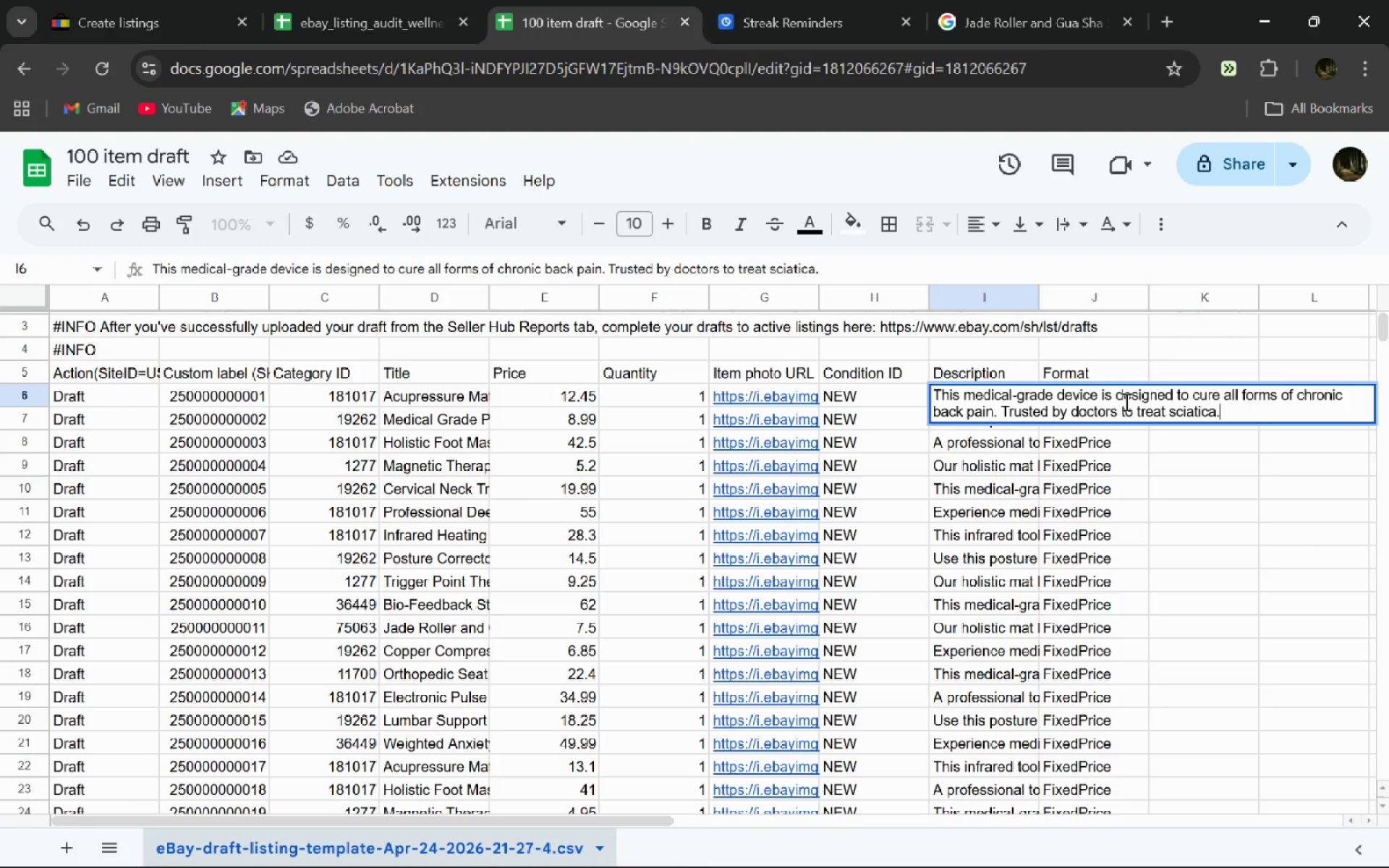 
wait(10.55)
 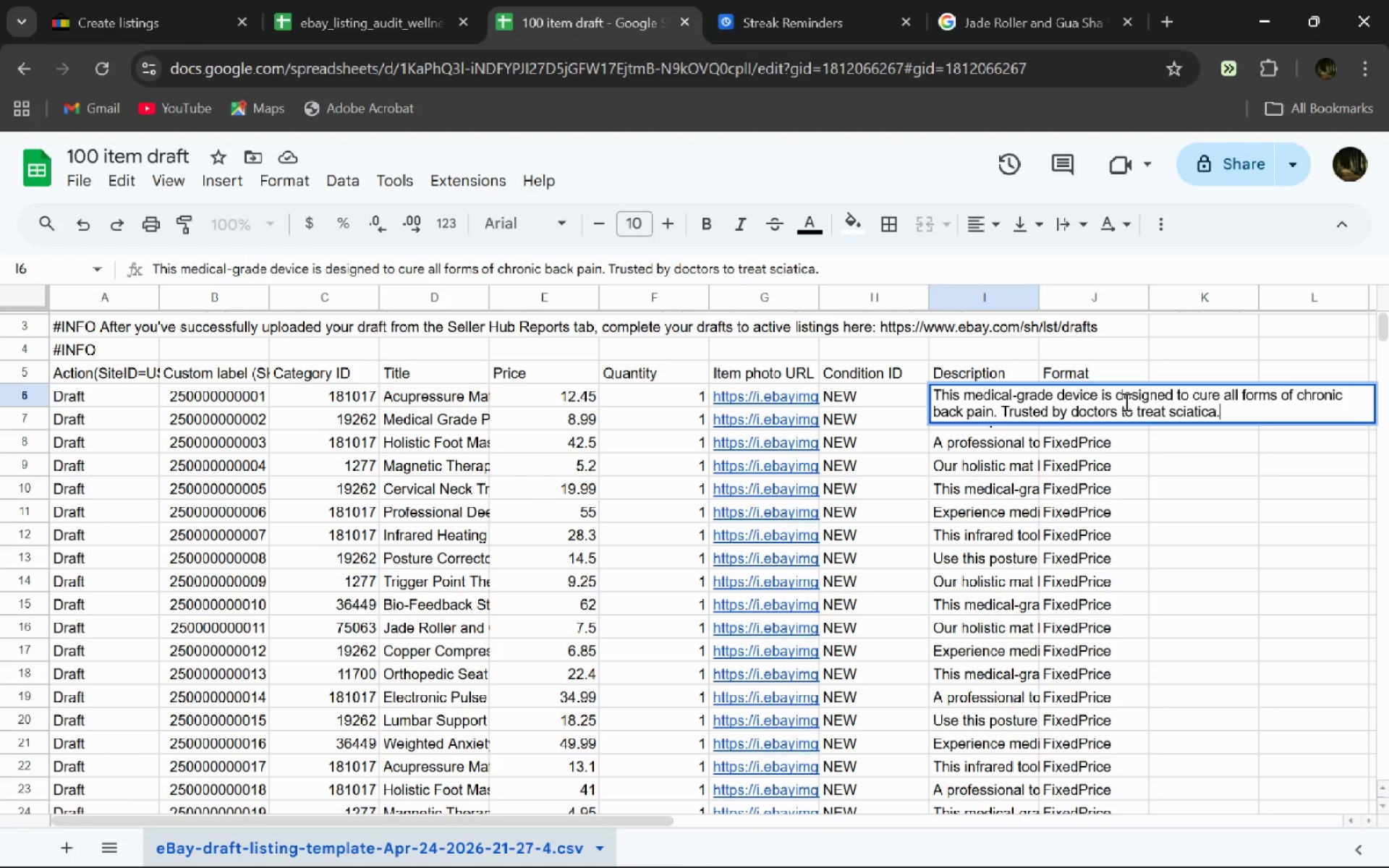 
left_click([974, 438])
 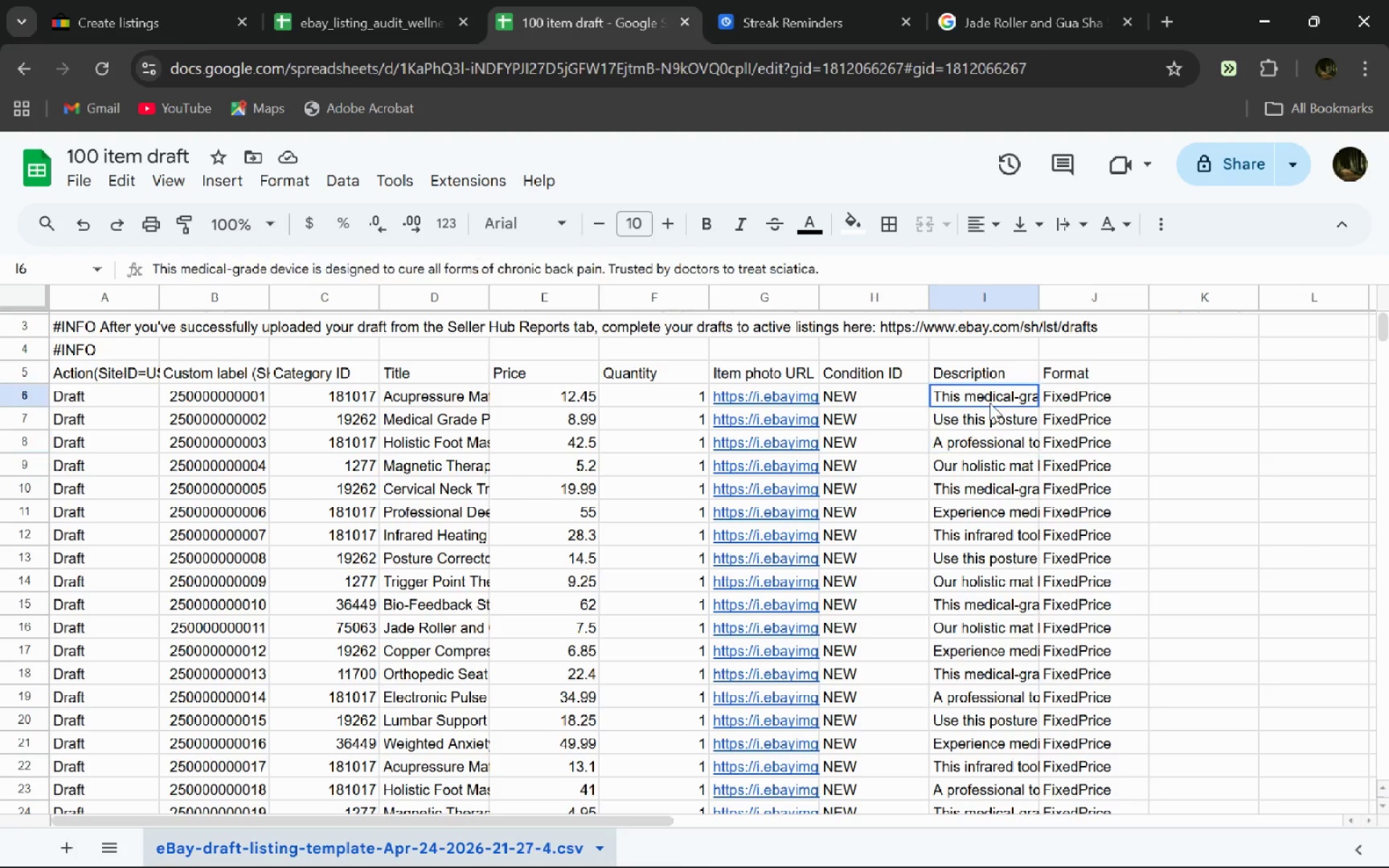 
double_click([990, 403])
 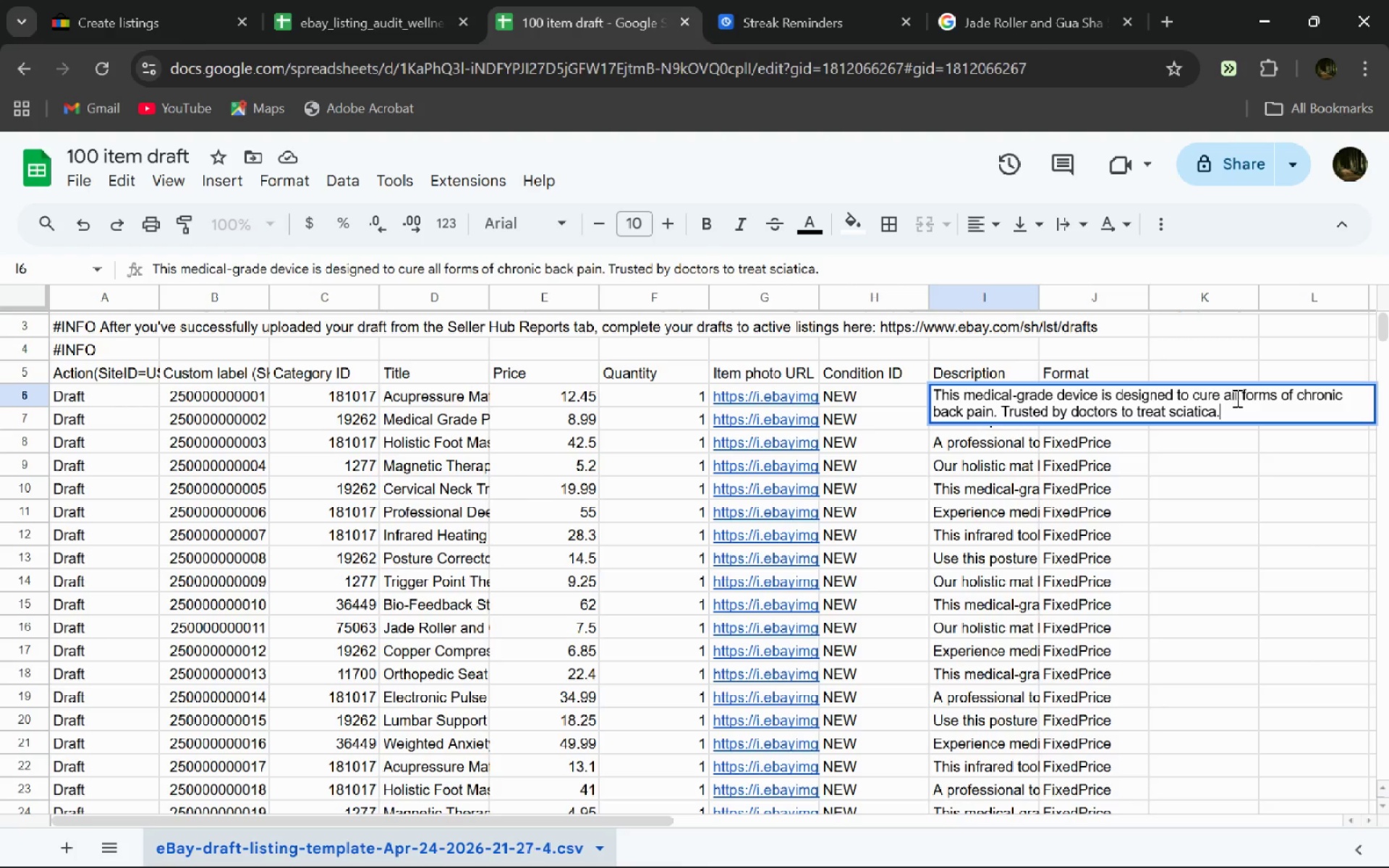 
wait(5.02)
 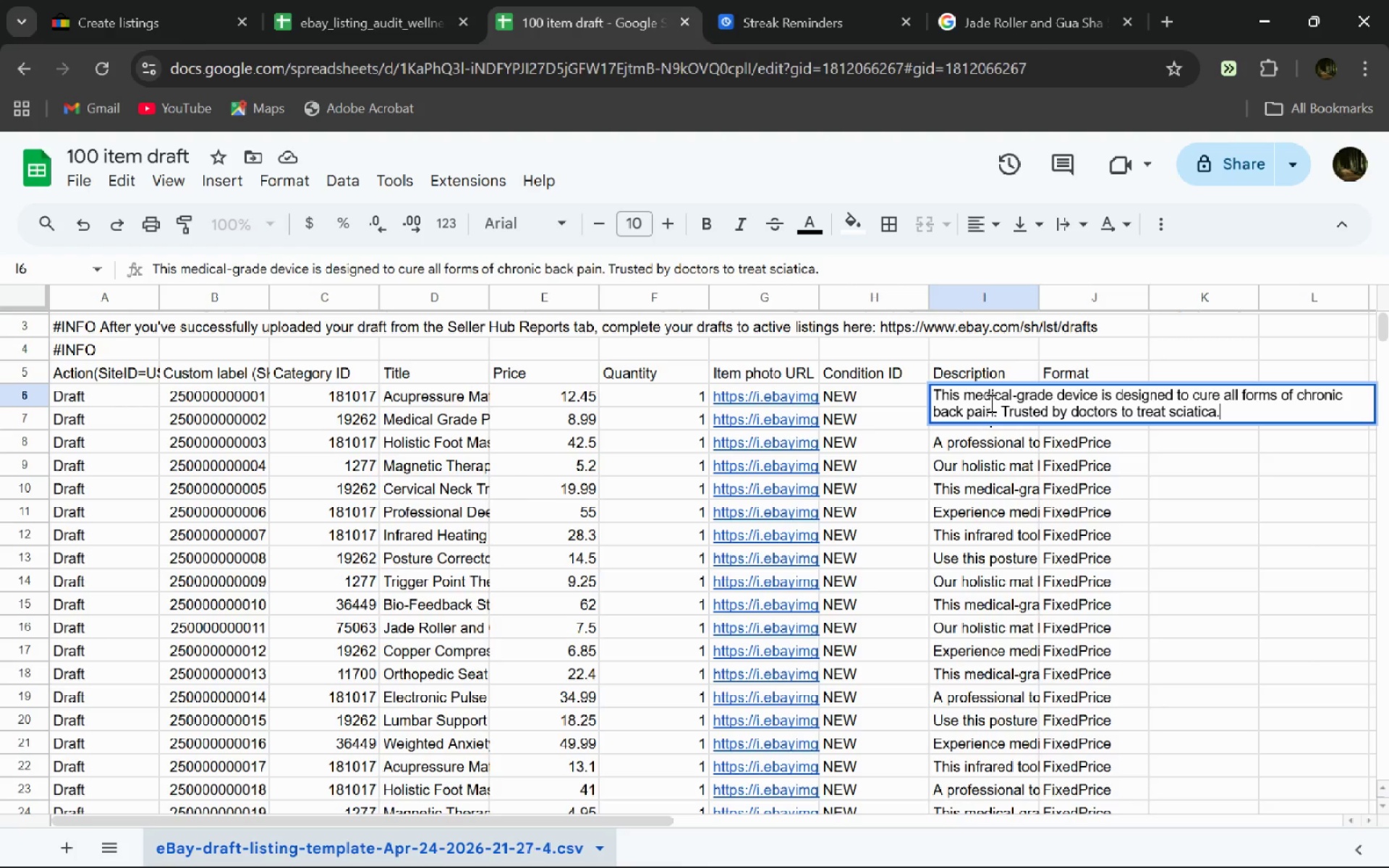 
left_click([1218, 396])
 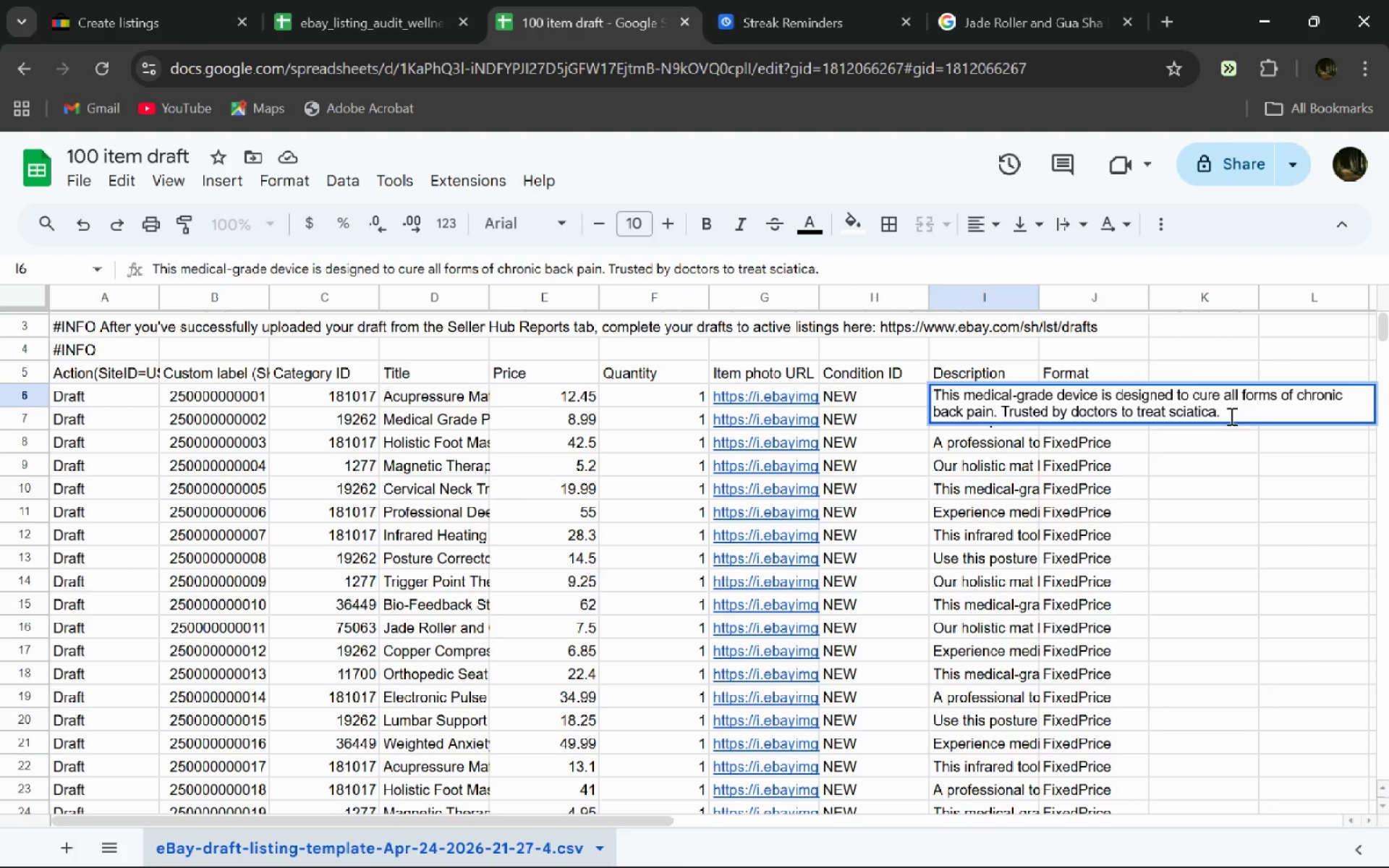 
wait(5.66)
 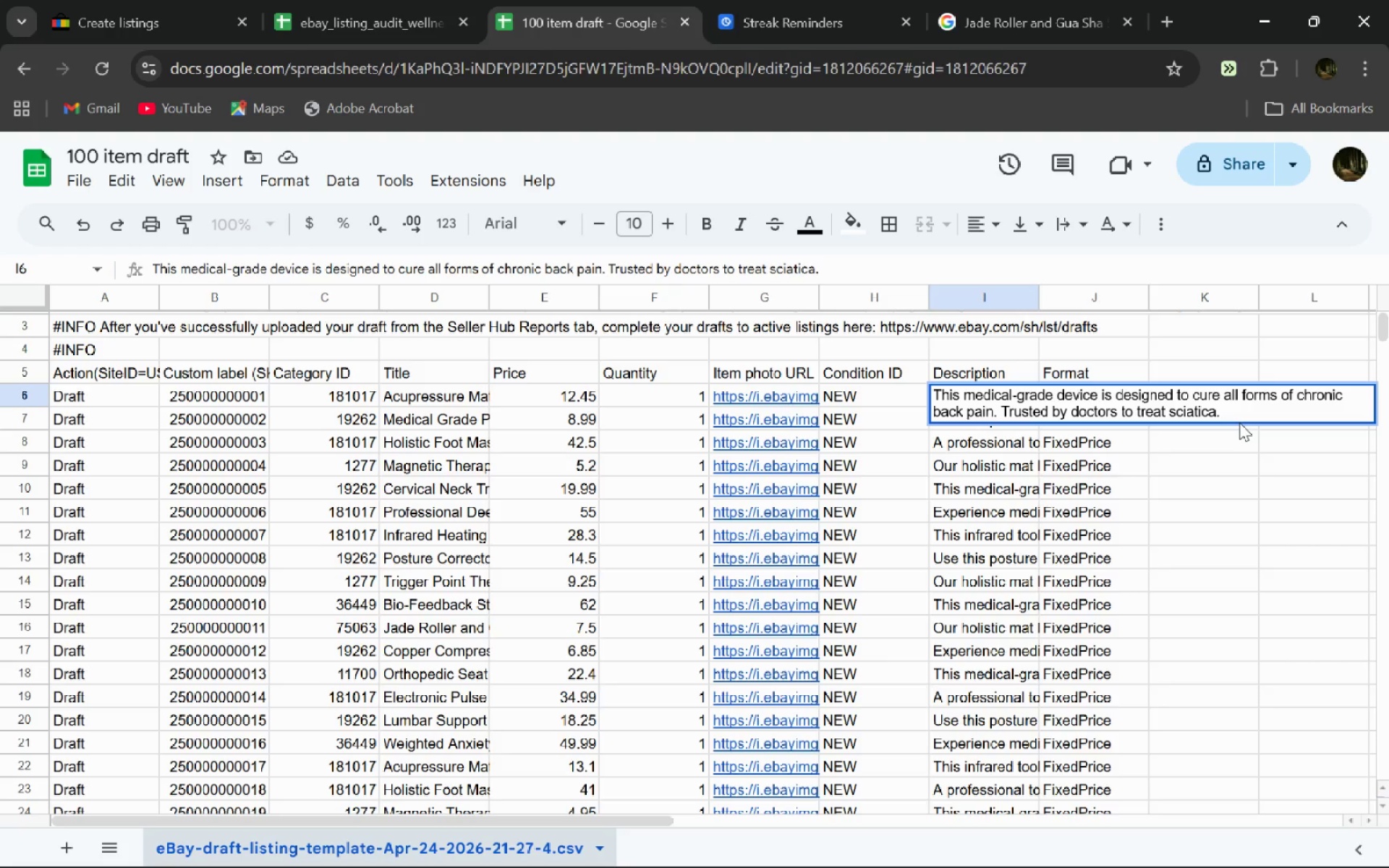 
left_click([841, 0])
 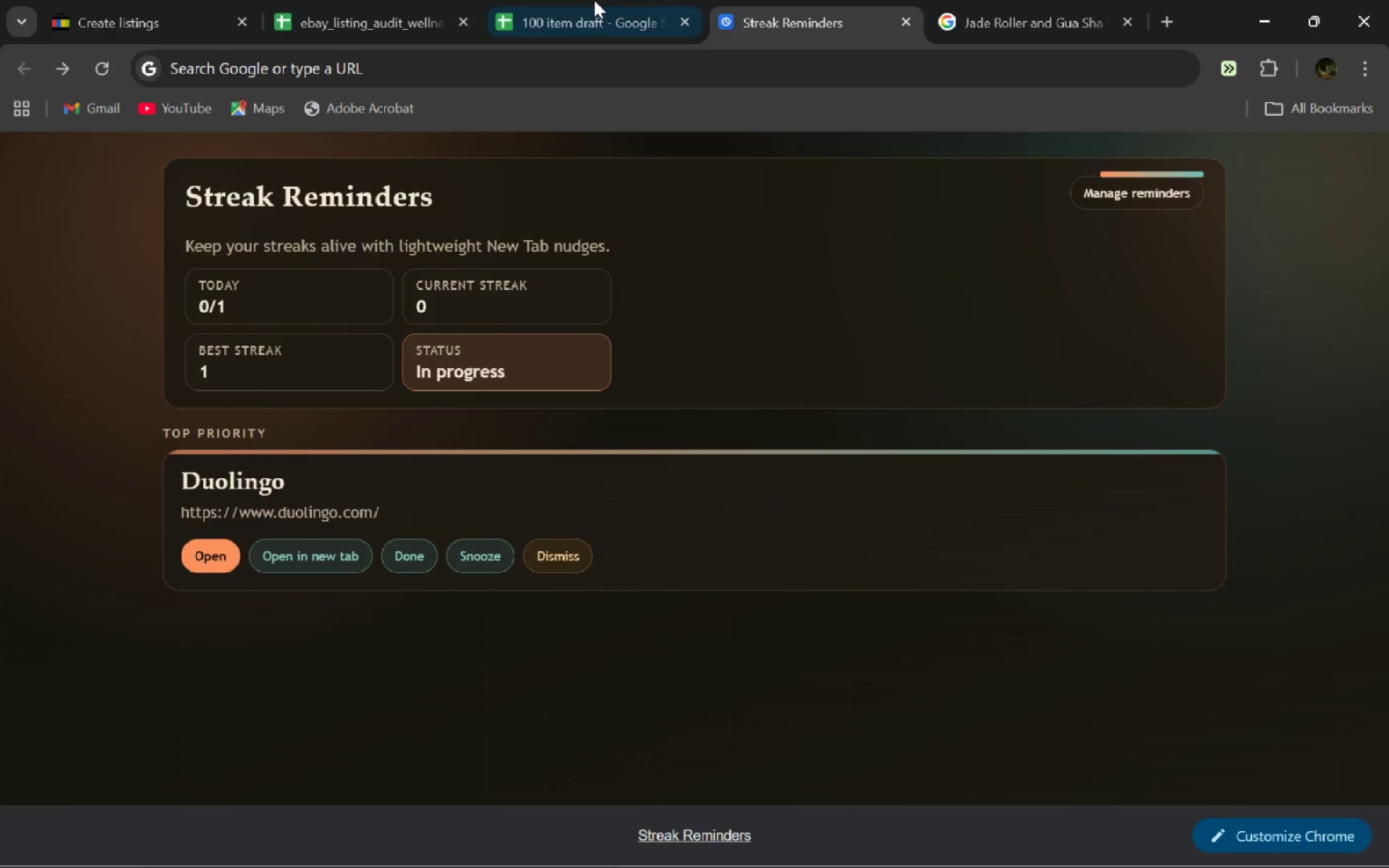 
left_click([569, 0])
 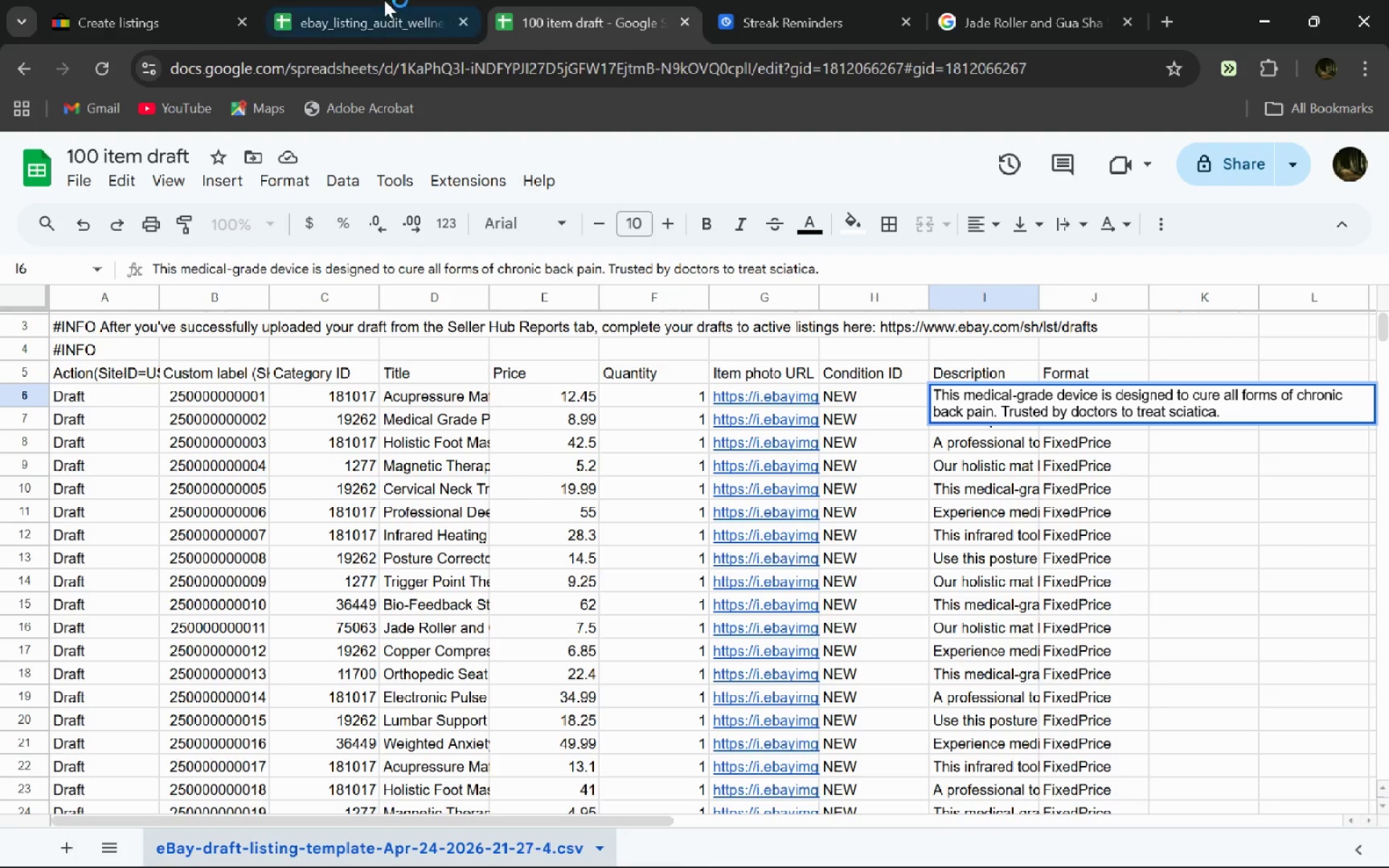 
left_click([368, 0])
 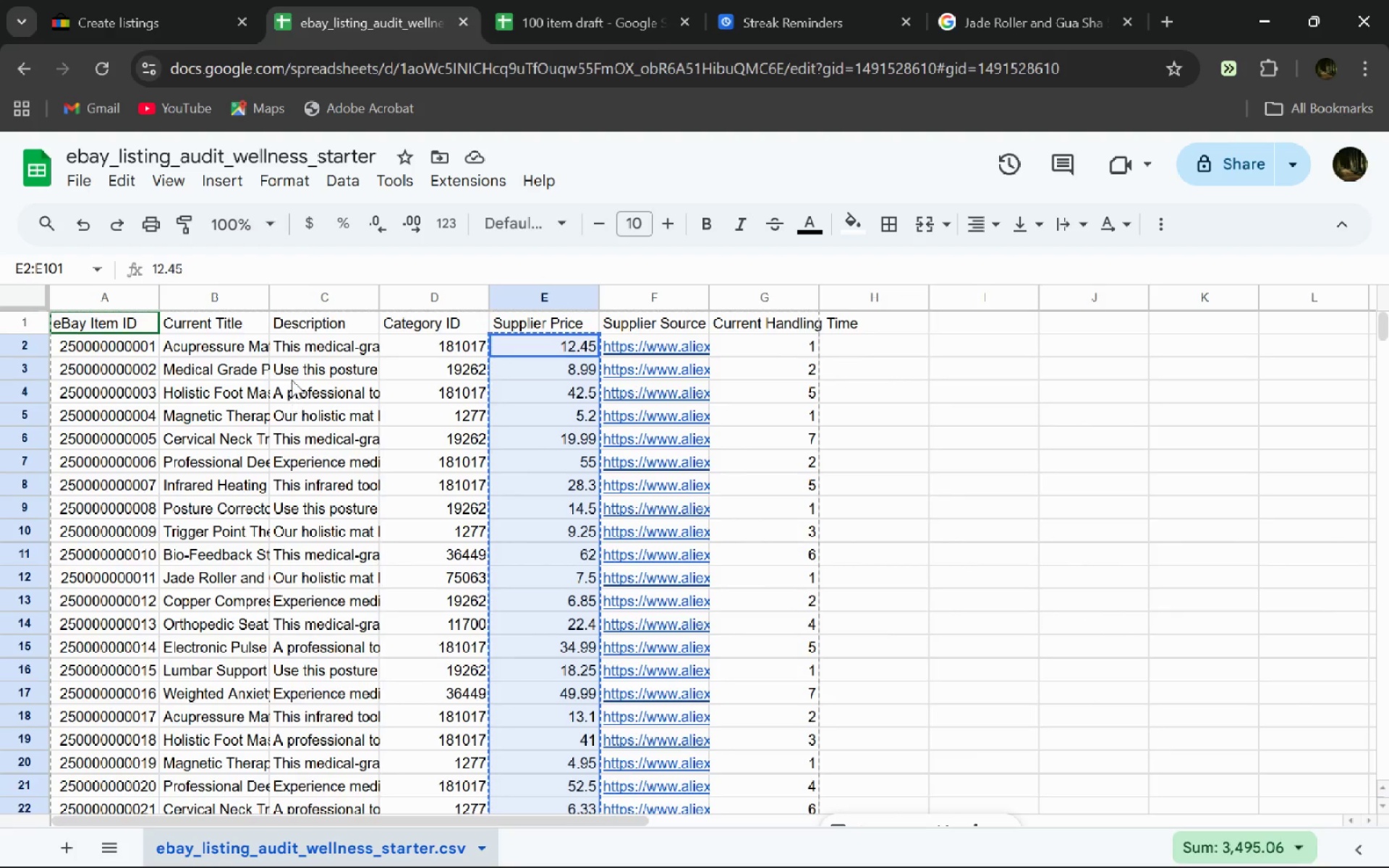 
double_click([310, 351])
 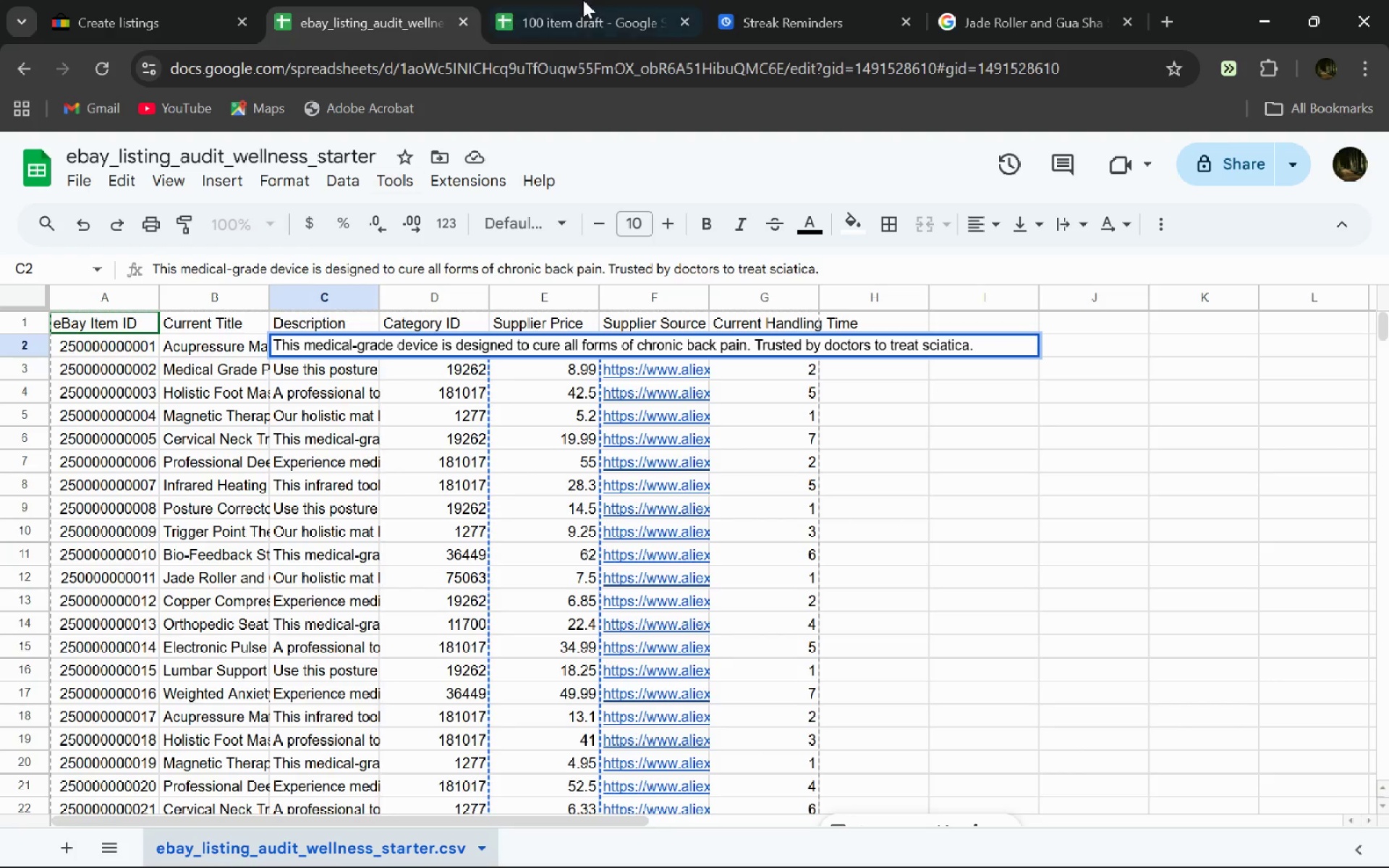 
left_click([583, 0])
 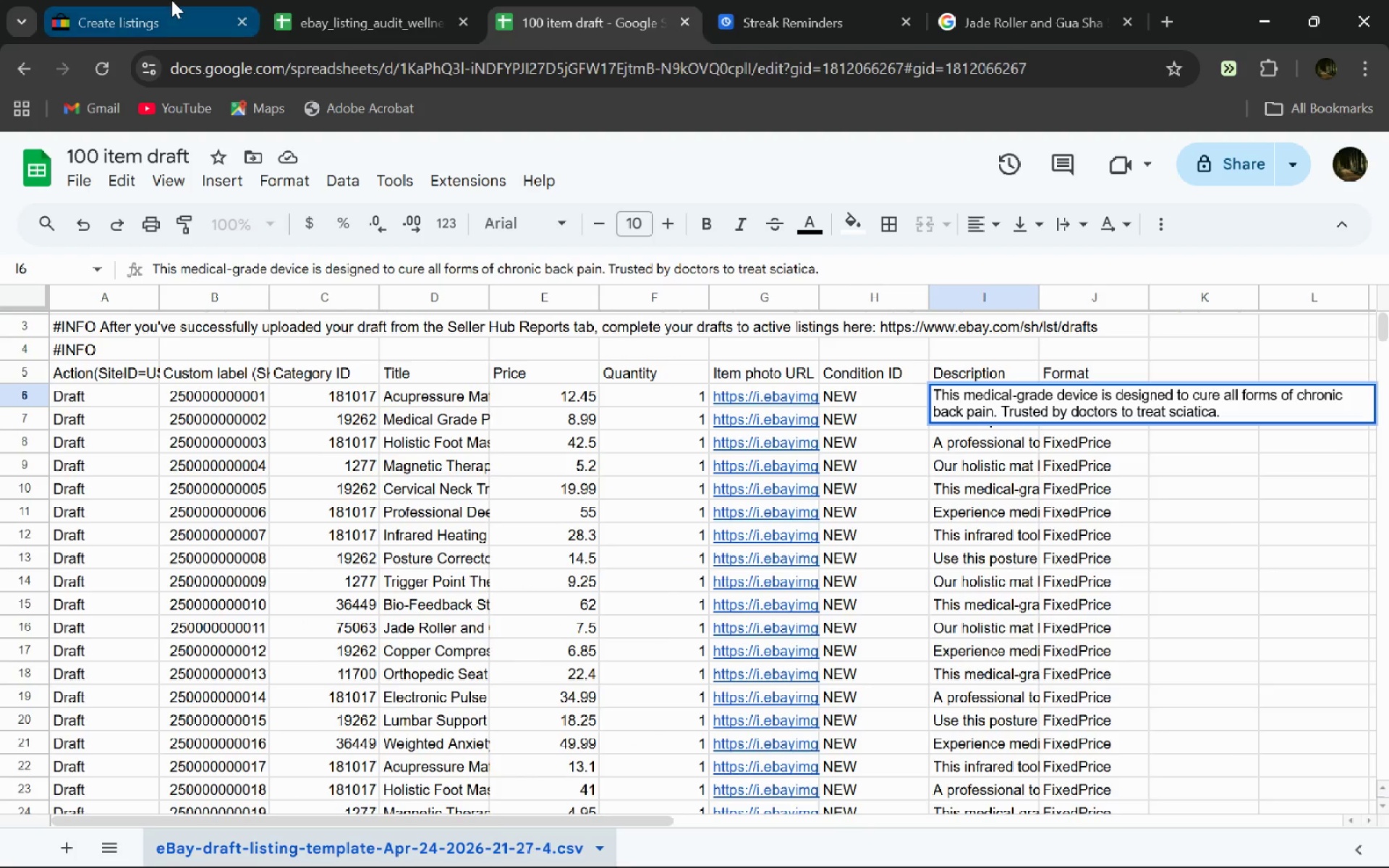 
left_click([171, 0])
 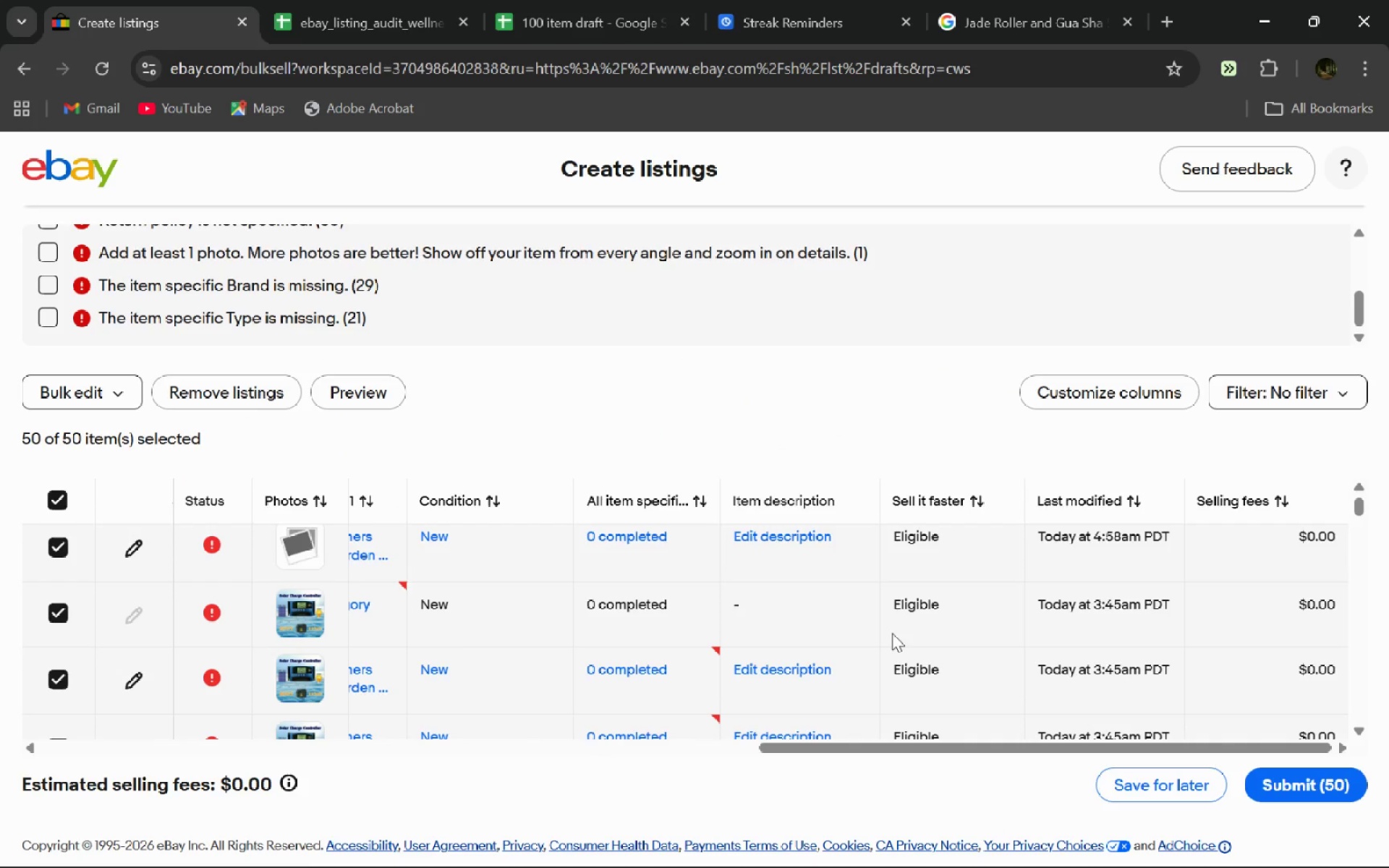 
wait(10.02)
 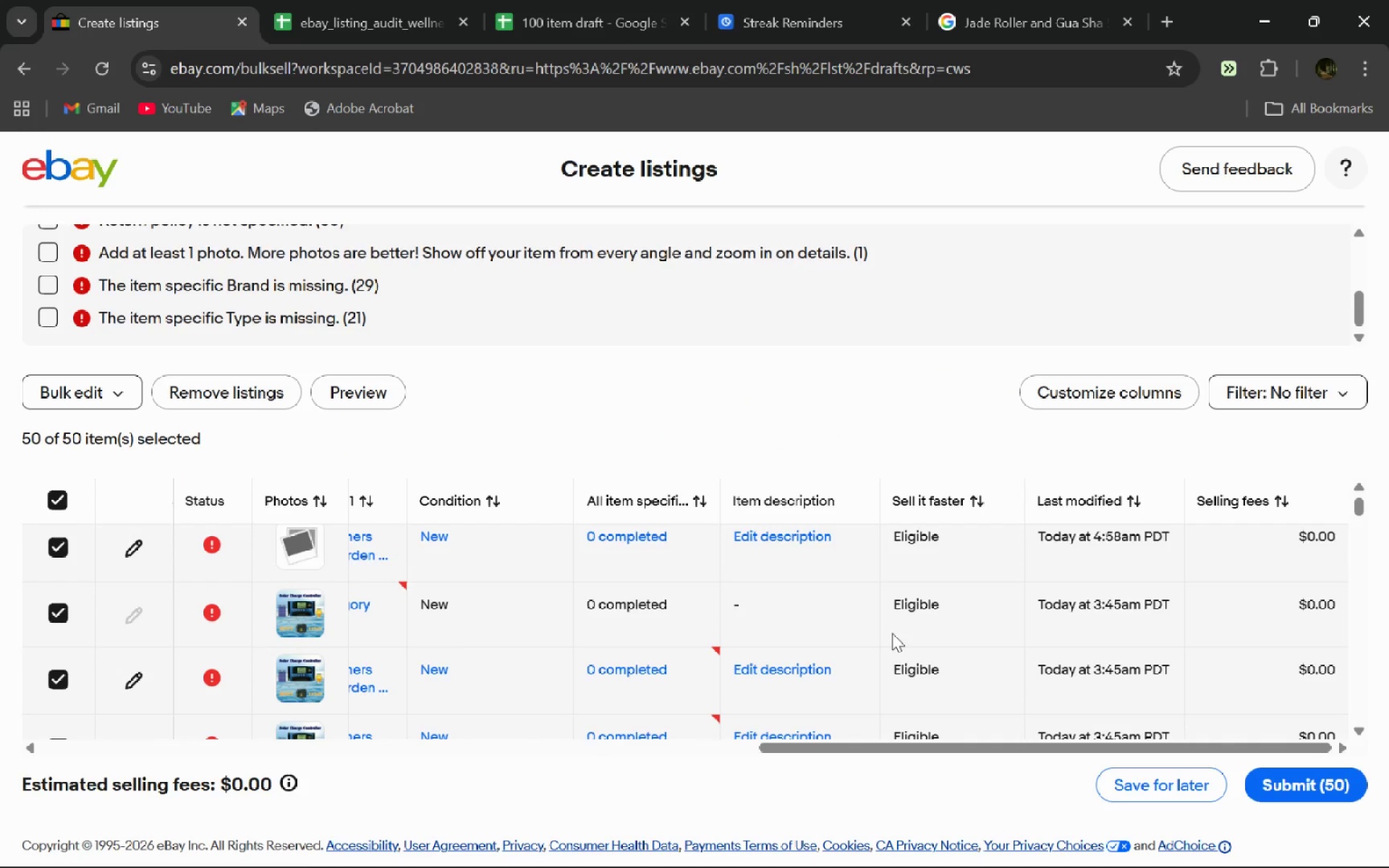 
left_click([757, 539])
 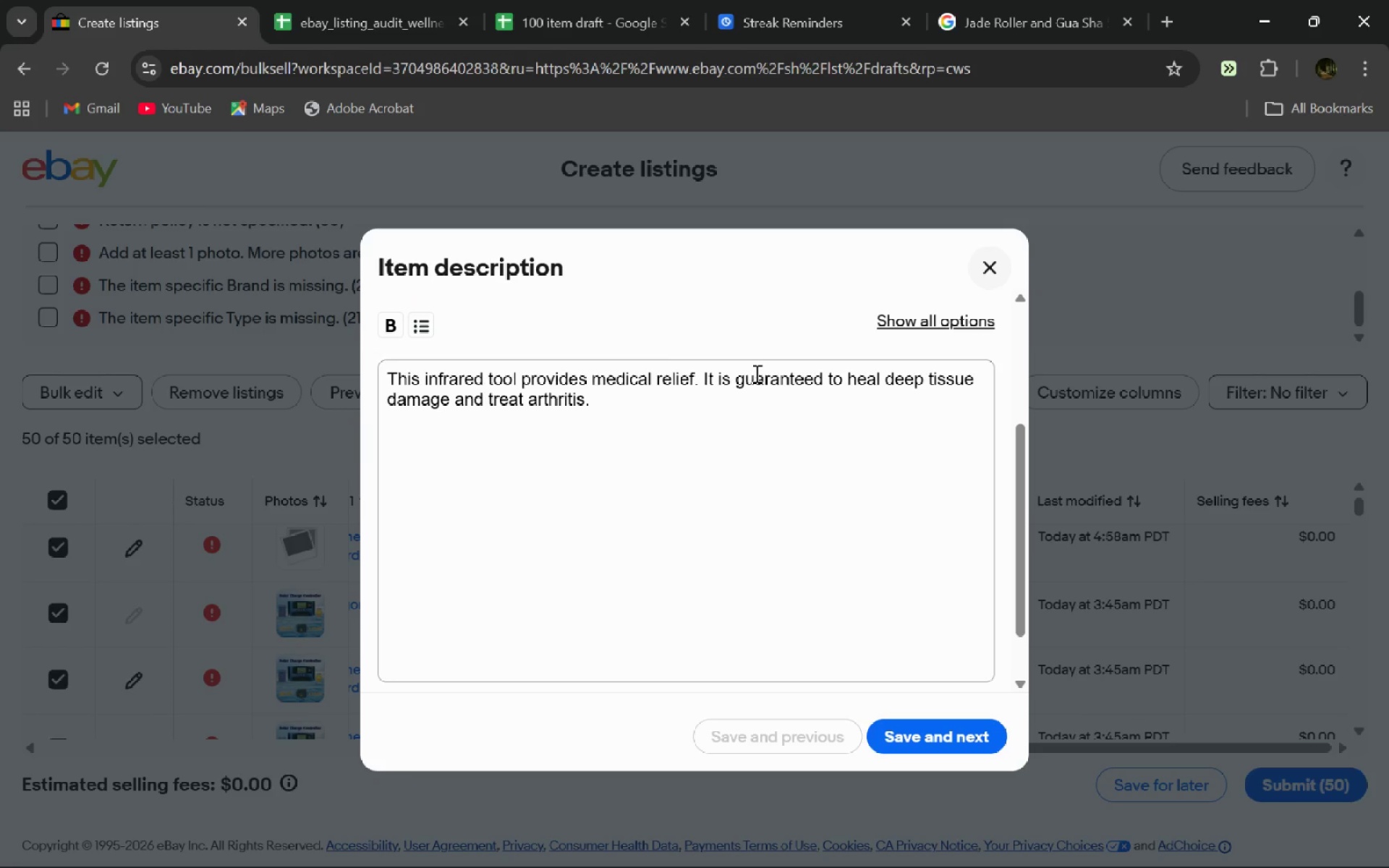 
wait(26.03)
 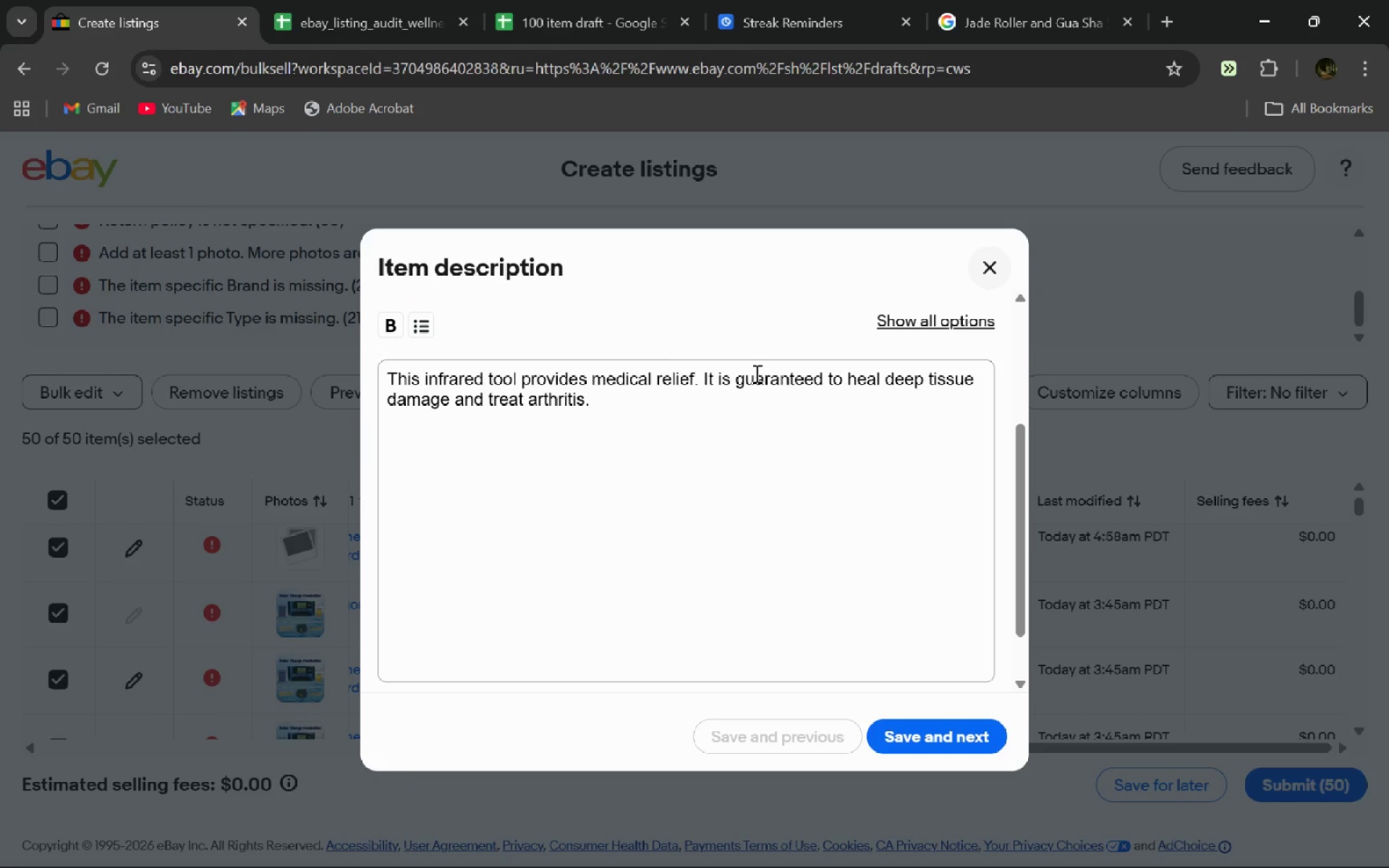 
left_click([976, 265])
 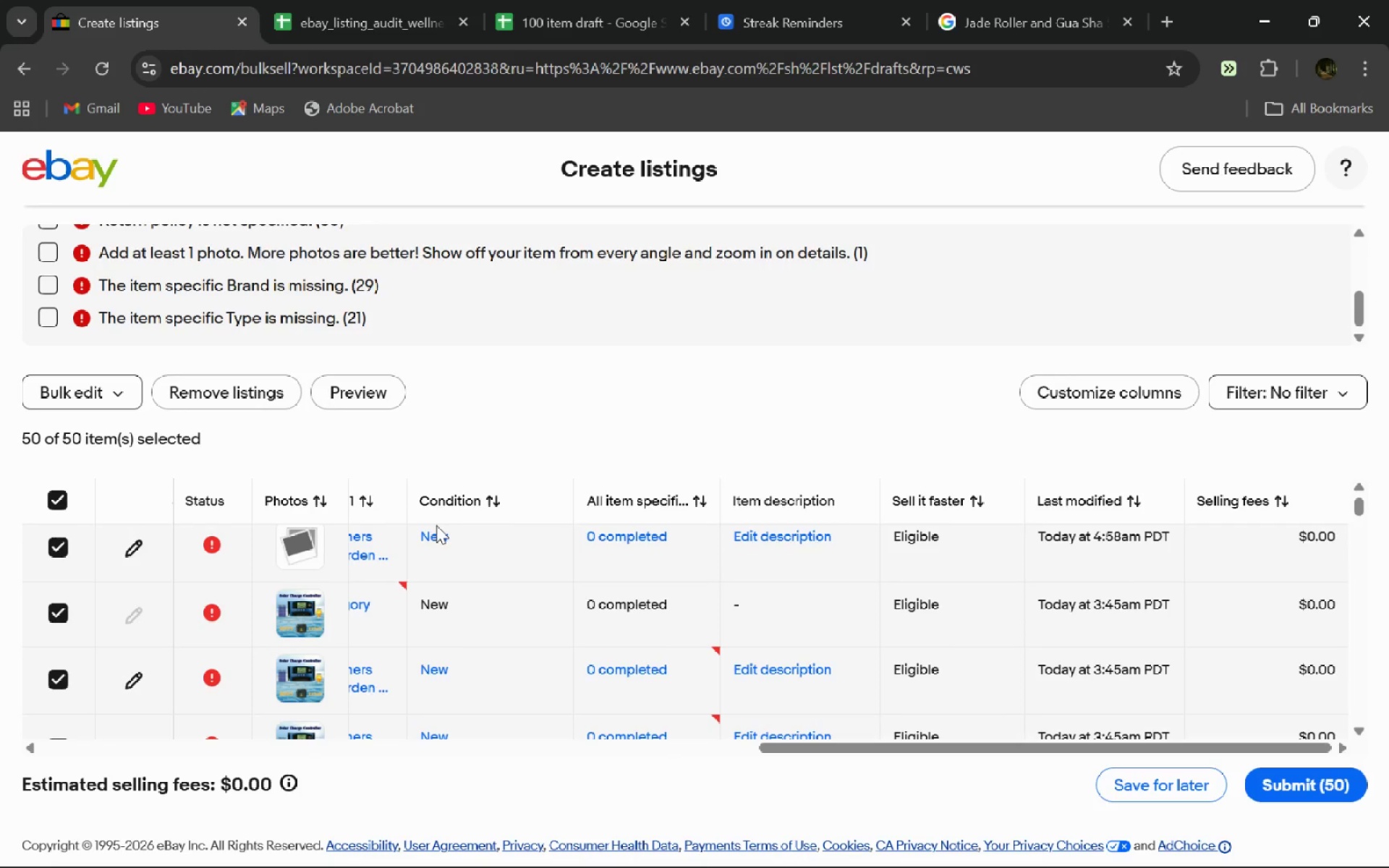 
mouse_move([373, 566])
 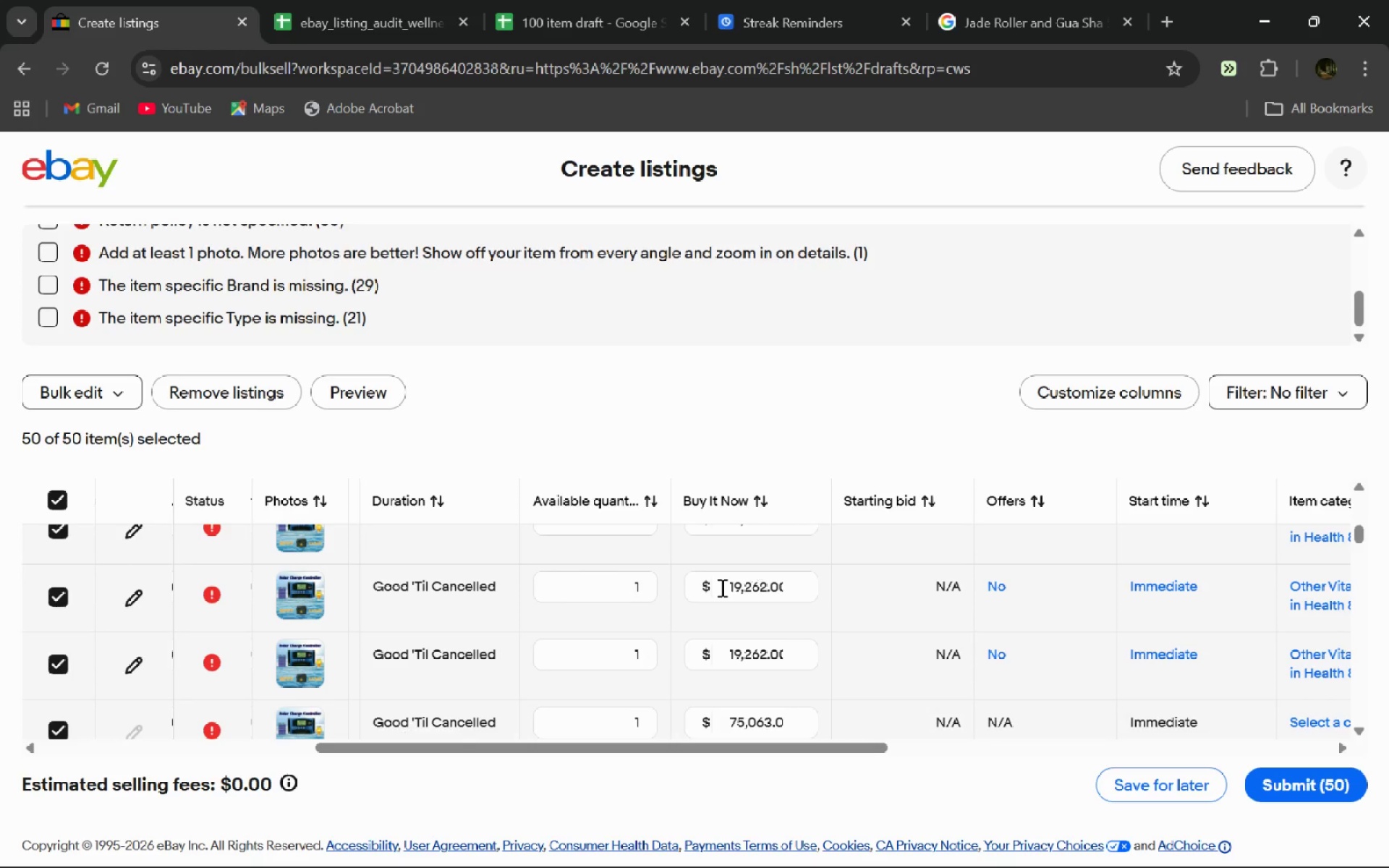 
wait(32.18)
 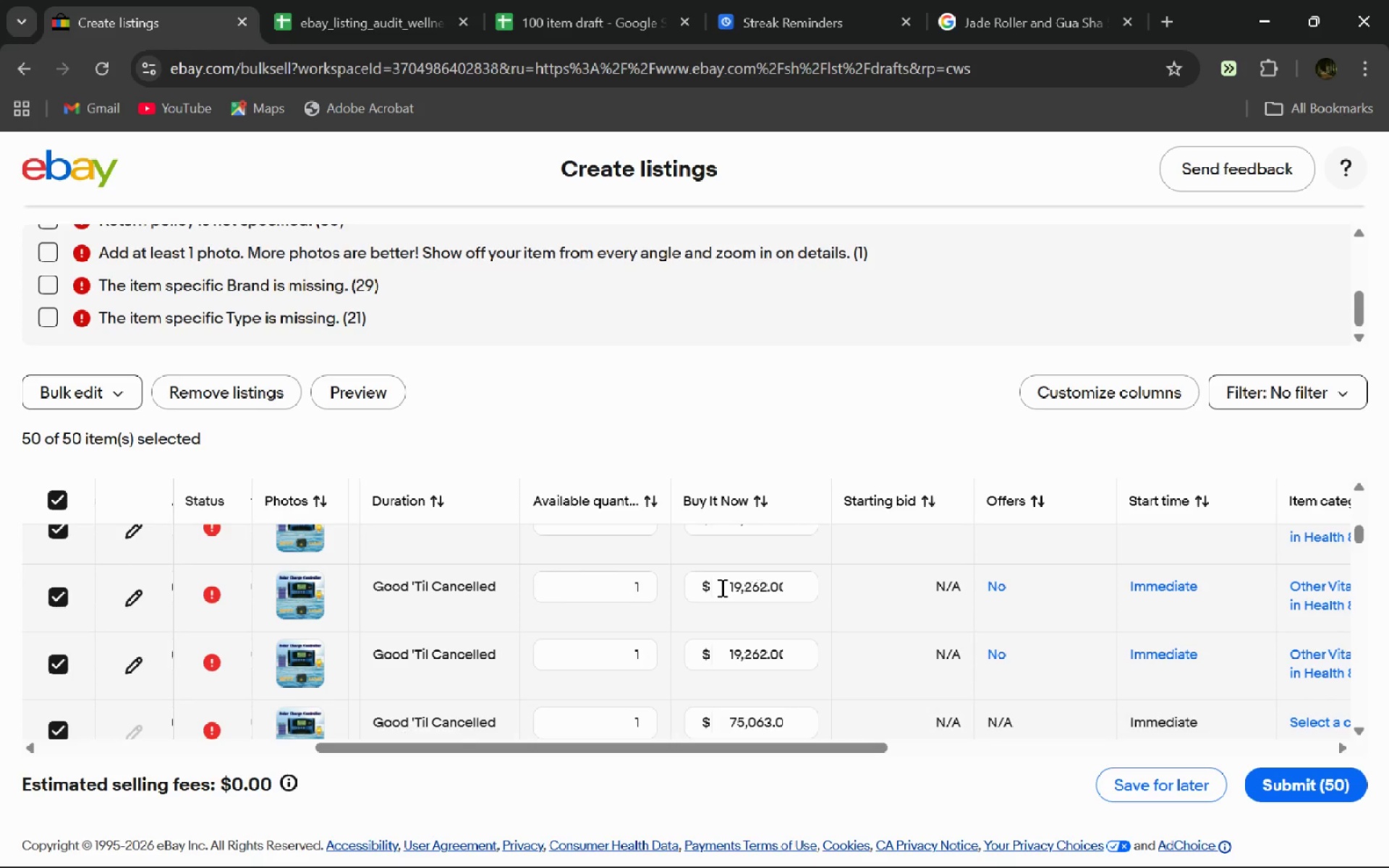 
left_click([1181, 797])
 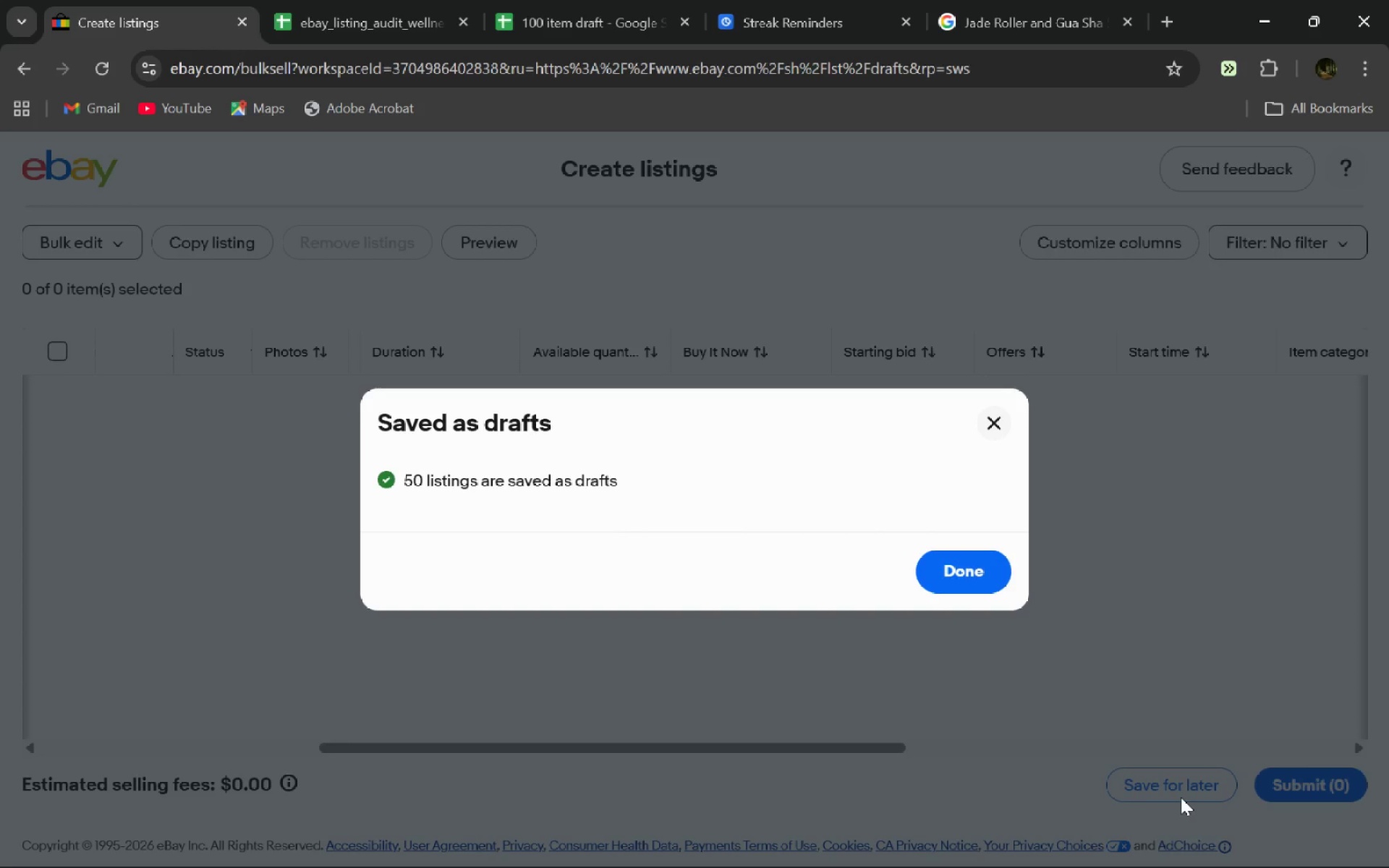 
left_click([961, 569])
 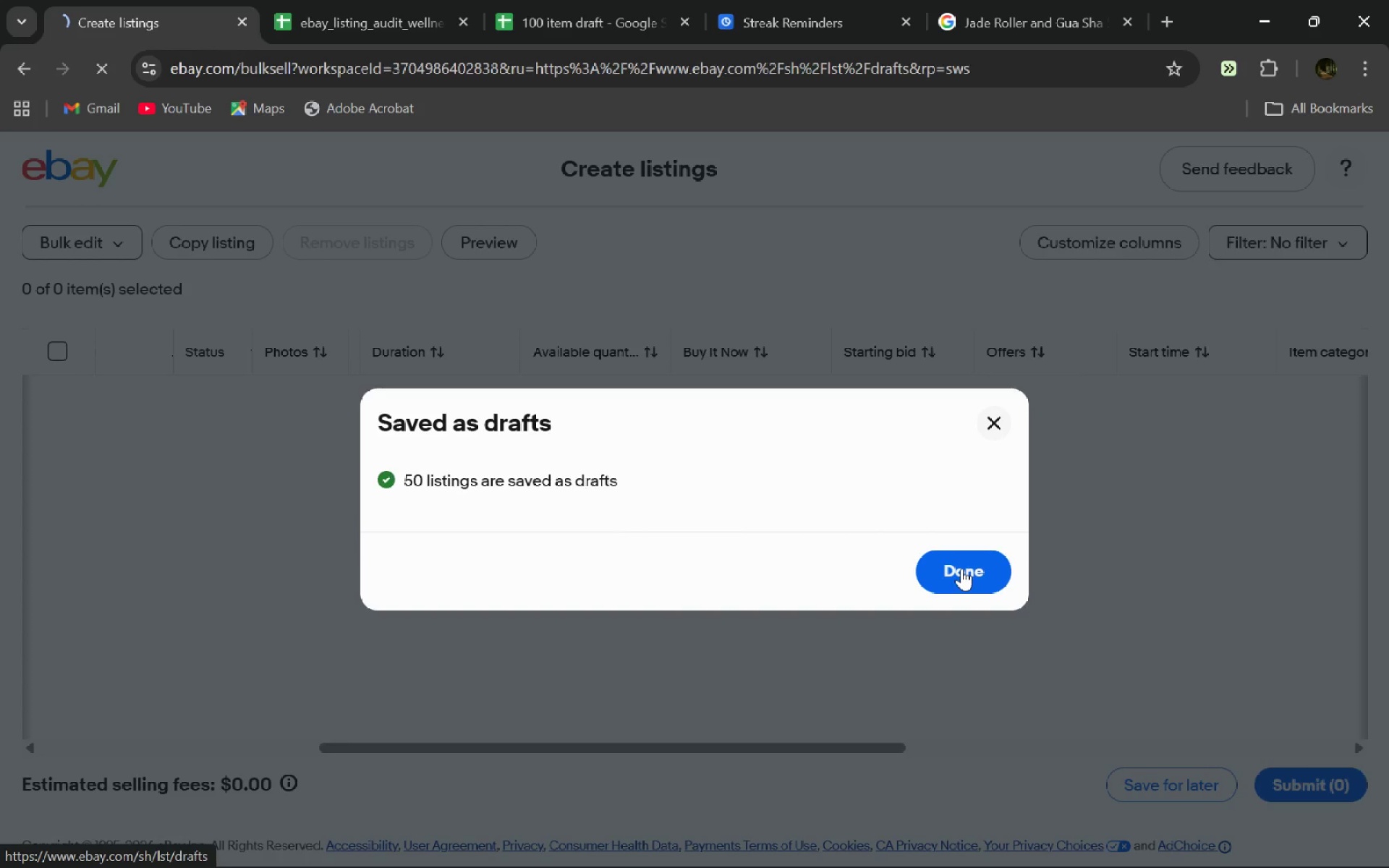 
left_click([961, 569])
 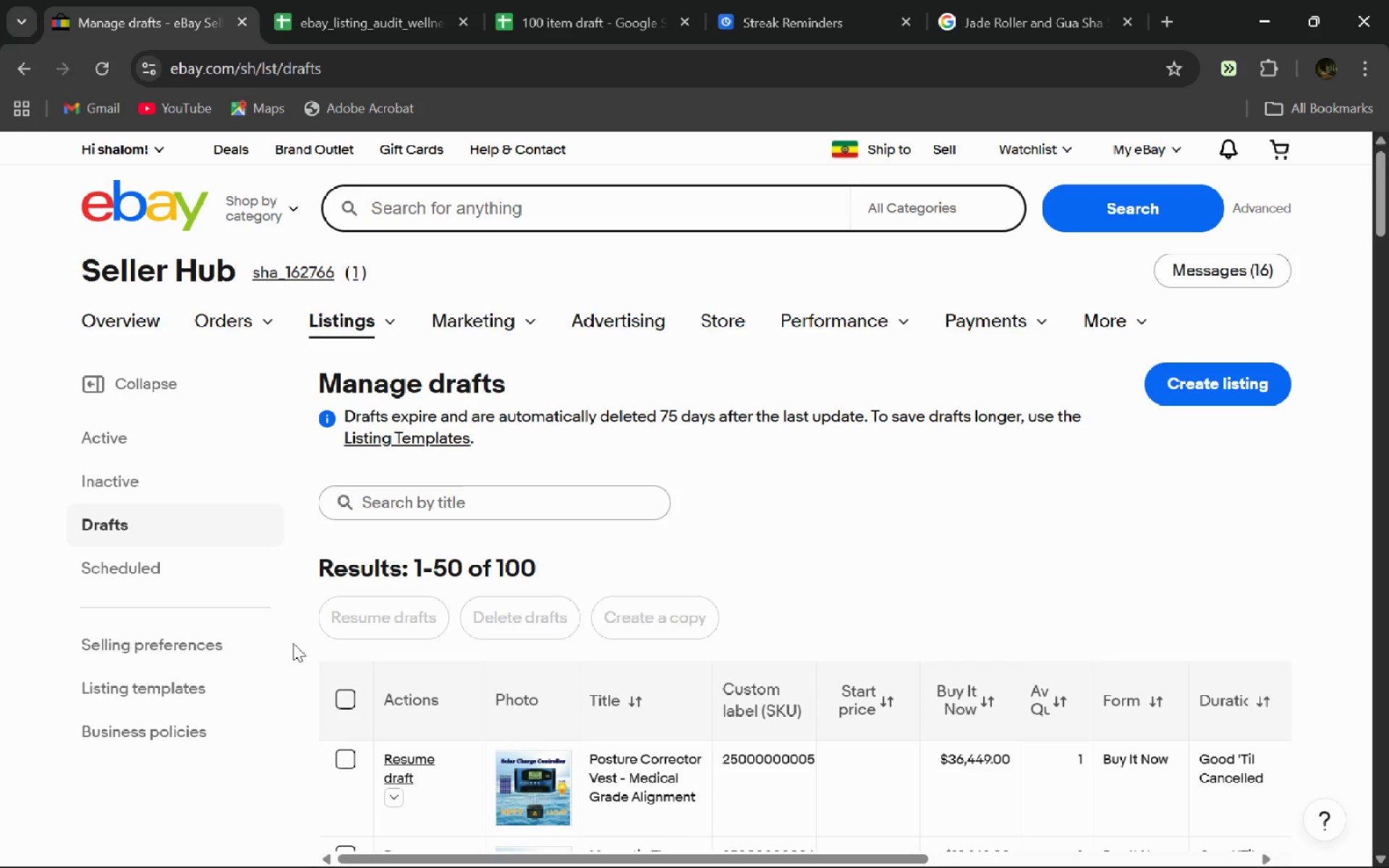 
left_click([344, 704])
 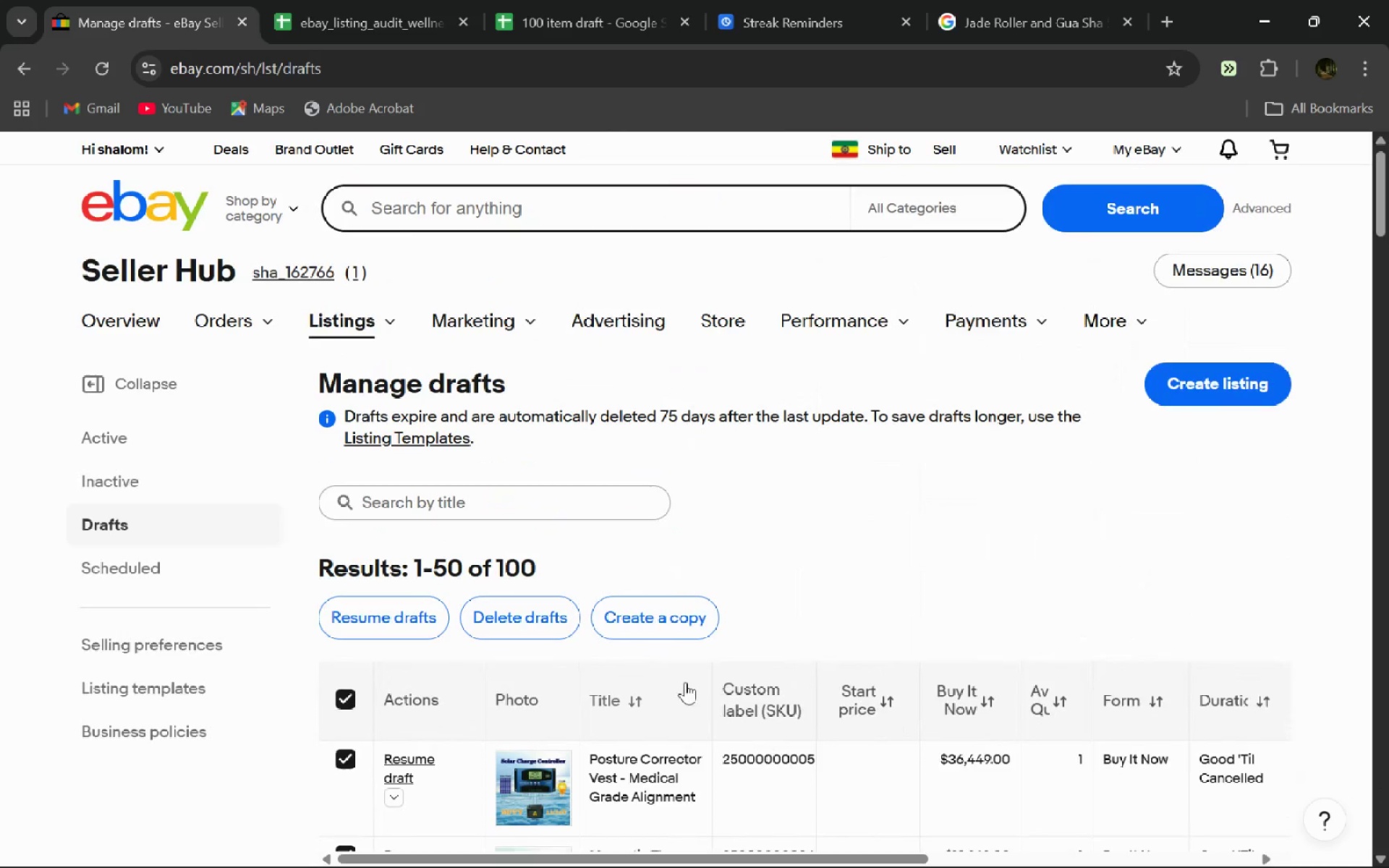 
wait(6.62)
 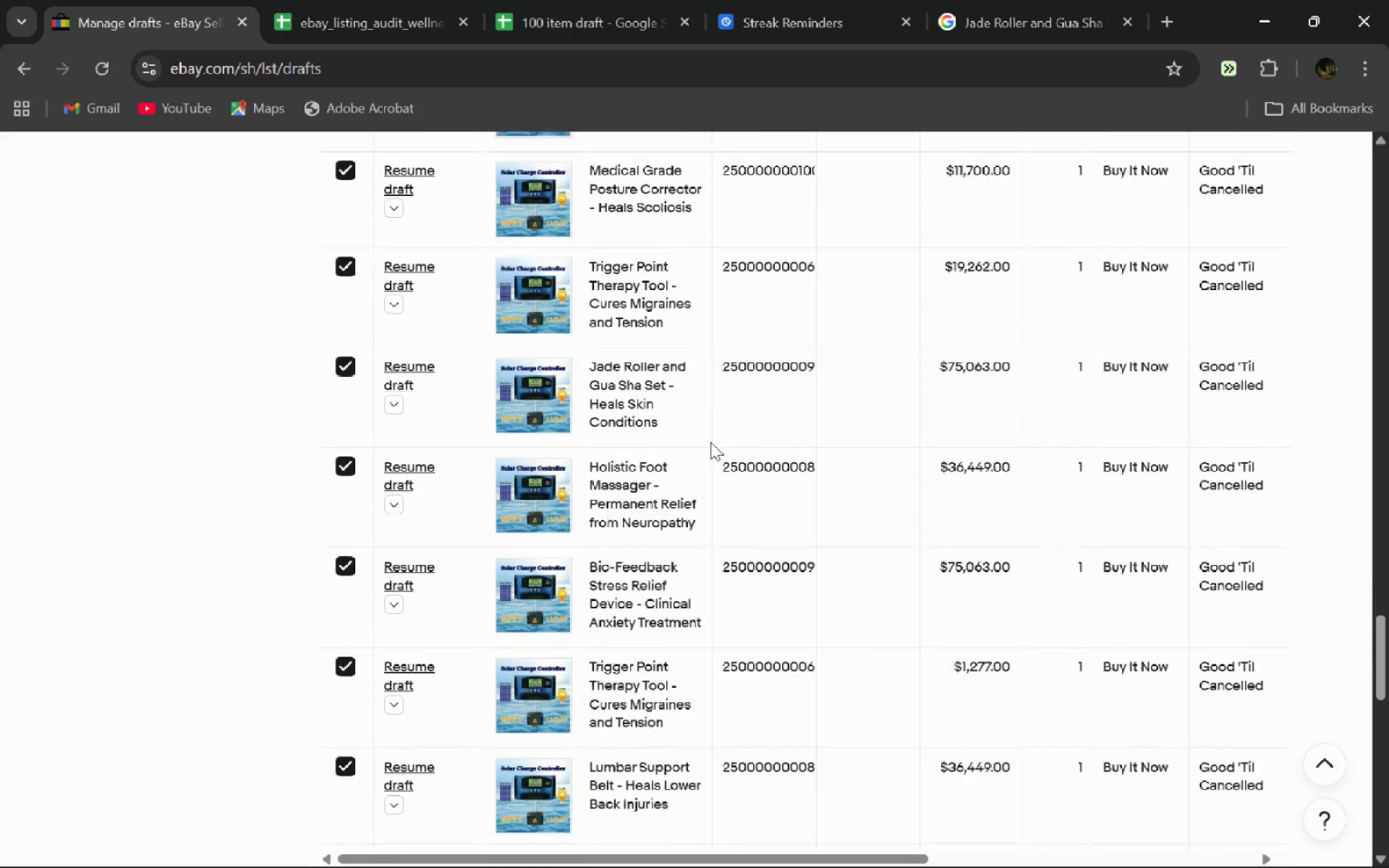 
left_click([548, 627])
 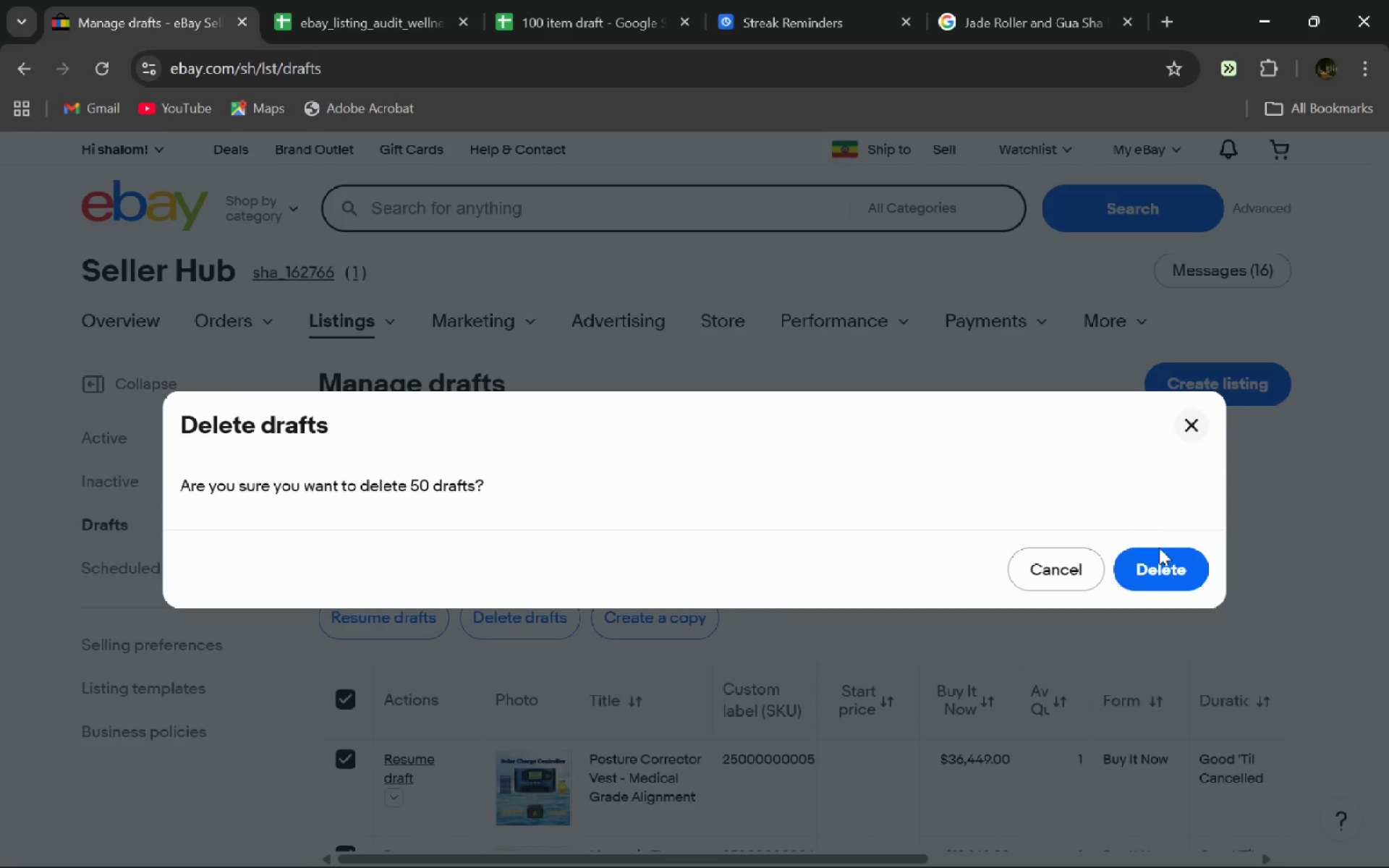 
left_click([1180, 574])
 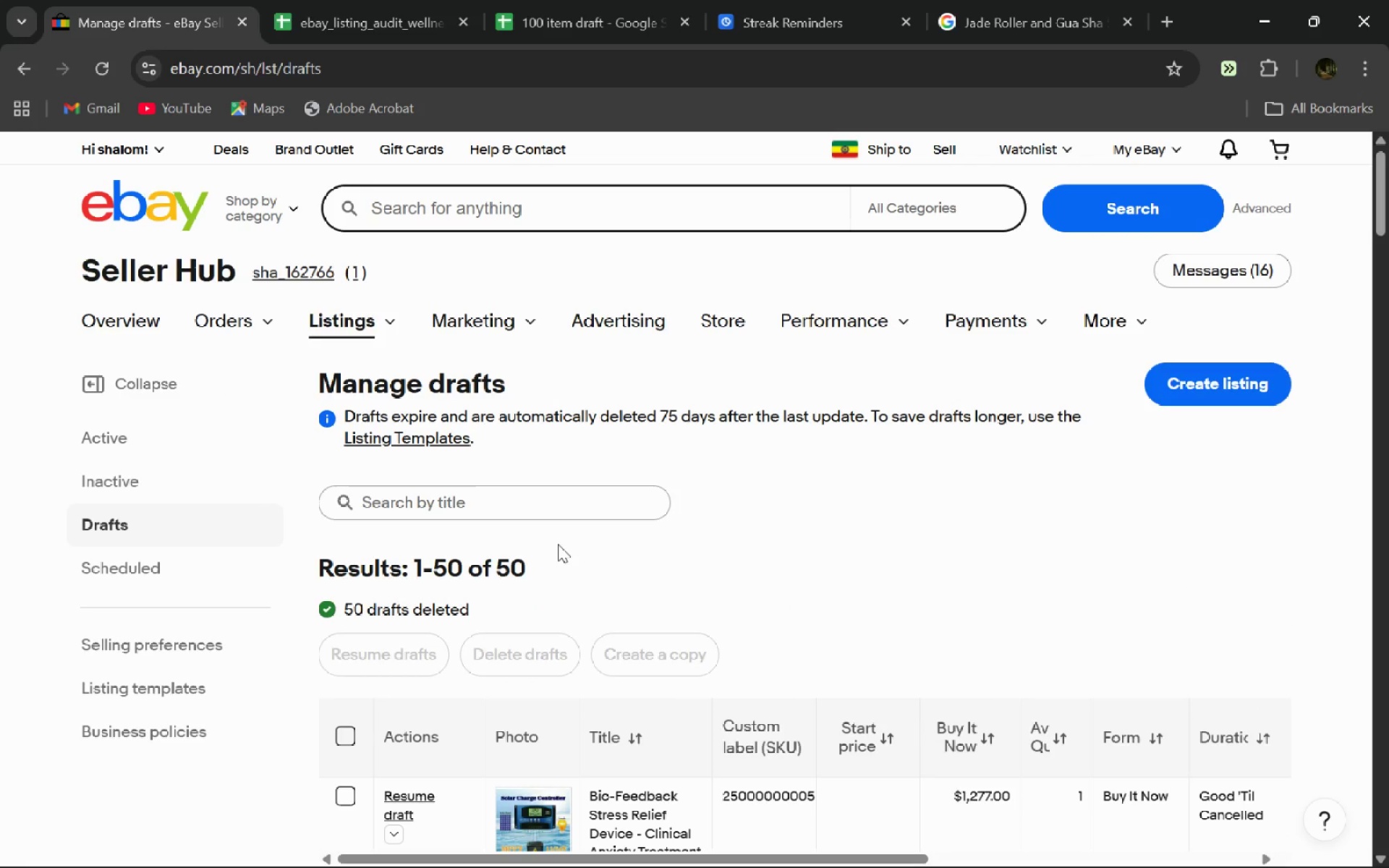 
left_click([354, 725])
 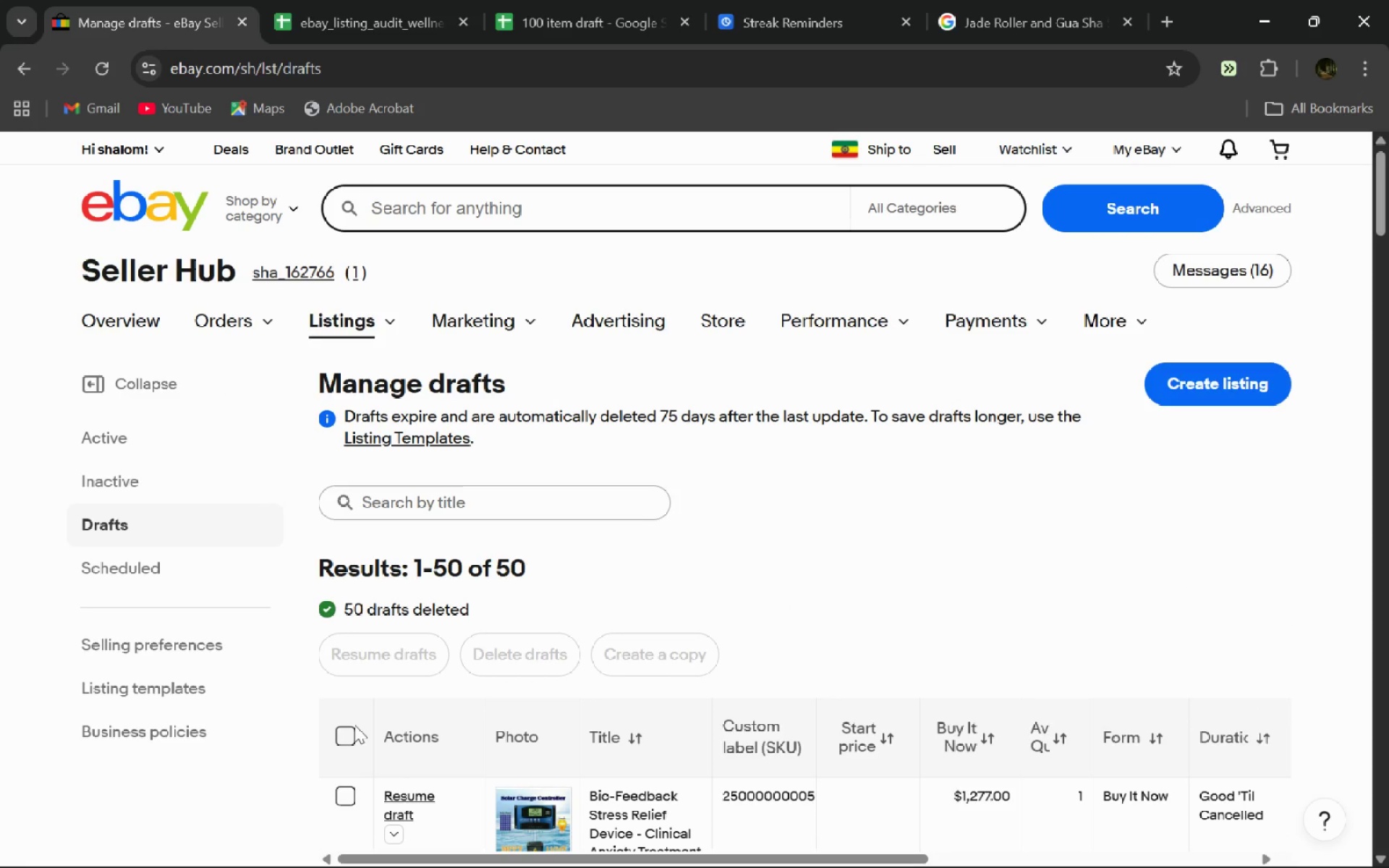 
double_click([354, 725])
 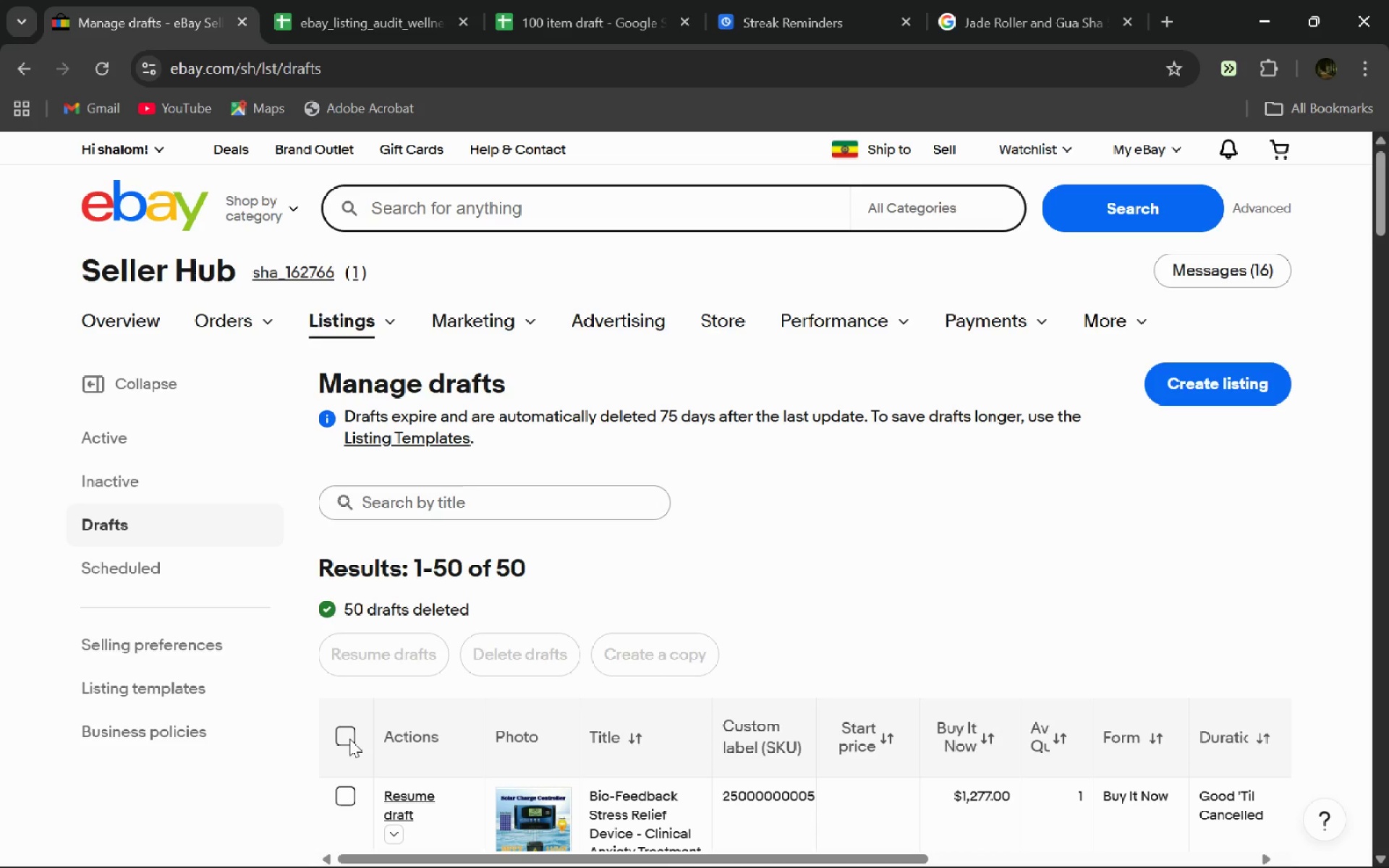 
left_click([349, 739])
 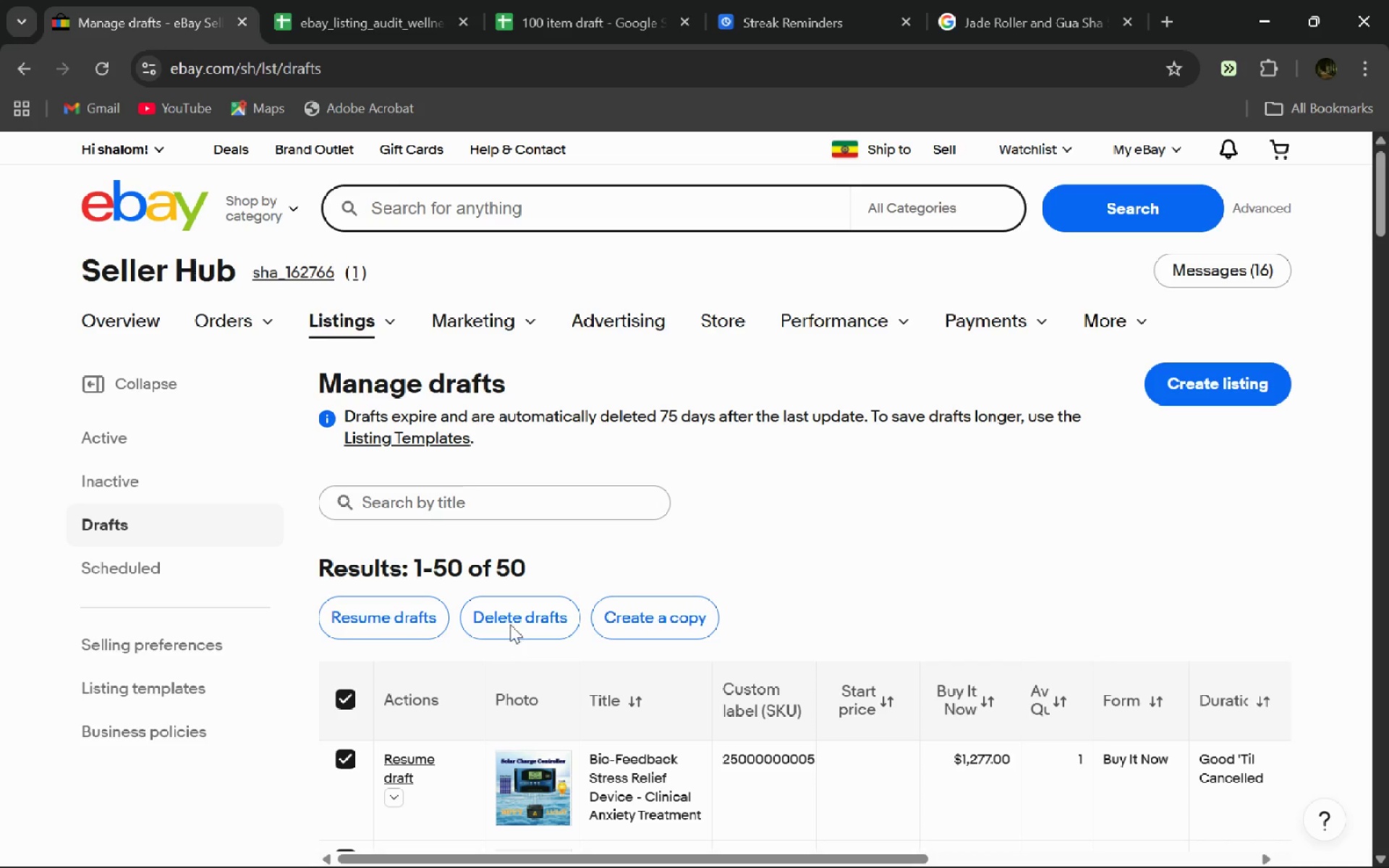 
left_click([510, 624])
 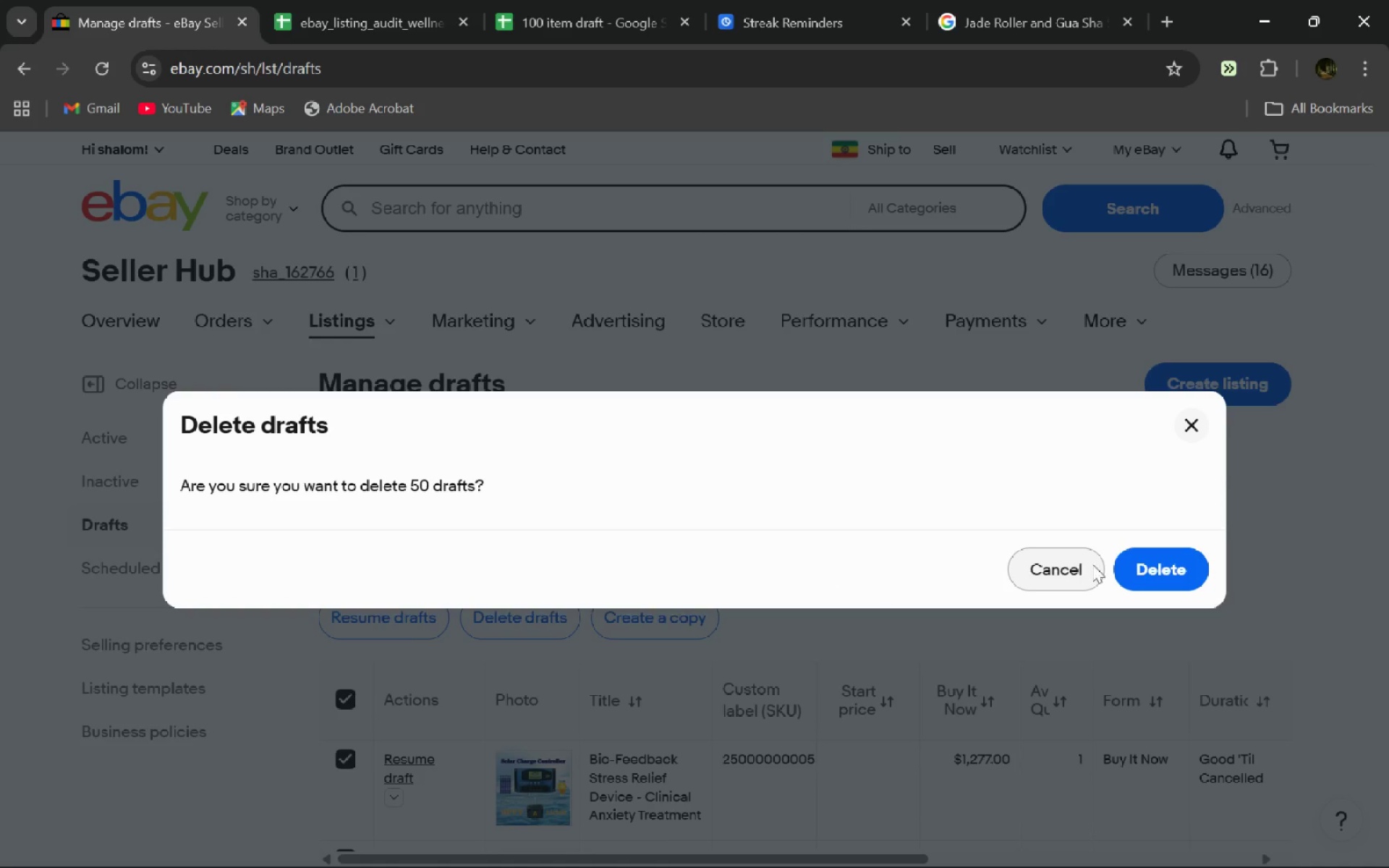 
left_click([1155, 562])
 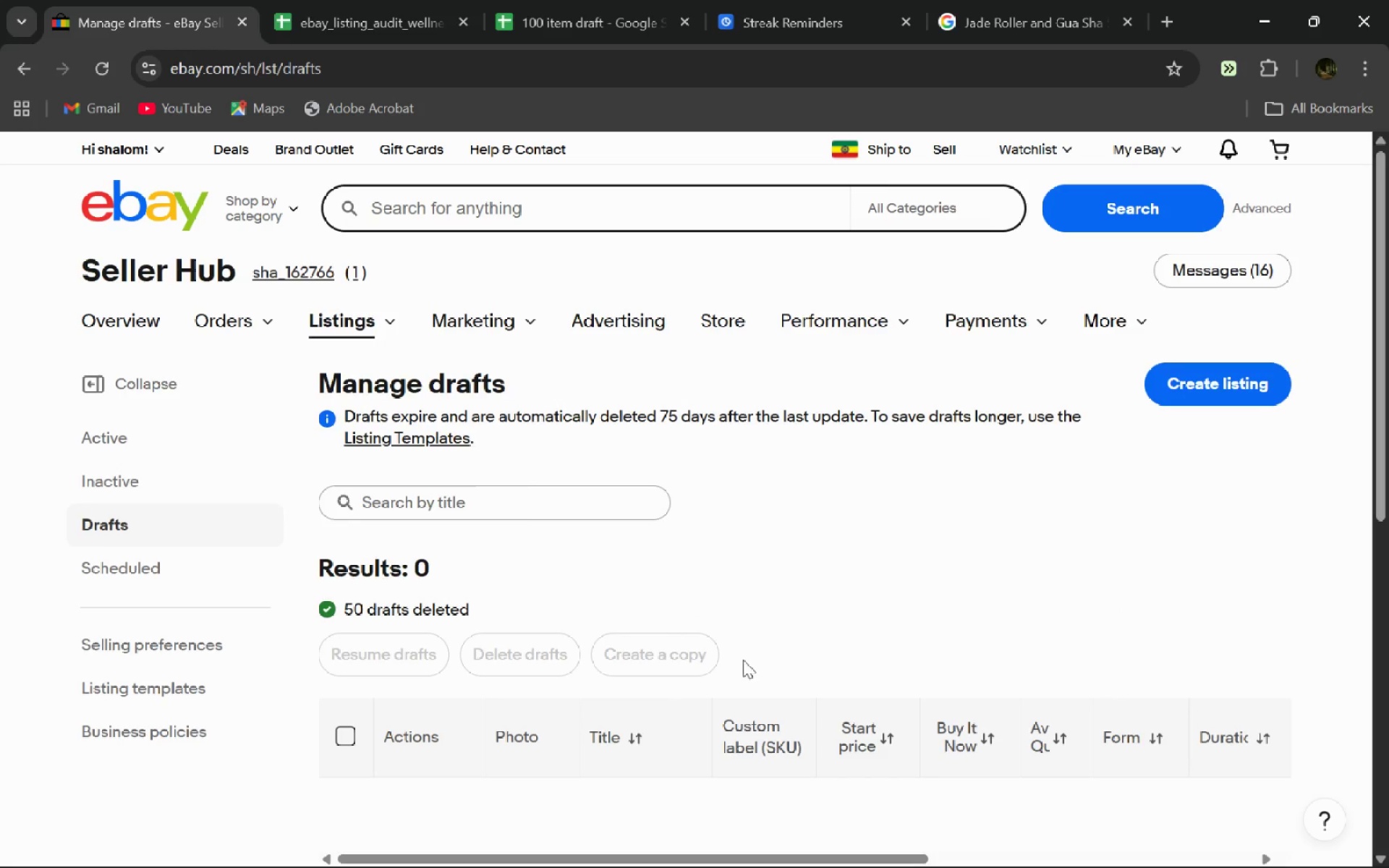 
left_click([383, 0])
 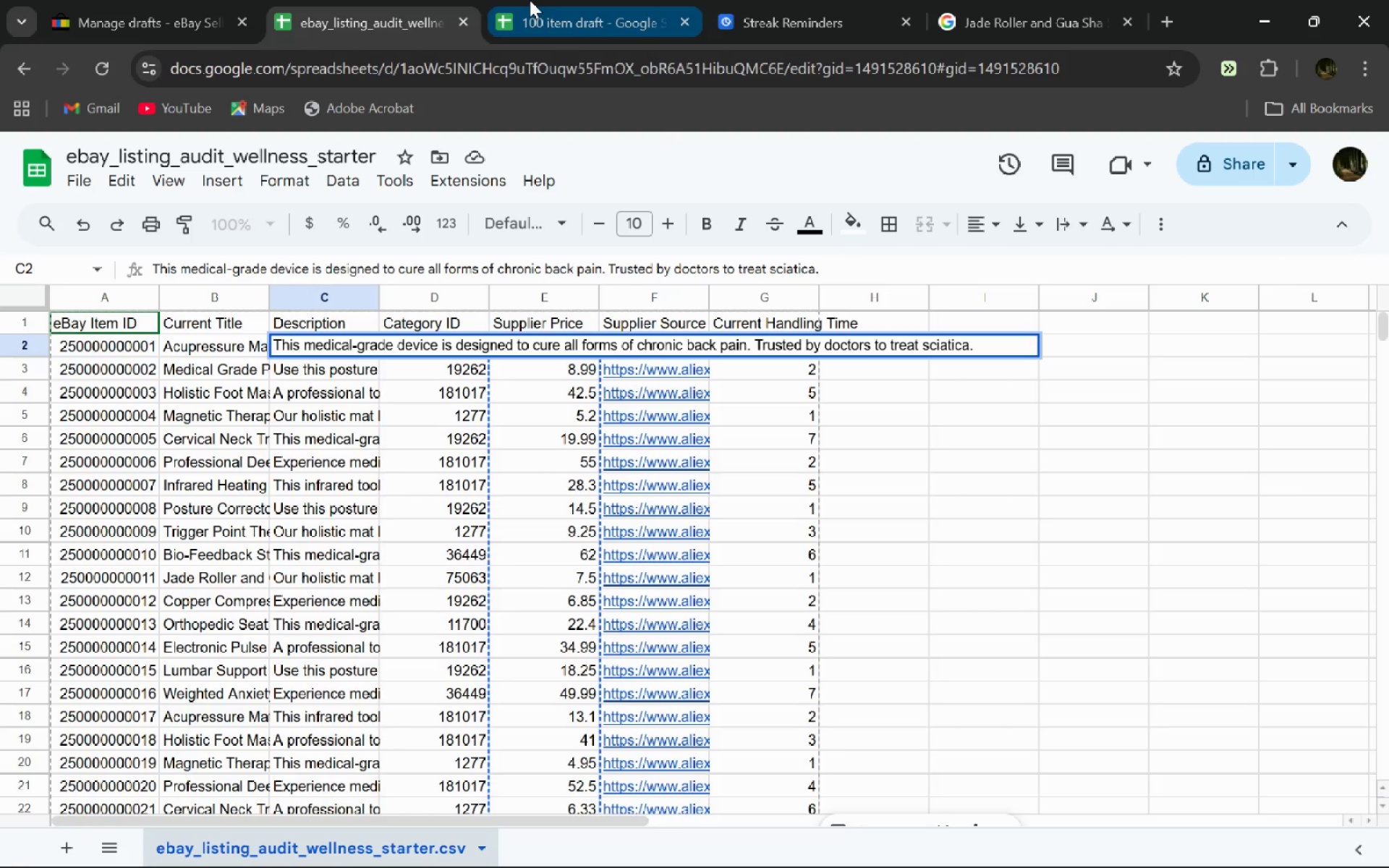 
left_click([530, 0])
 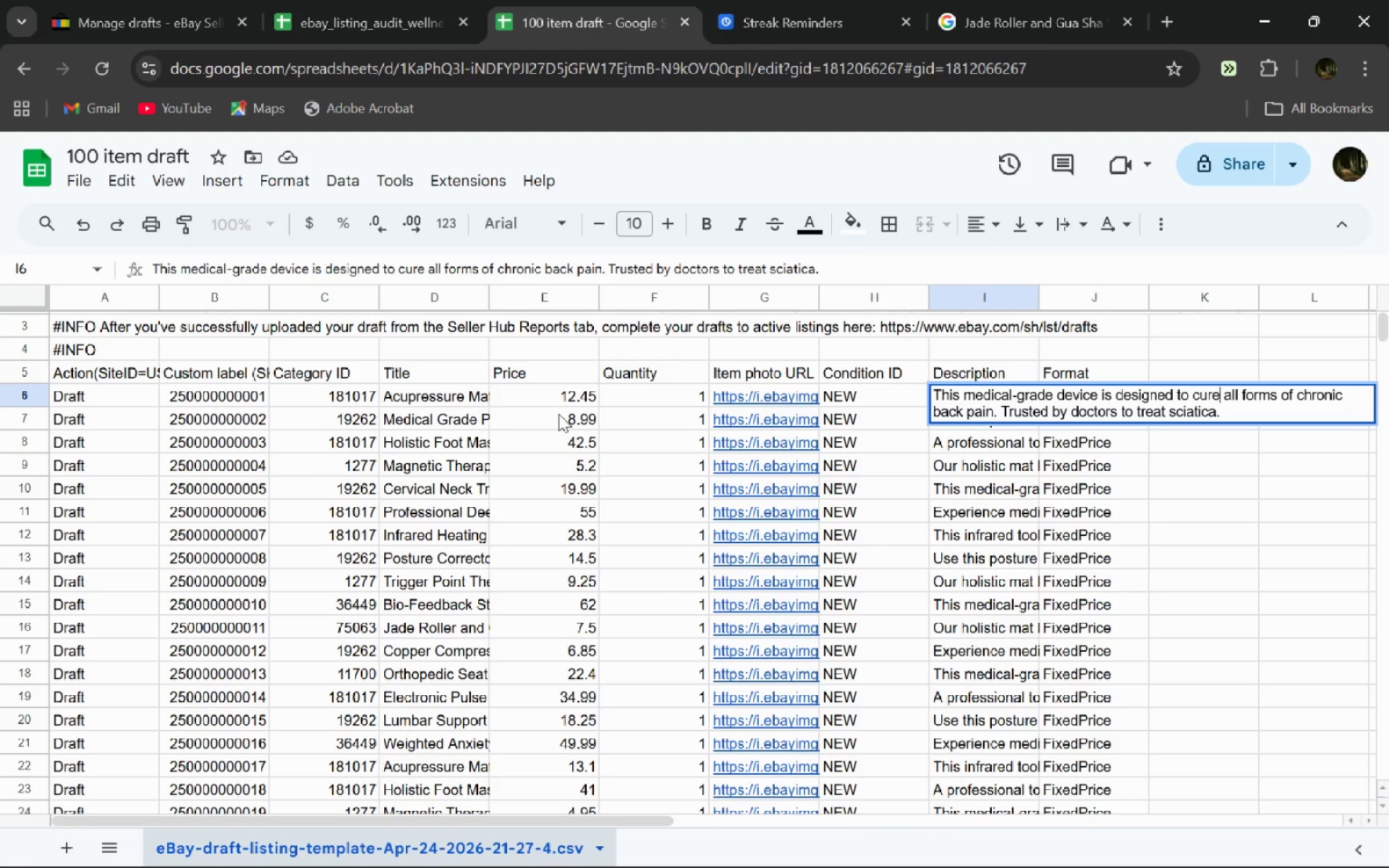 
left_click([613, 454])
 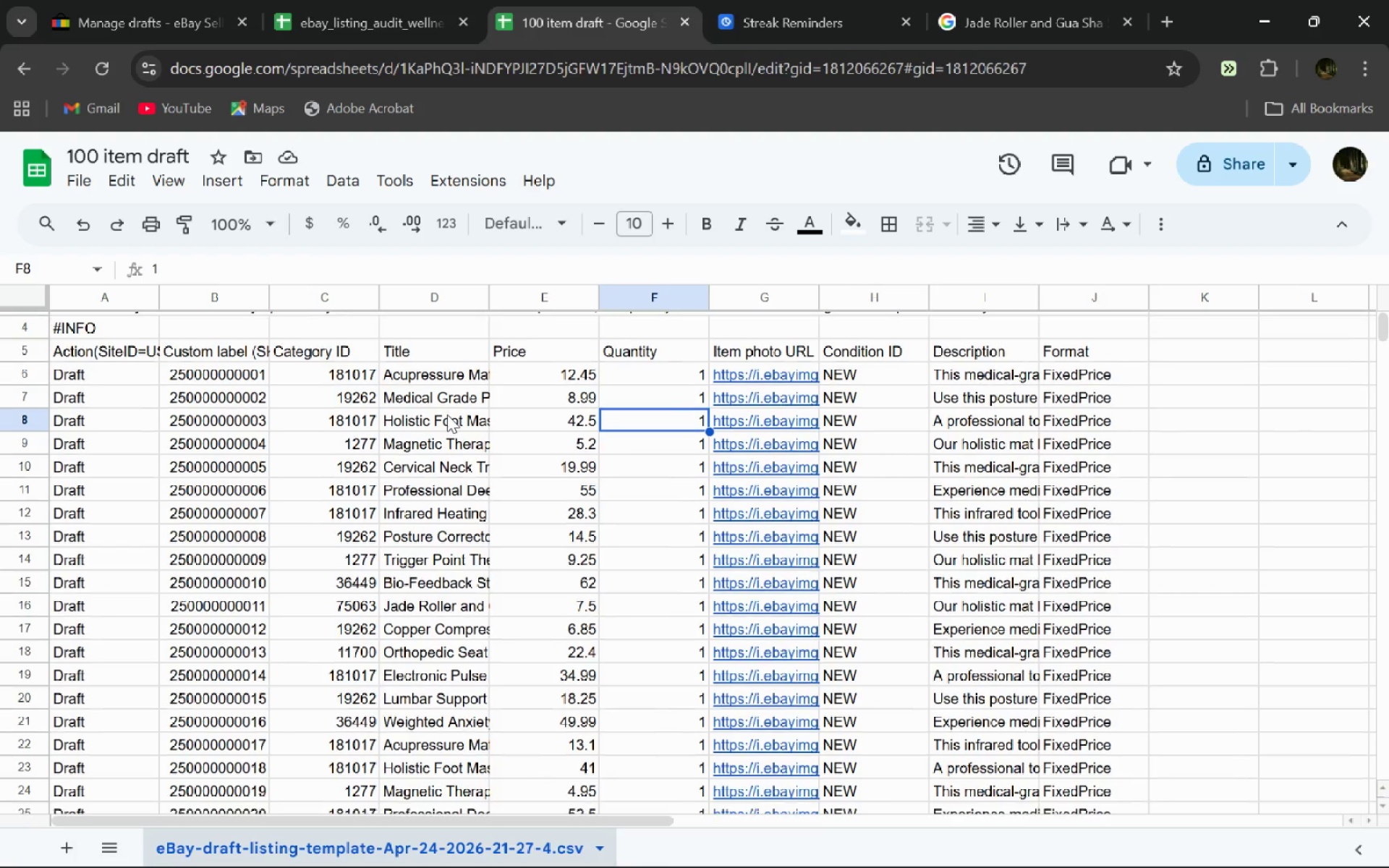 
left_click([290, 0])
 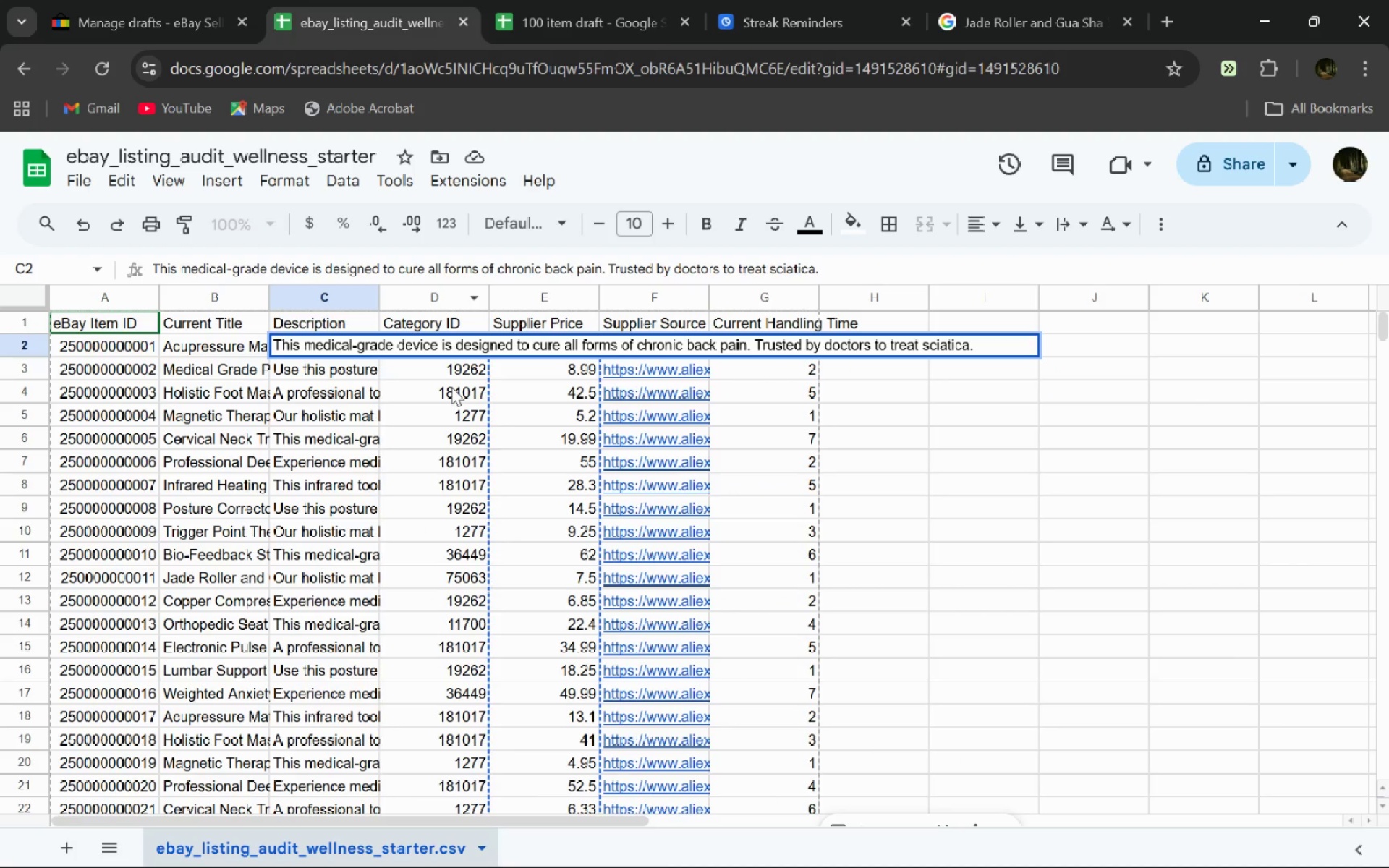 
left_click([451, 387])
 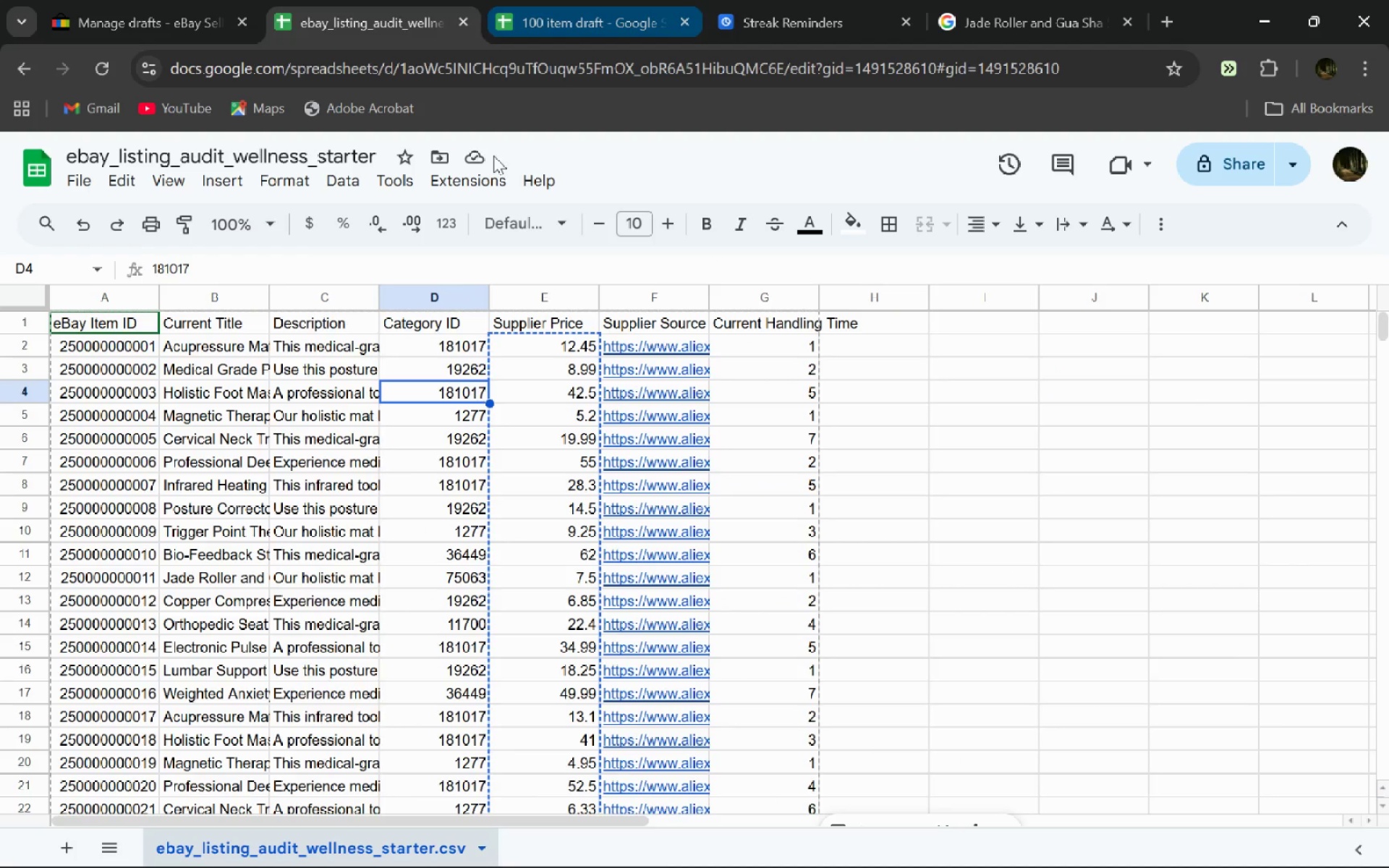 
left_click([458, 342])
 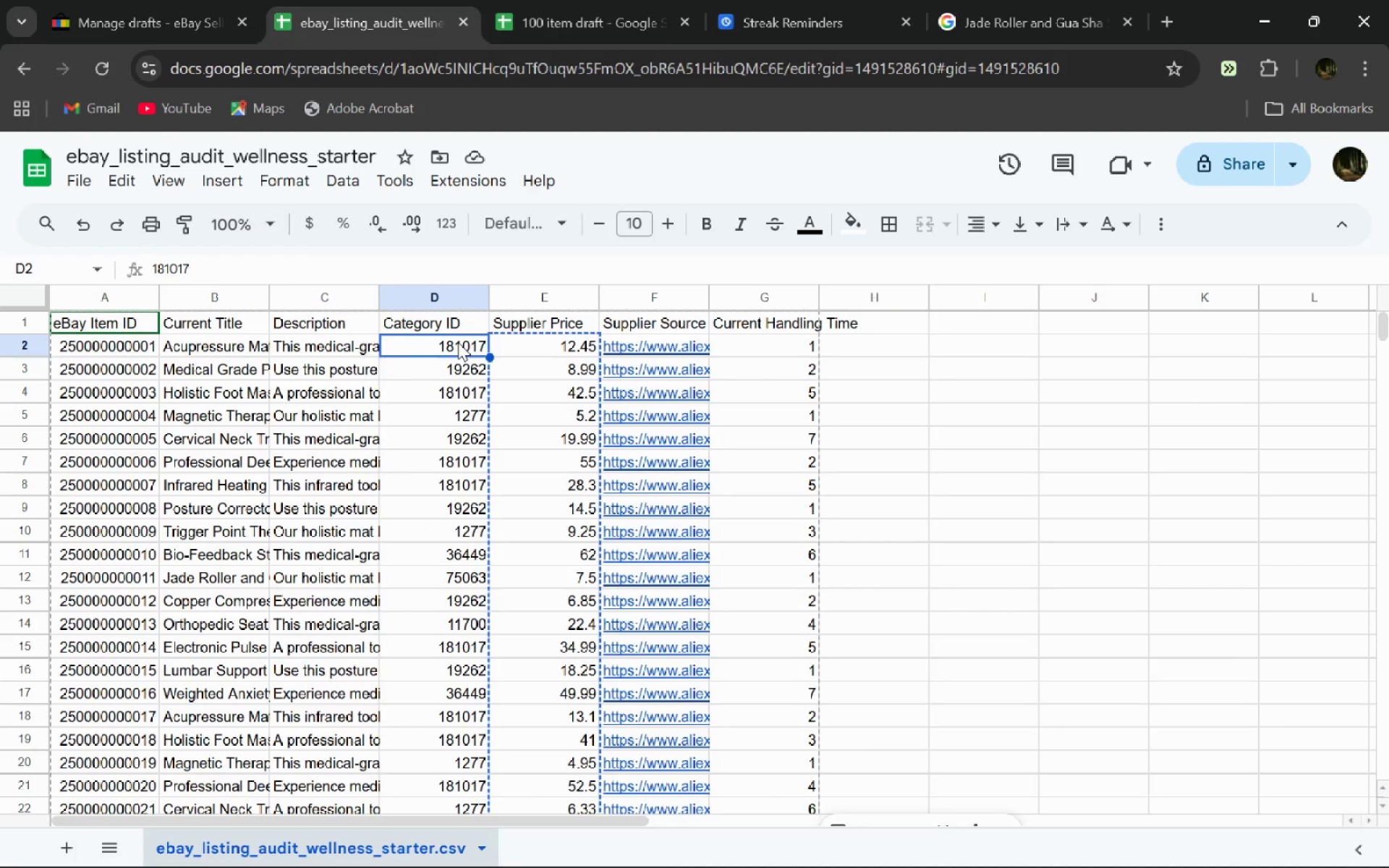 
left_click_drag(start_coordinate=[458, 342], to_coordinate=[470, 508])
 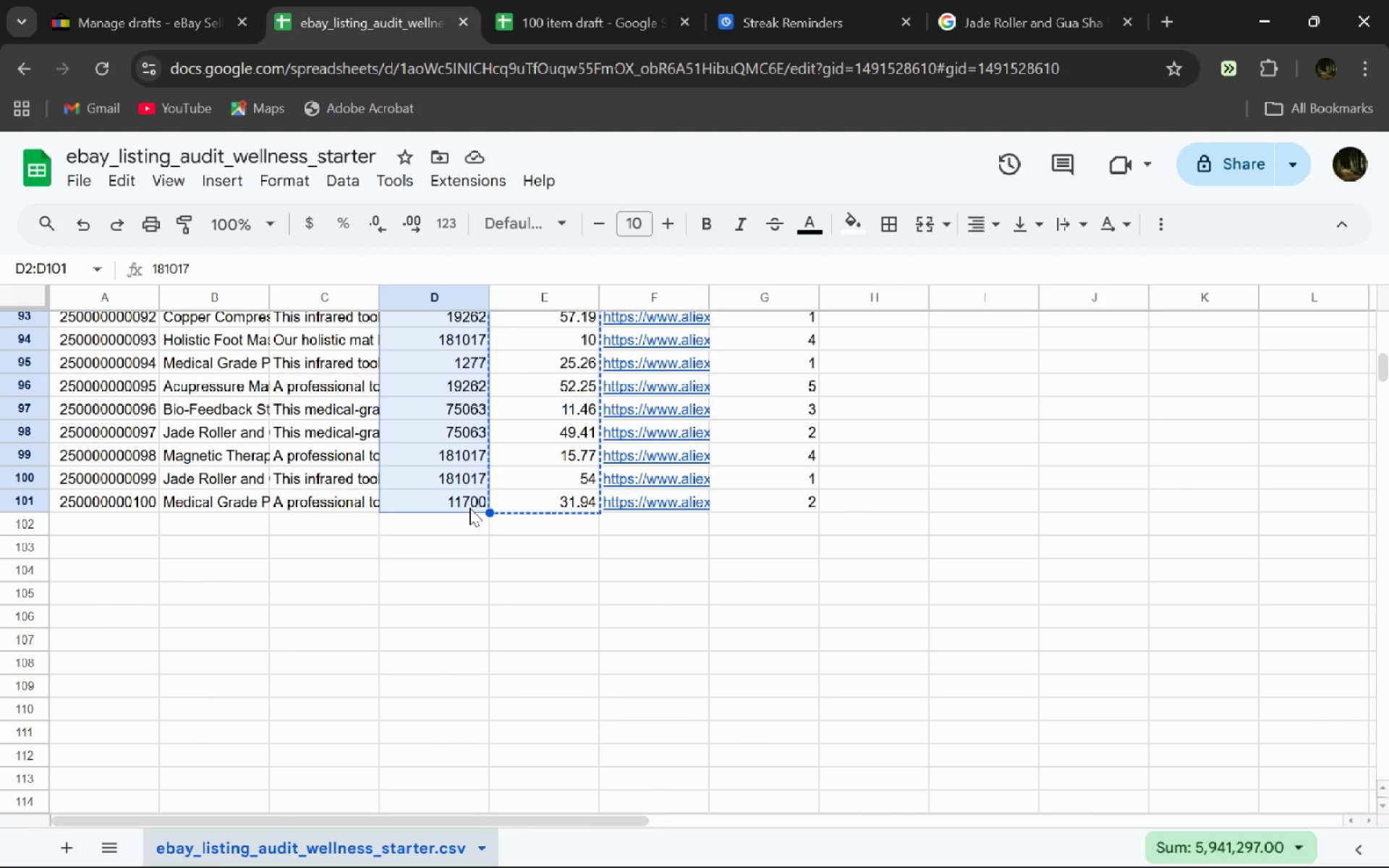 
key(Control+C)
 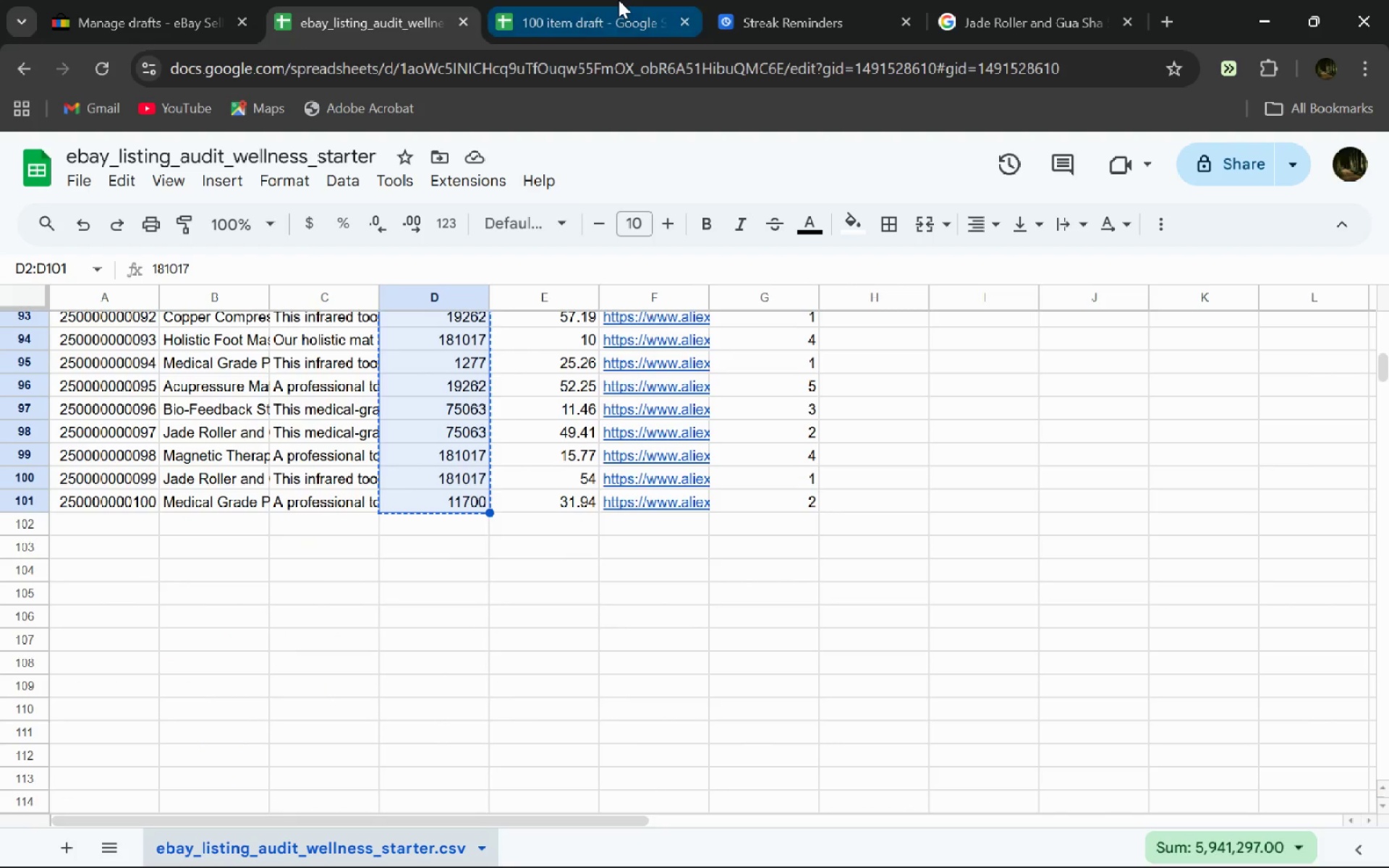 
left_click([619, 0])
 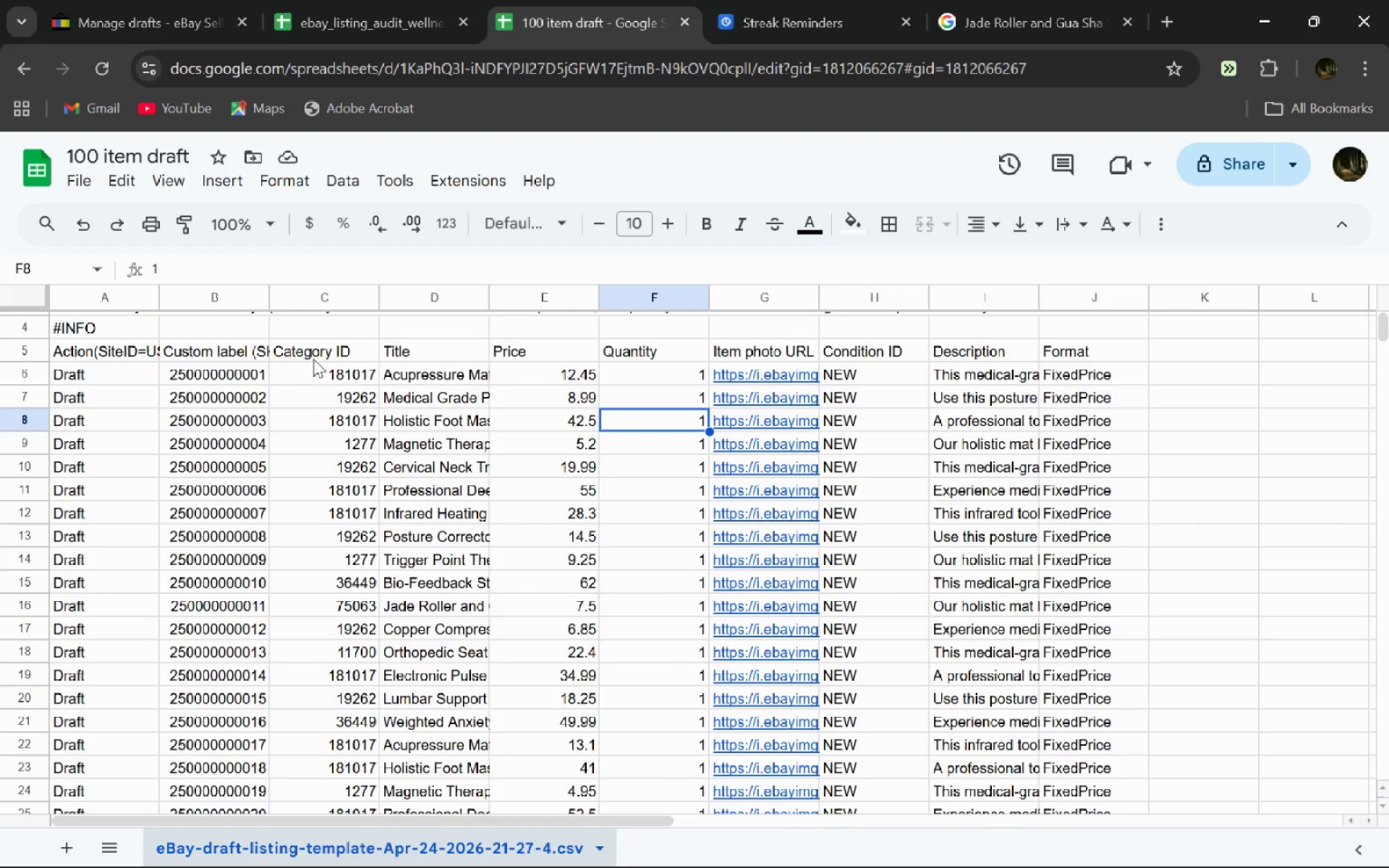 
left_click([318, 372])
 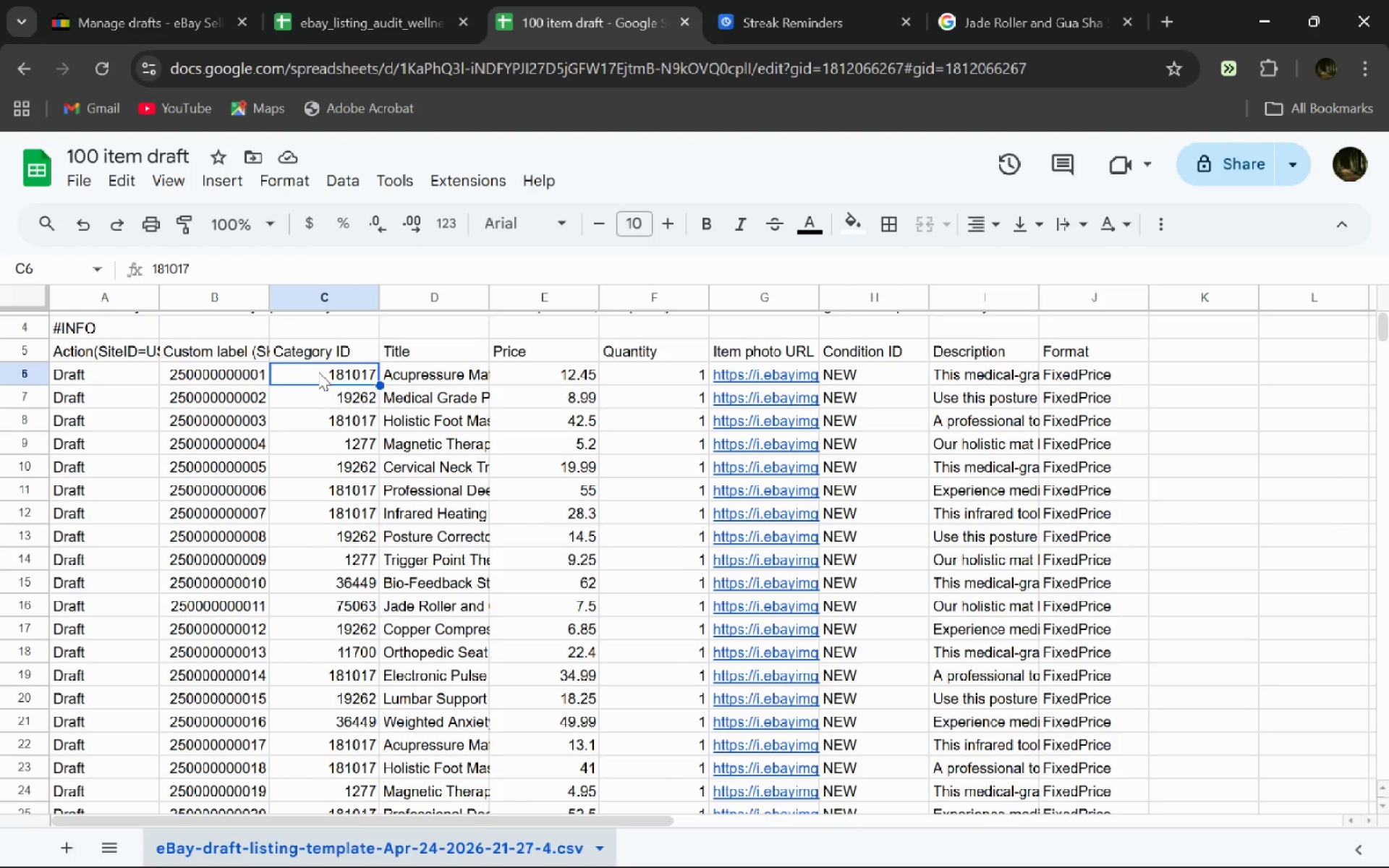 
key(Control+V)
 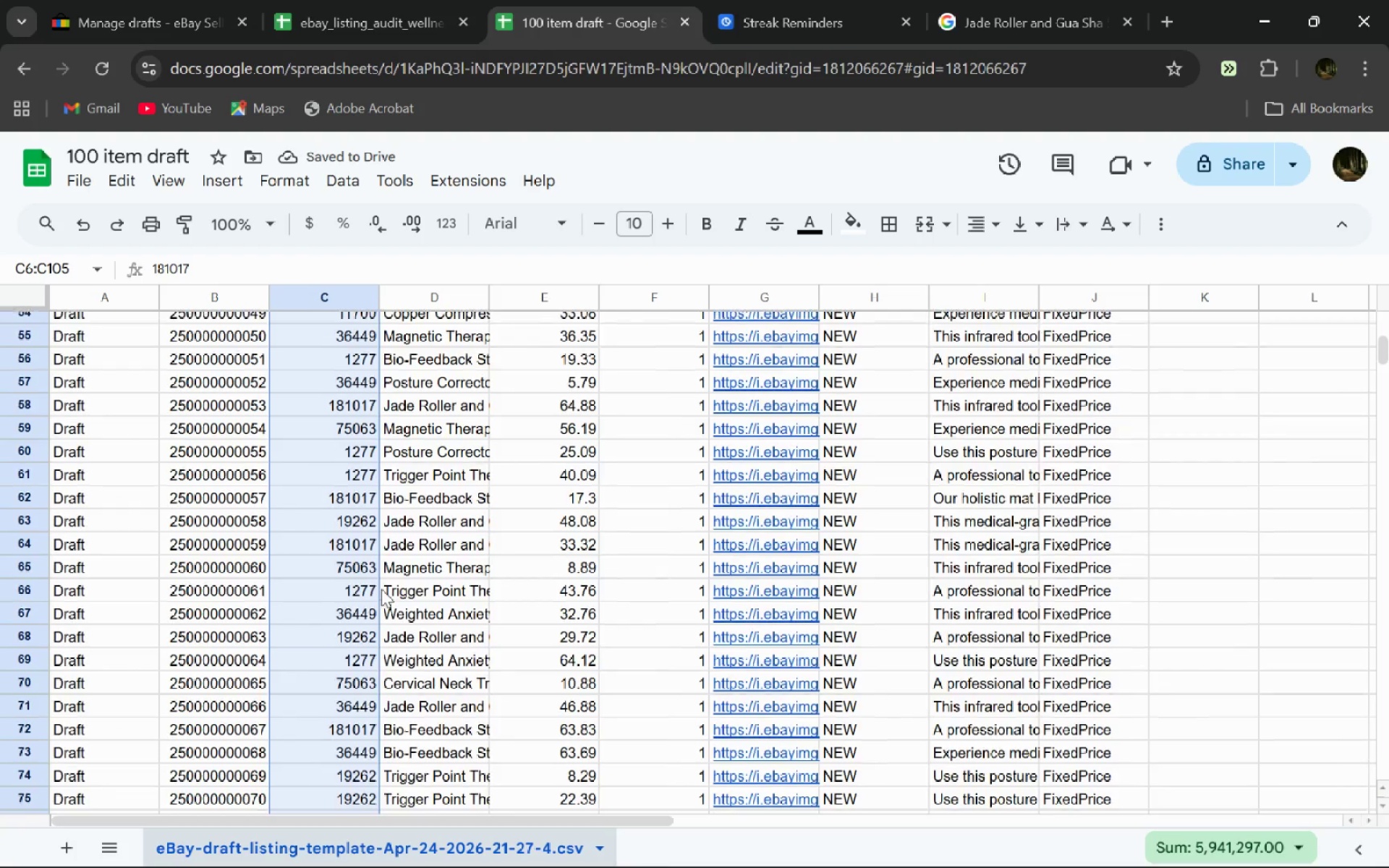 
wait(8.05)
 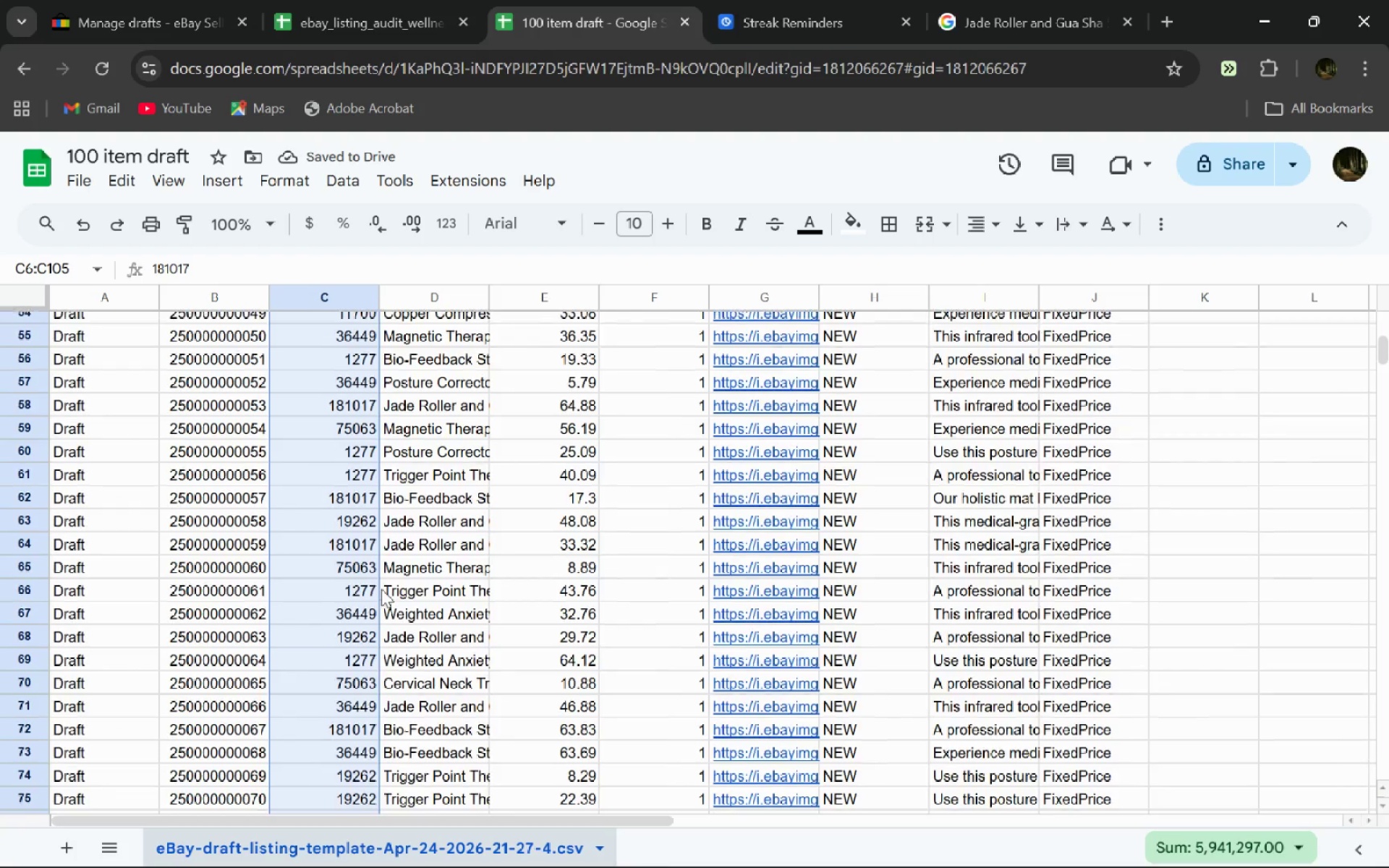 
left_click([450, 443])
 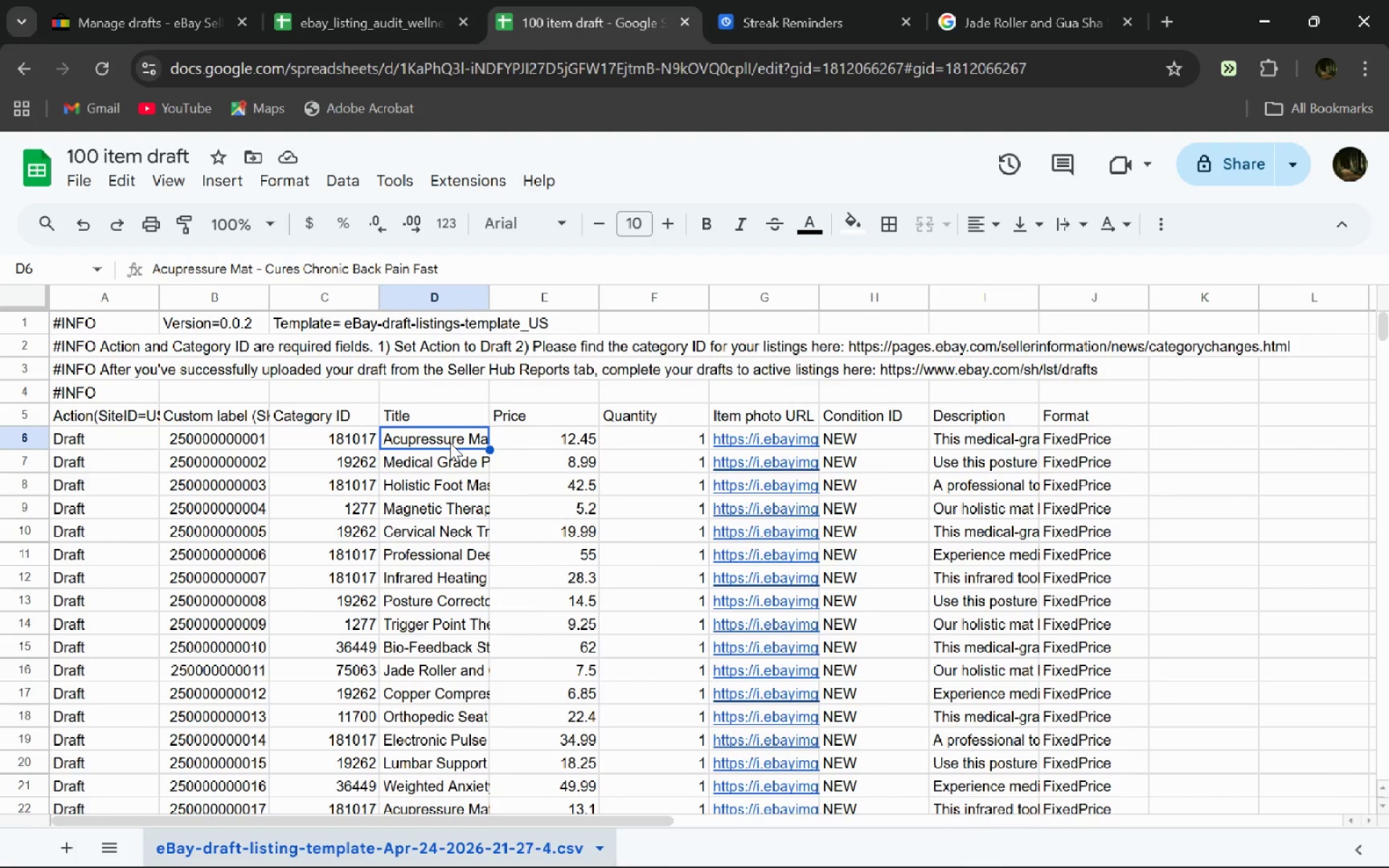 
double_click([450, 443])
 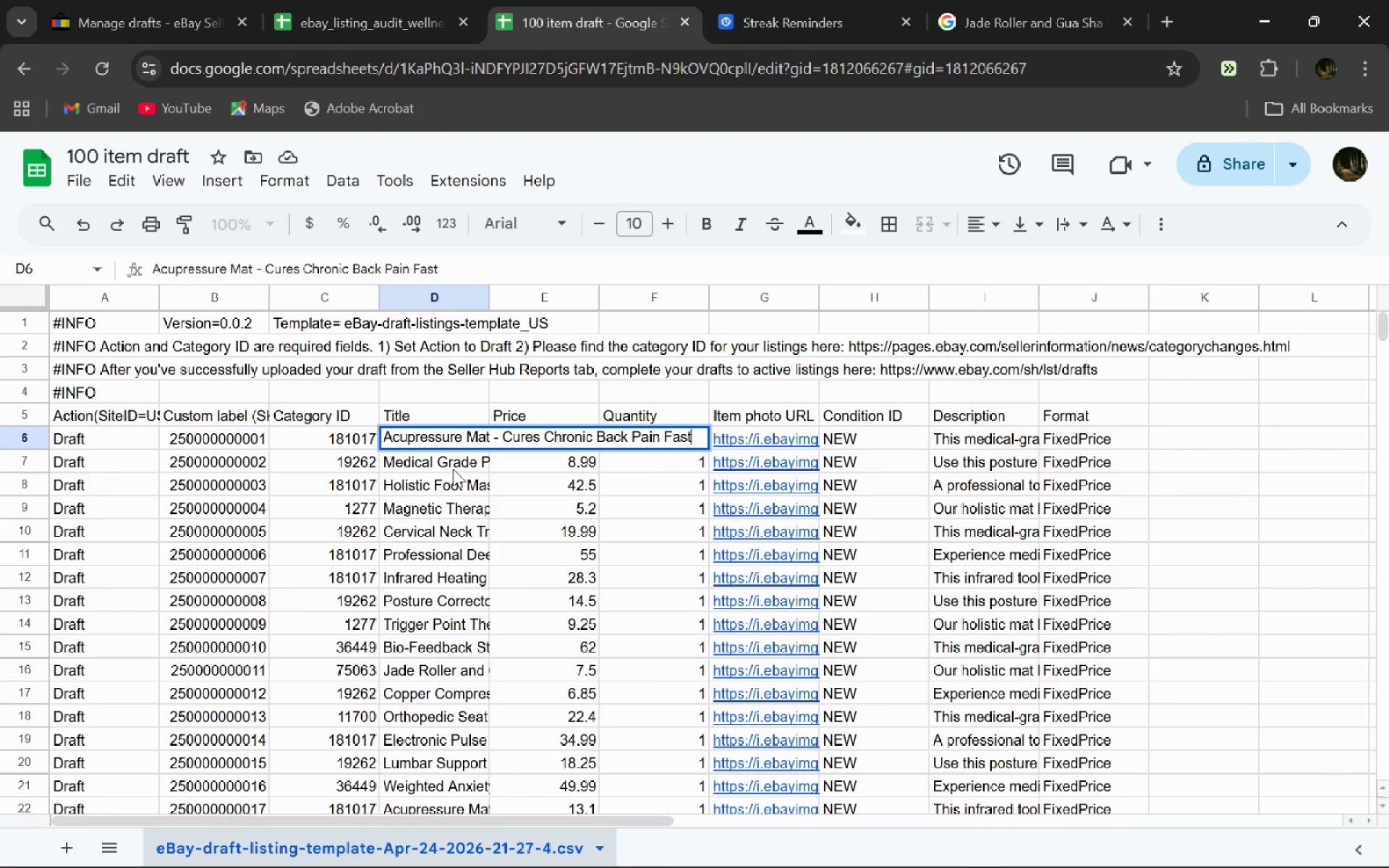 
double_click([459, 464])
 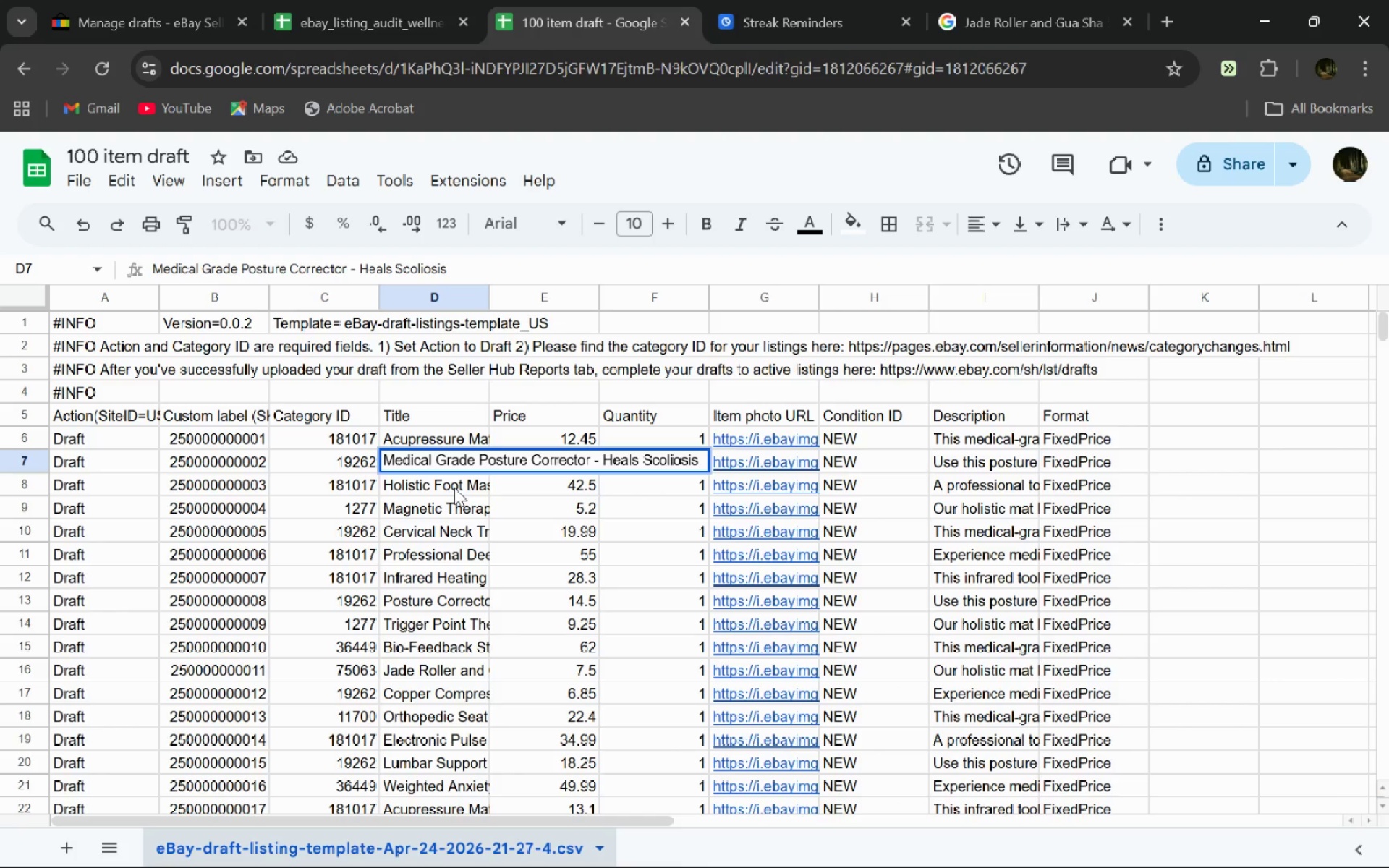 
double_click([454, 488])
 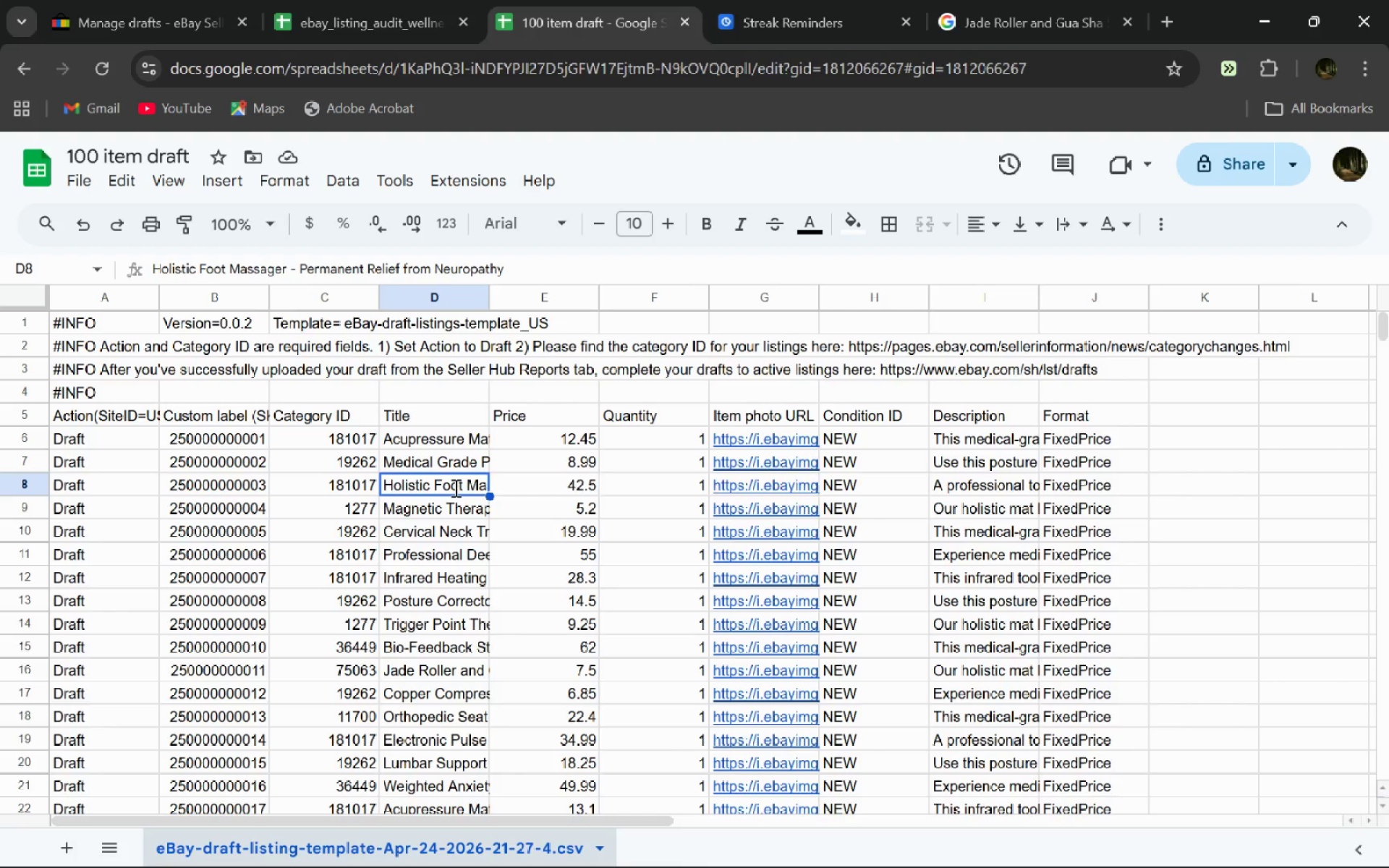 
triple_click([454, 488])
 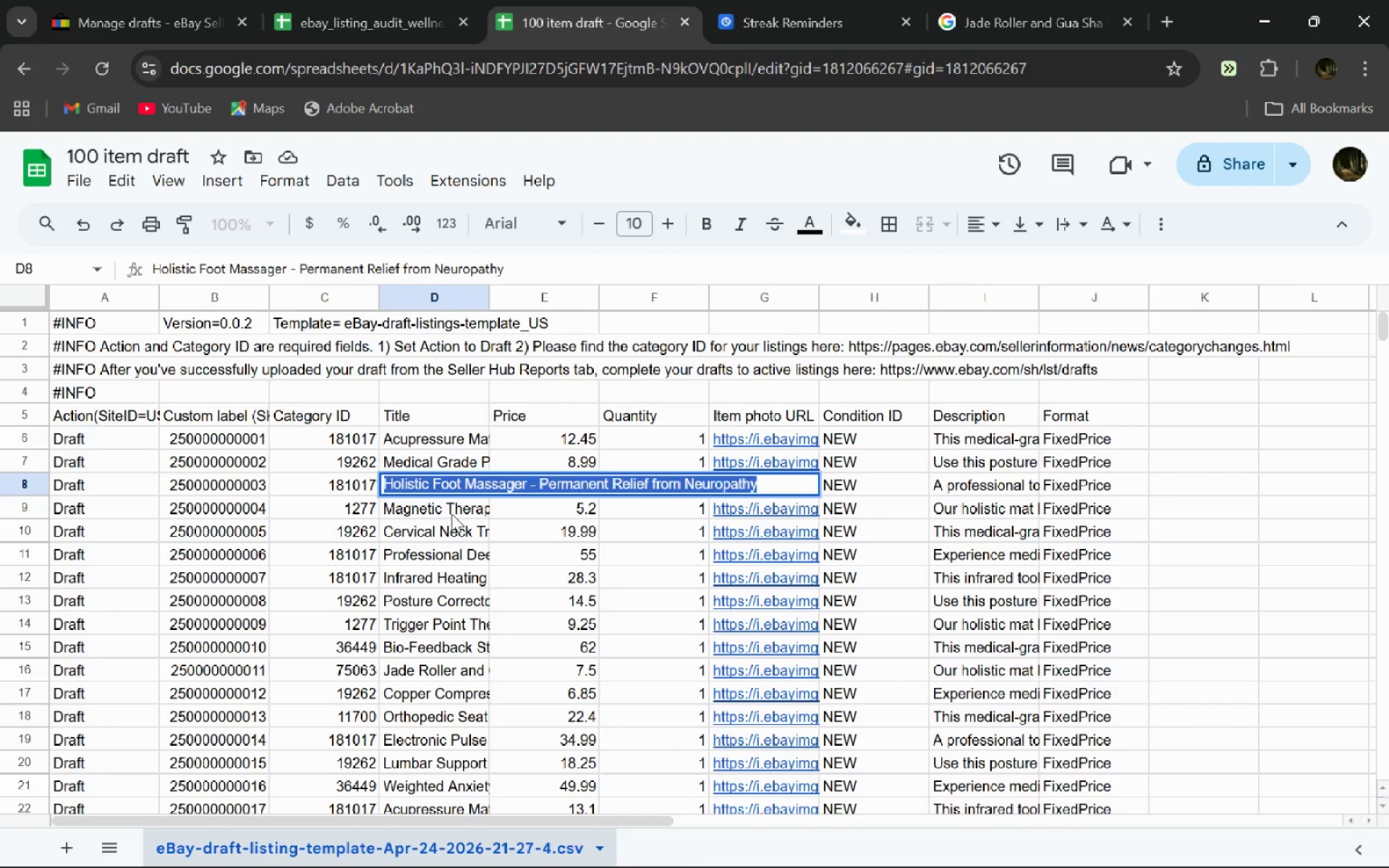 
double_click([451, 514])
 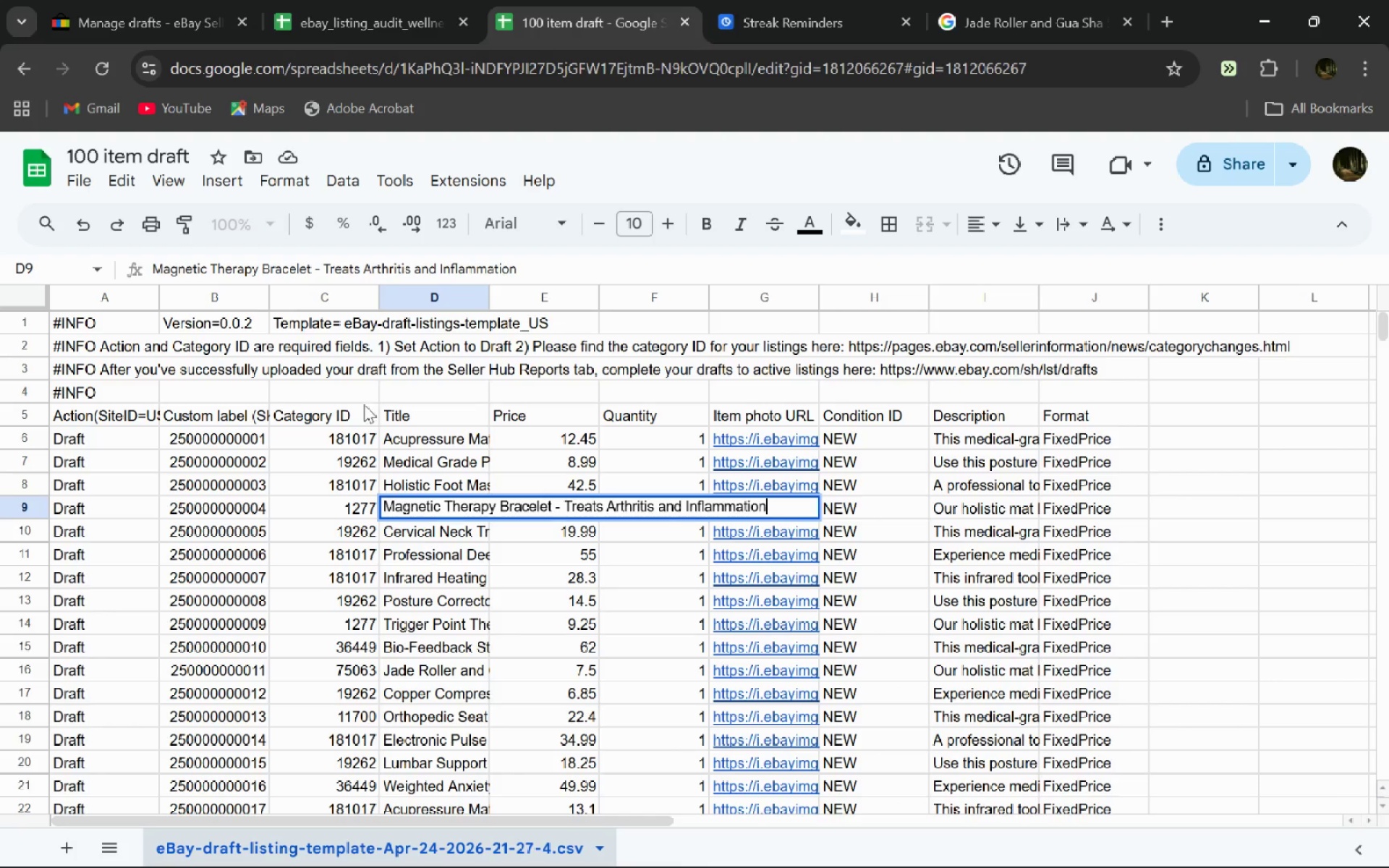 
left_click([313, 0])
 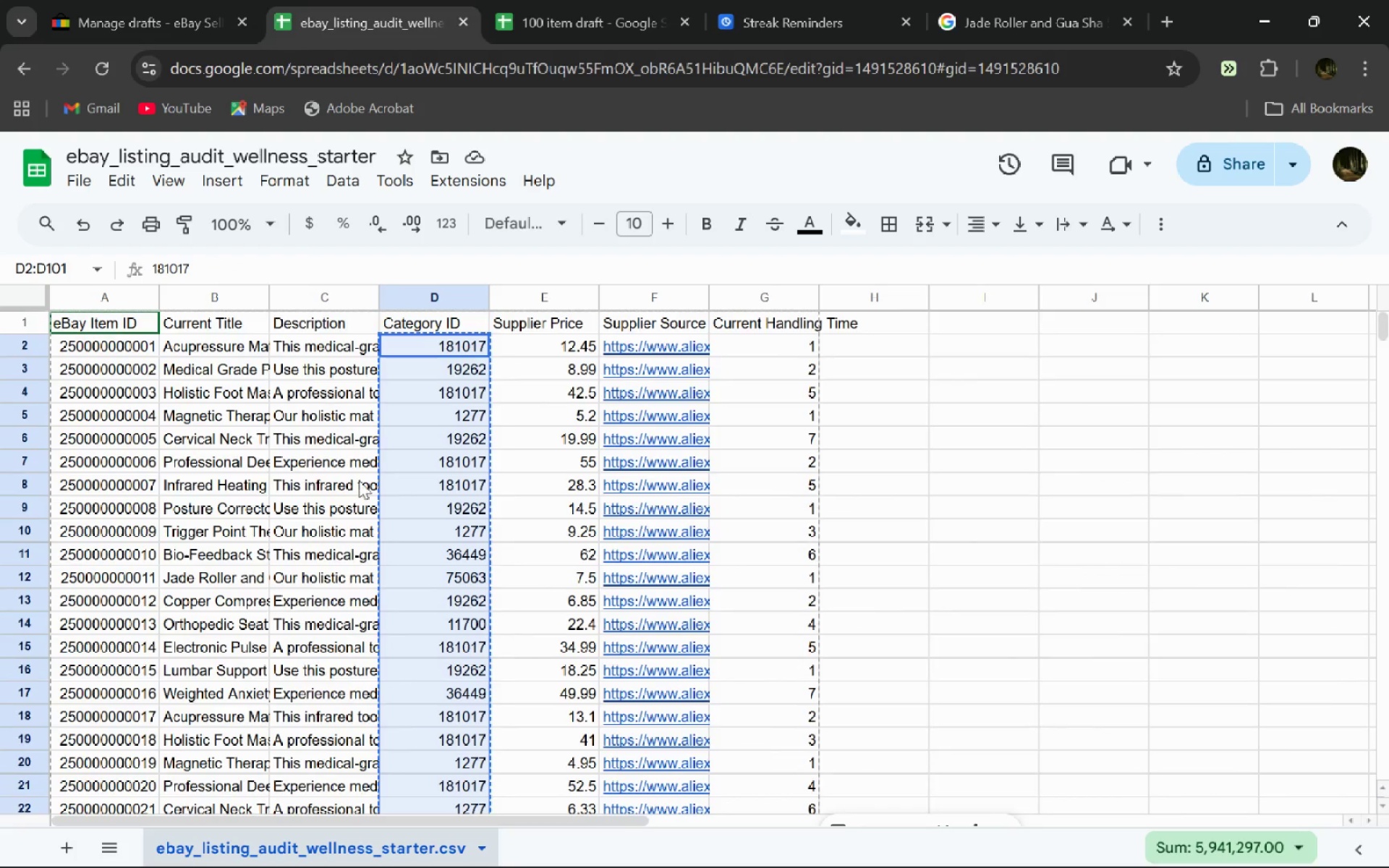 
left_click_drag(start_coordinate=[211, 345], to_coordinate=[221, 532])
 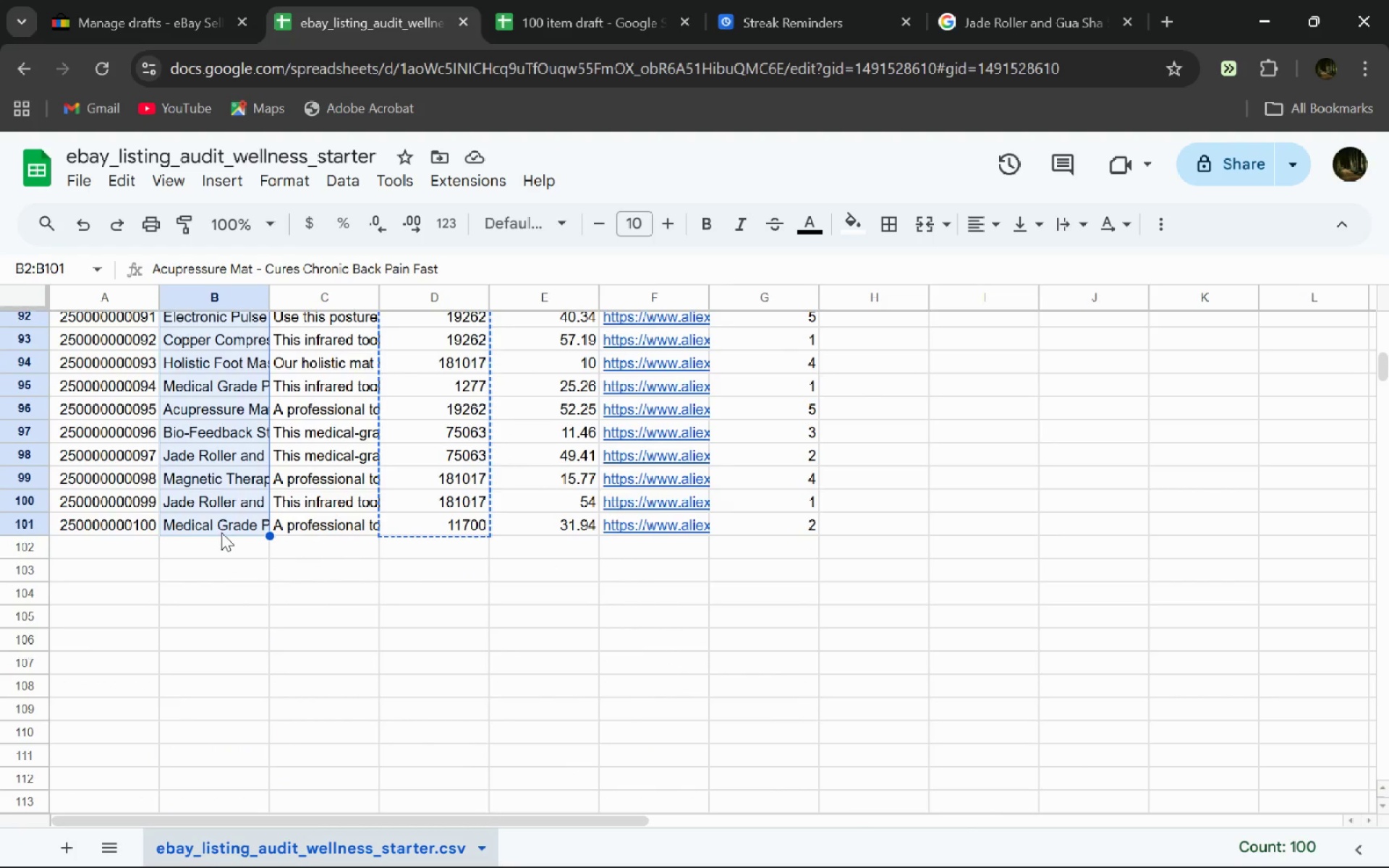 
key(Control+C)
 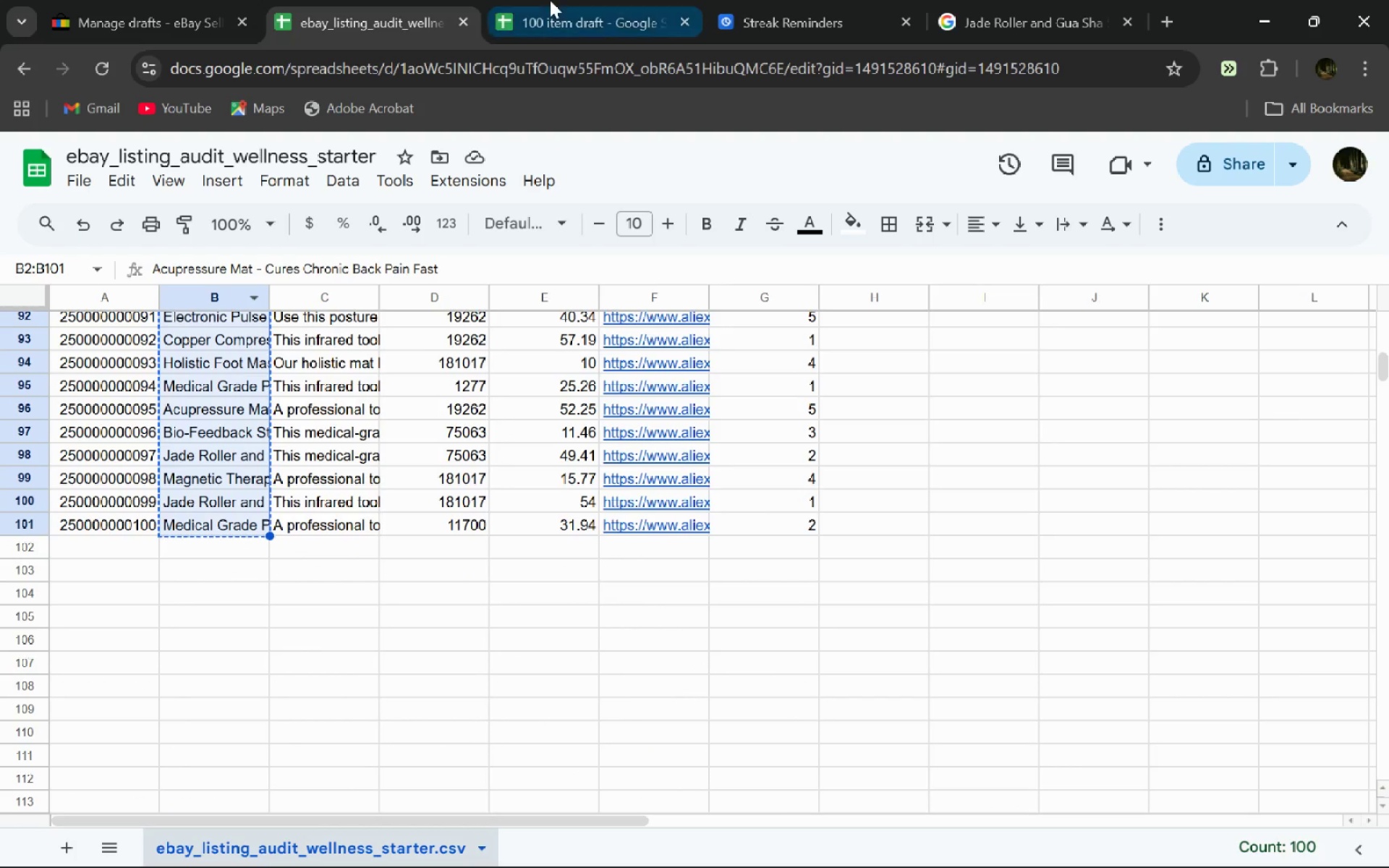 
left_click([550, 0])
 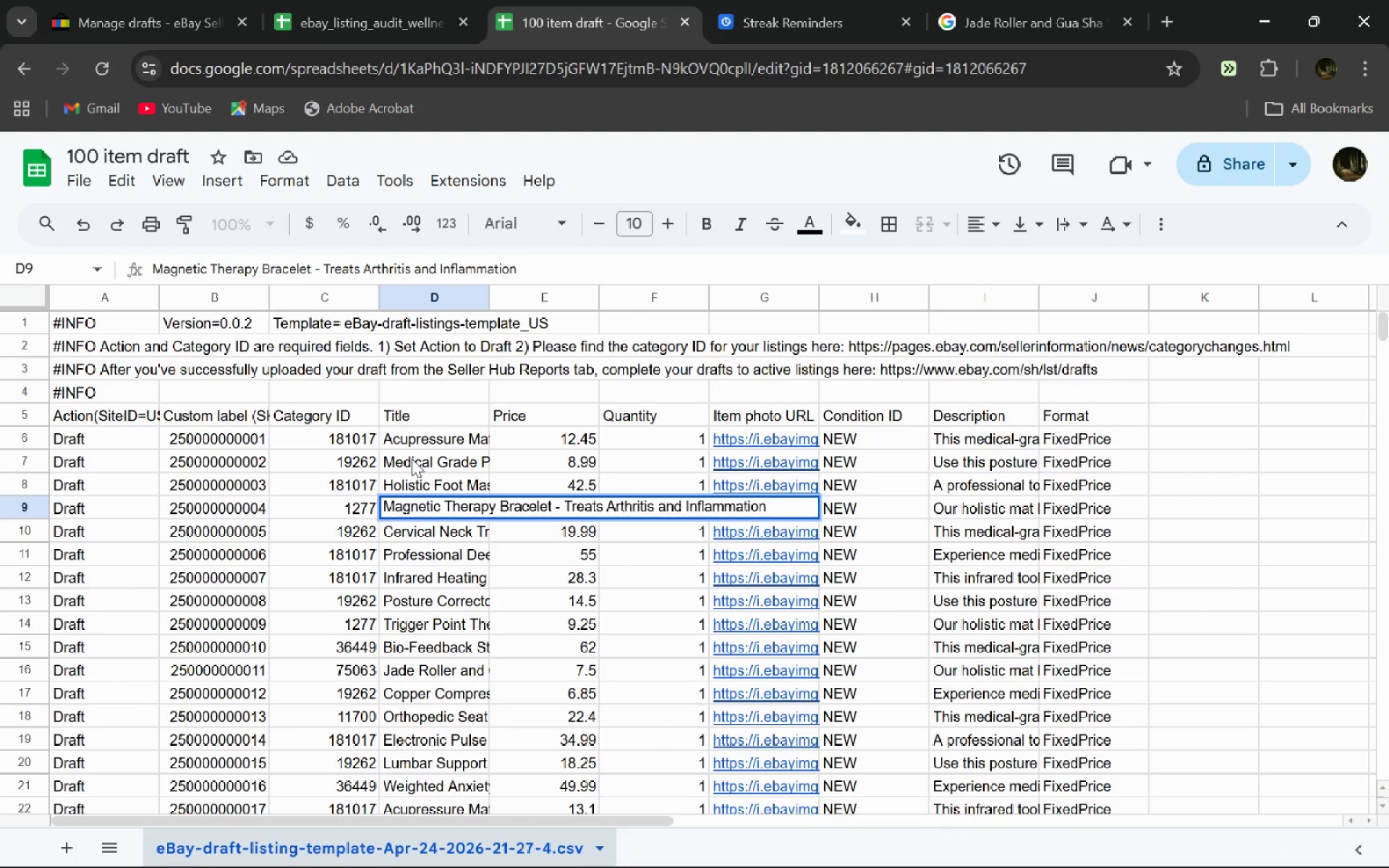 
left_click([427, 436])
 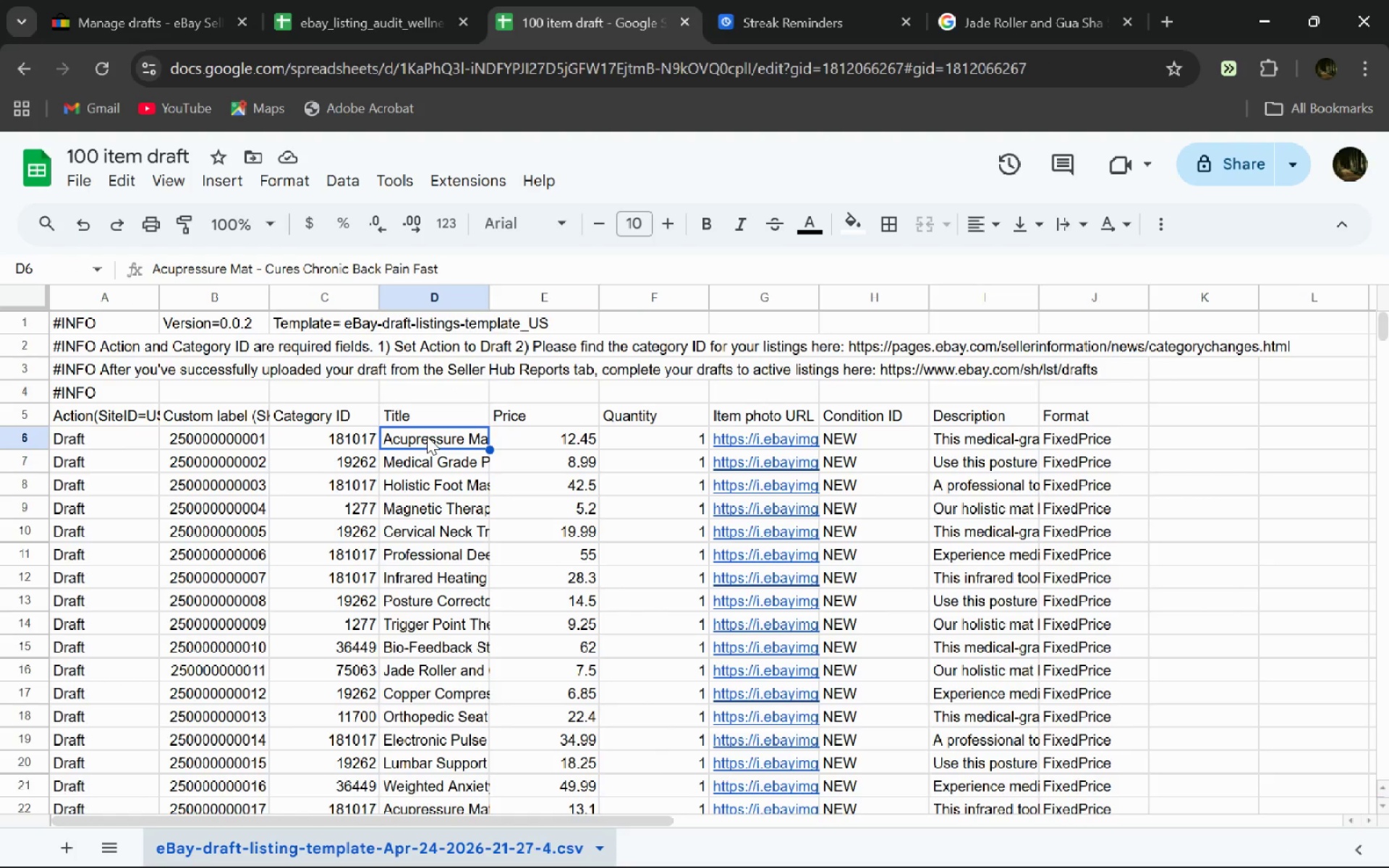 
key(Control+V)
 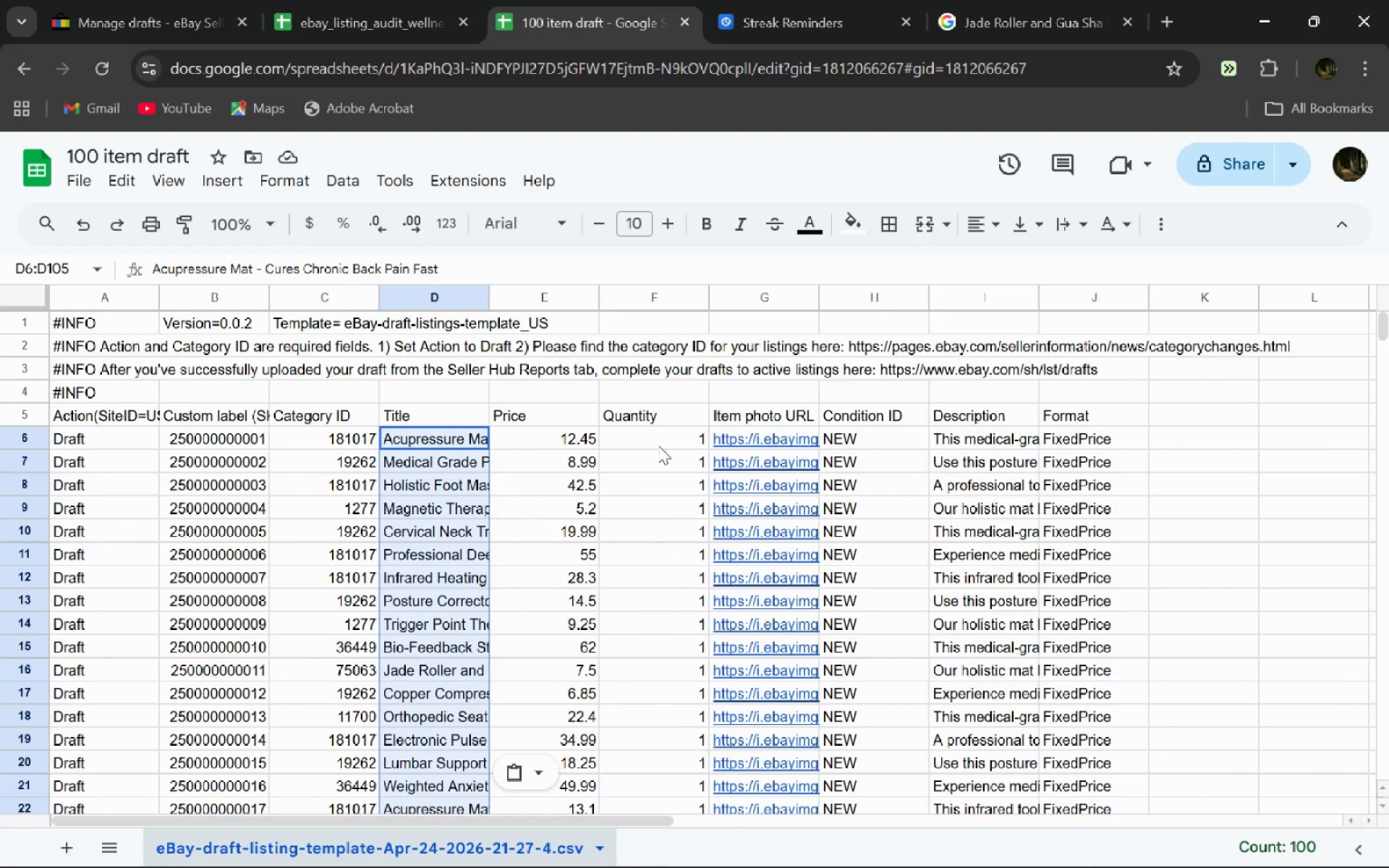 
wait(11.48)
 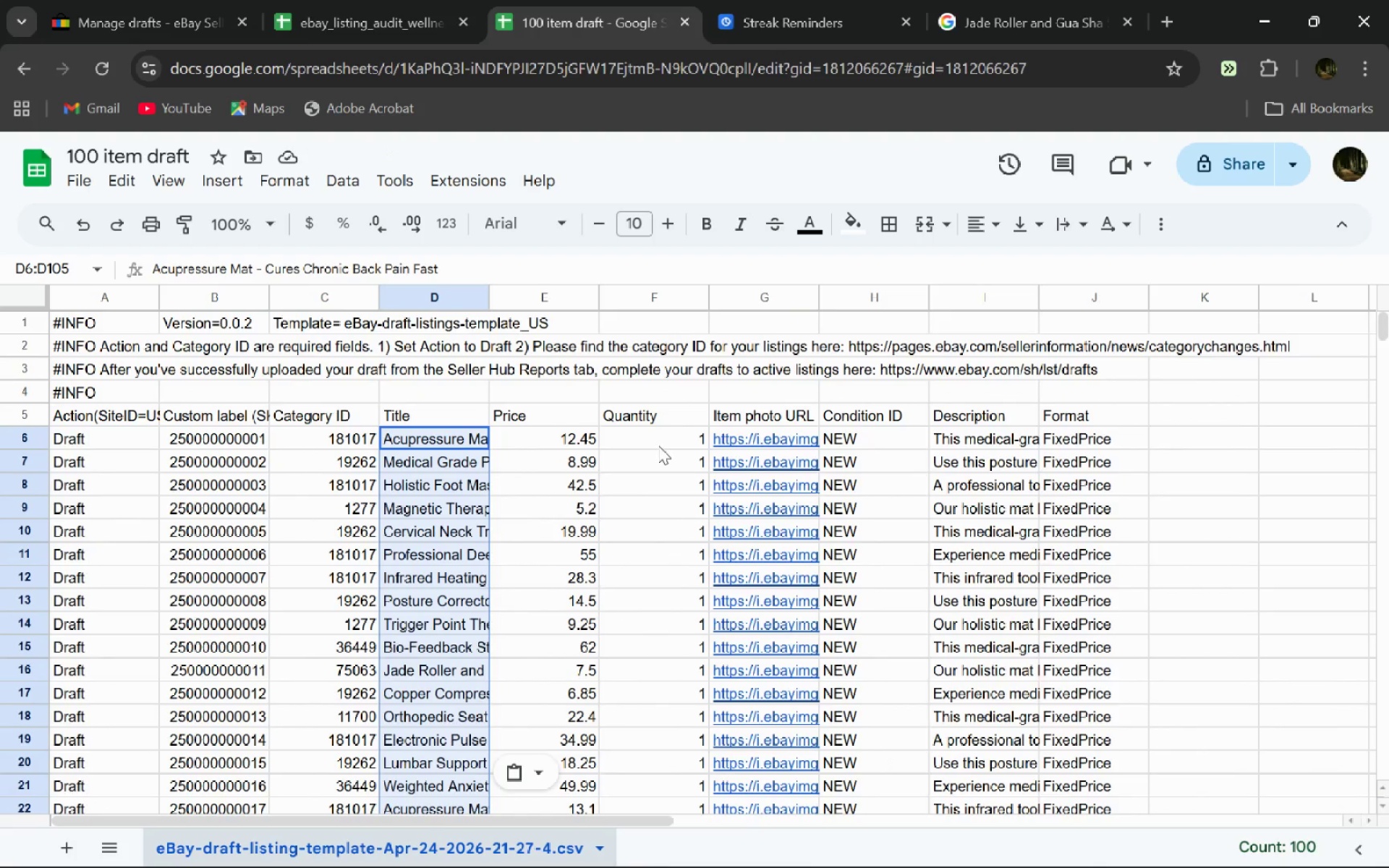 
double_click([1013, 446])
 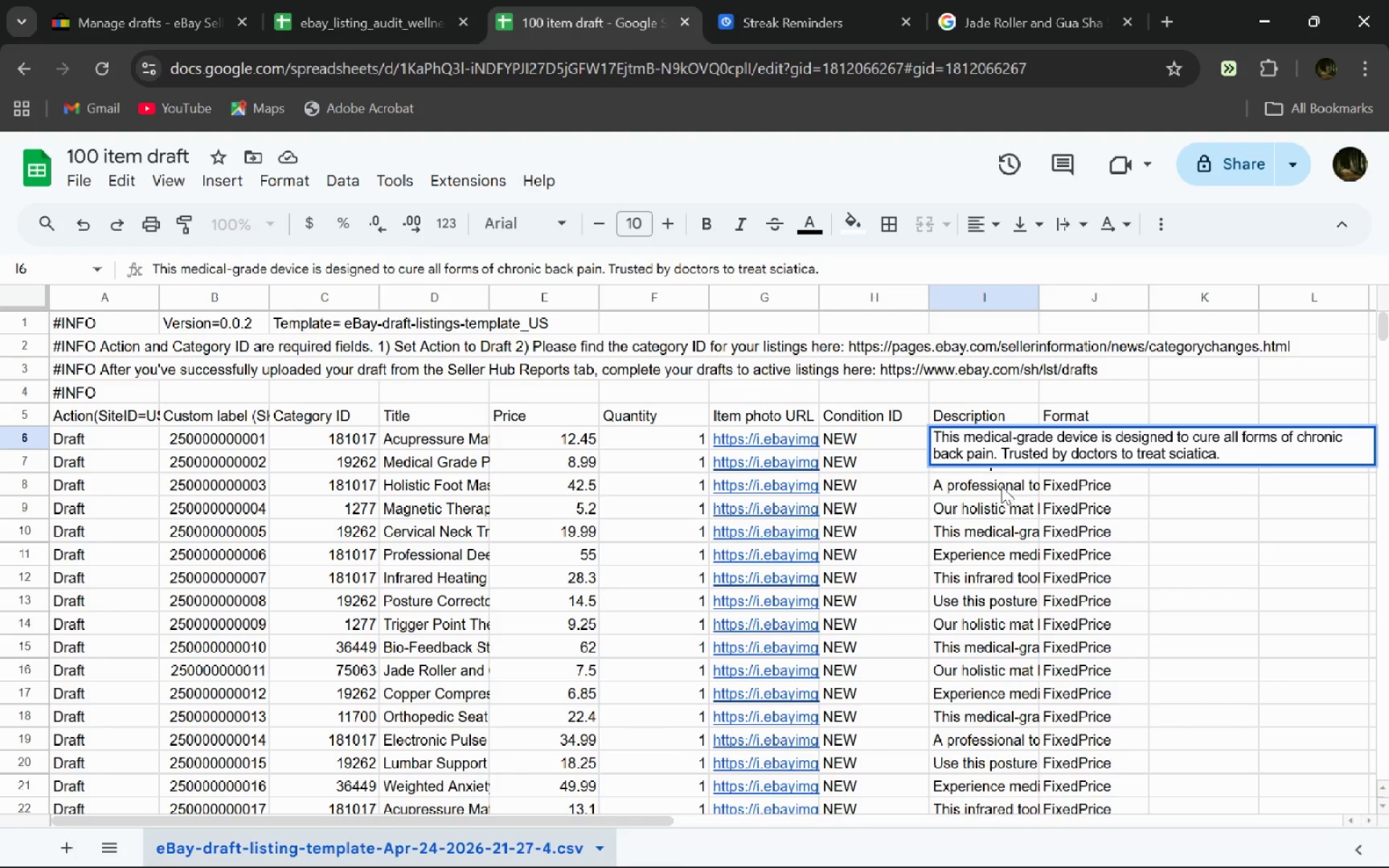 
left_click([1001, 486])
 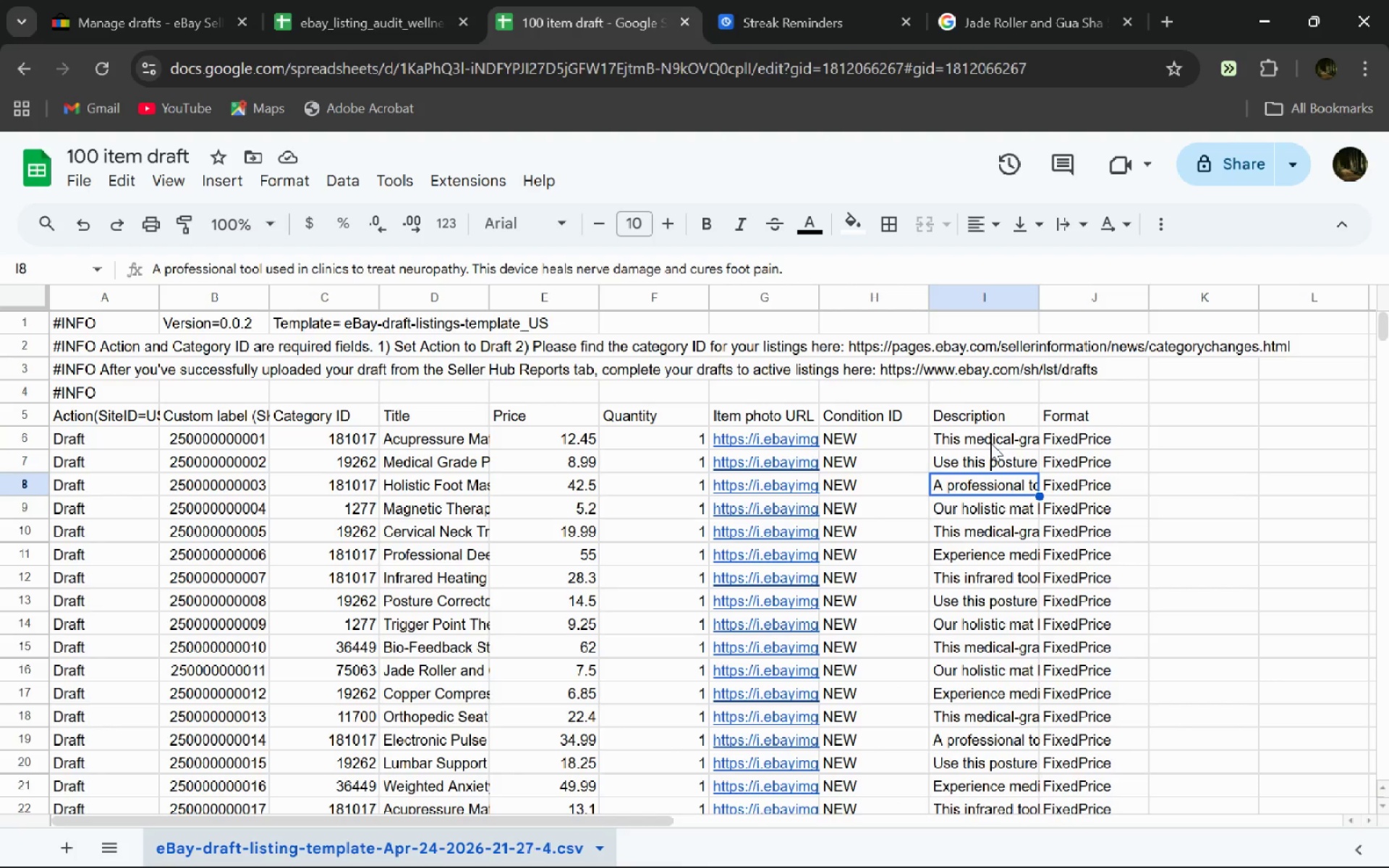 
wait(8.33)
 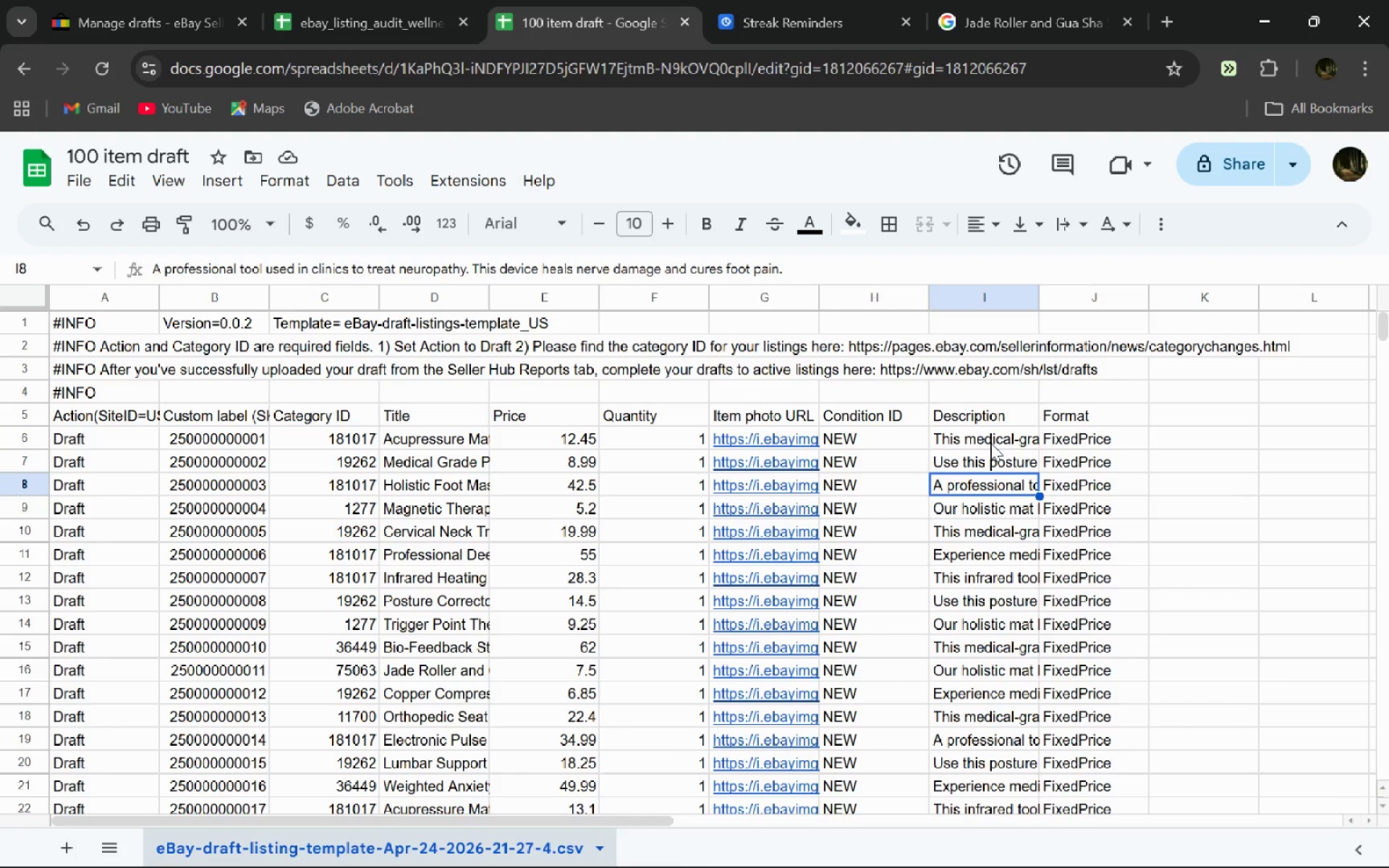 
double_click([995, 437])
 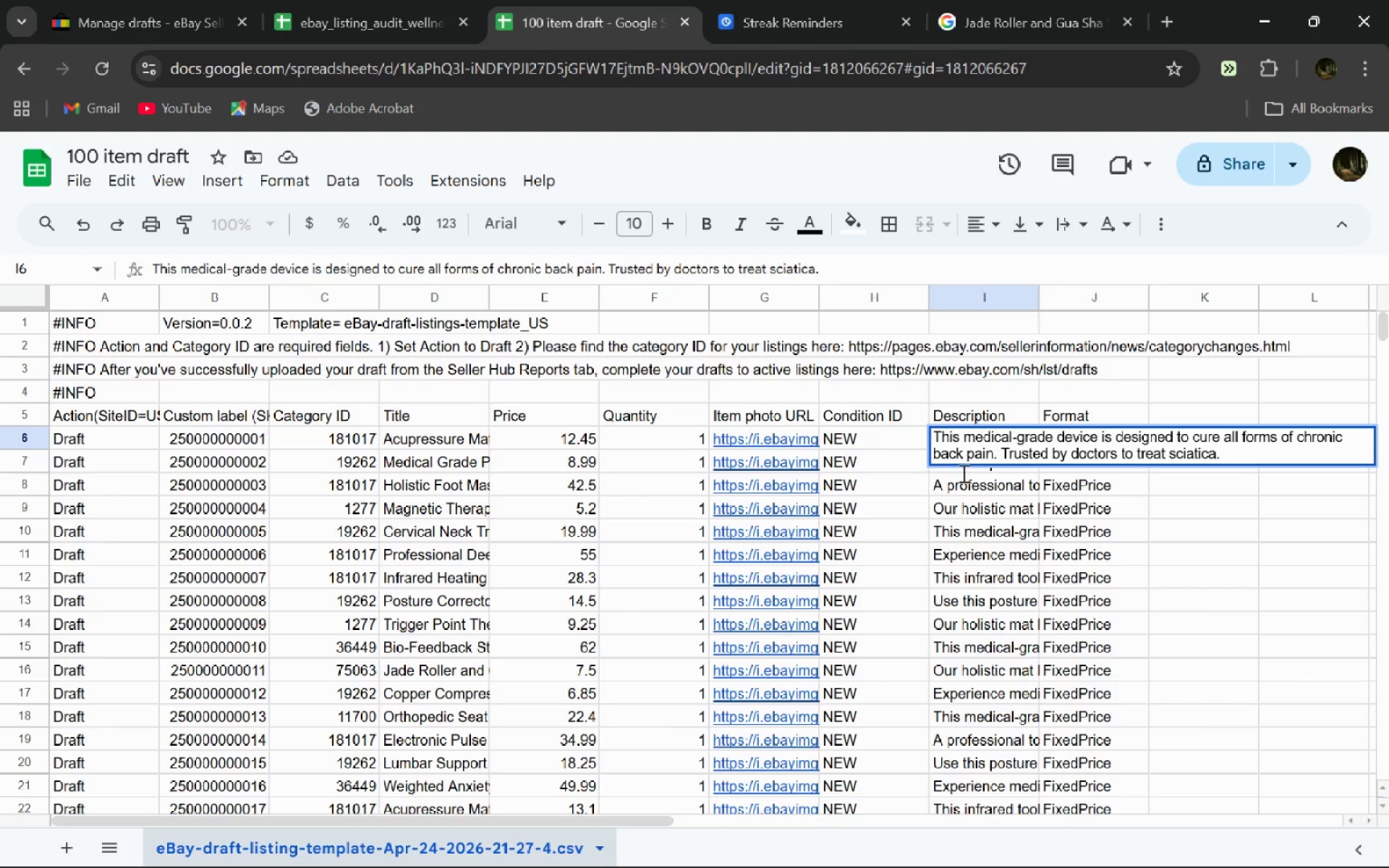 
left_click([904, 459])
 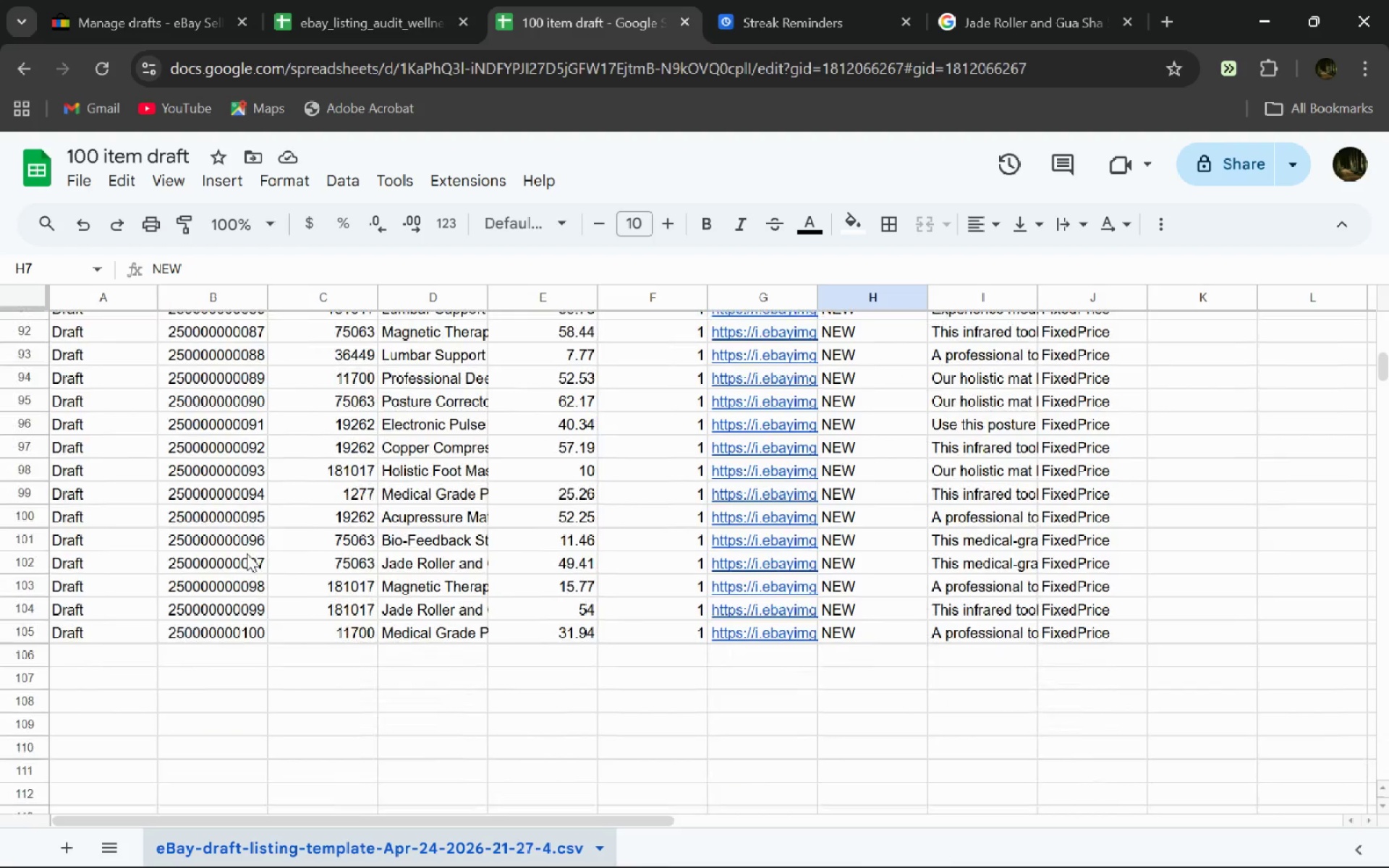 
wait(15.59)
 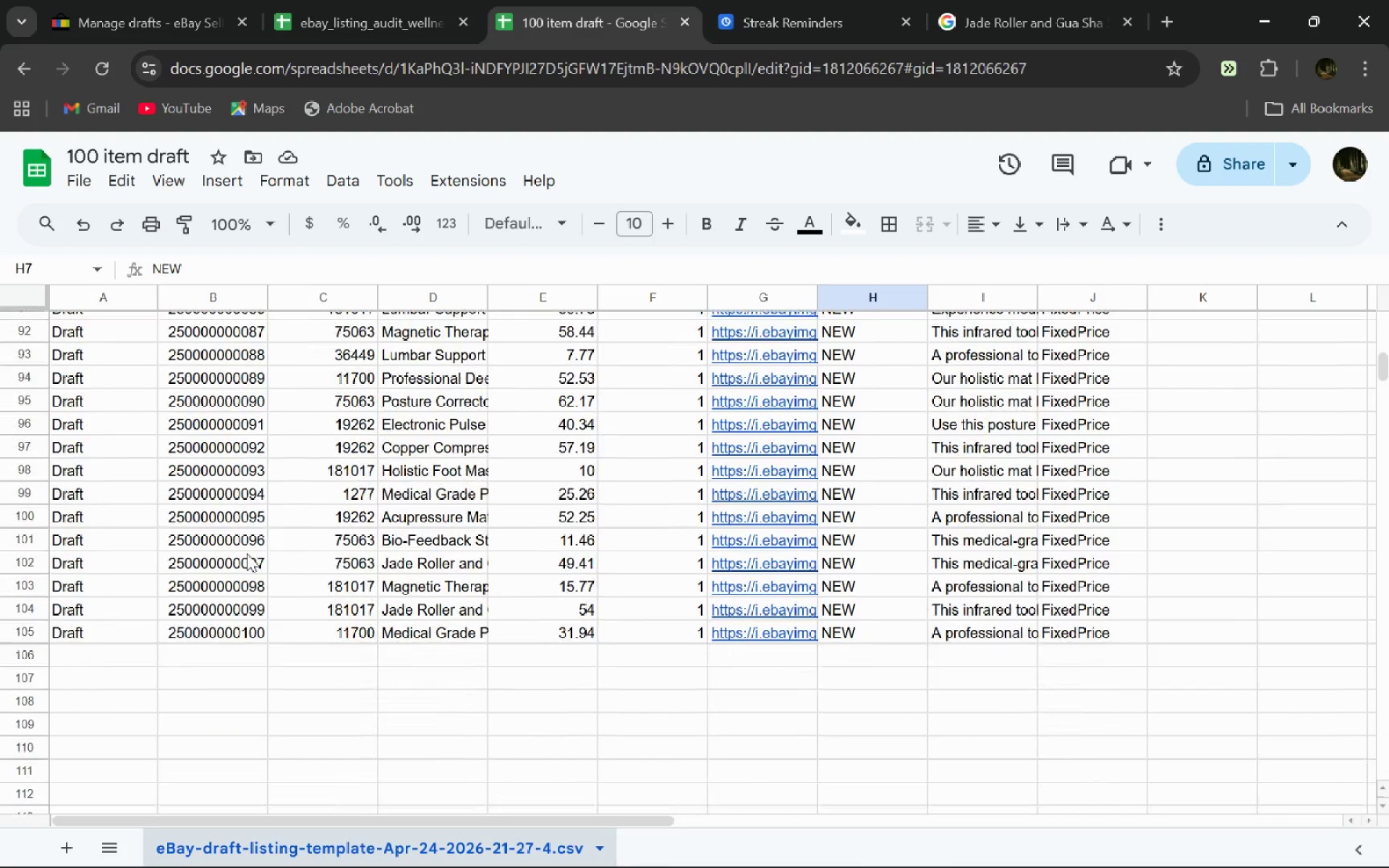 
double_click([886, 735])
 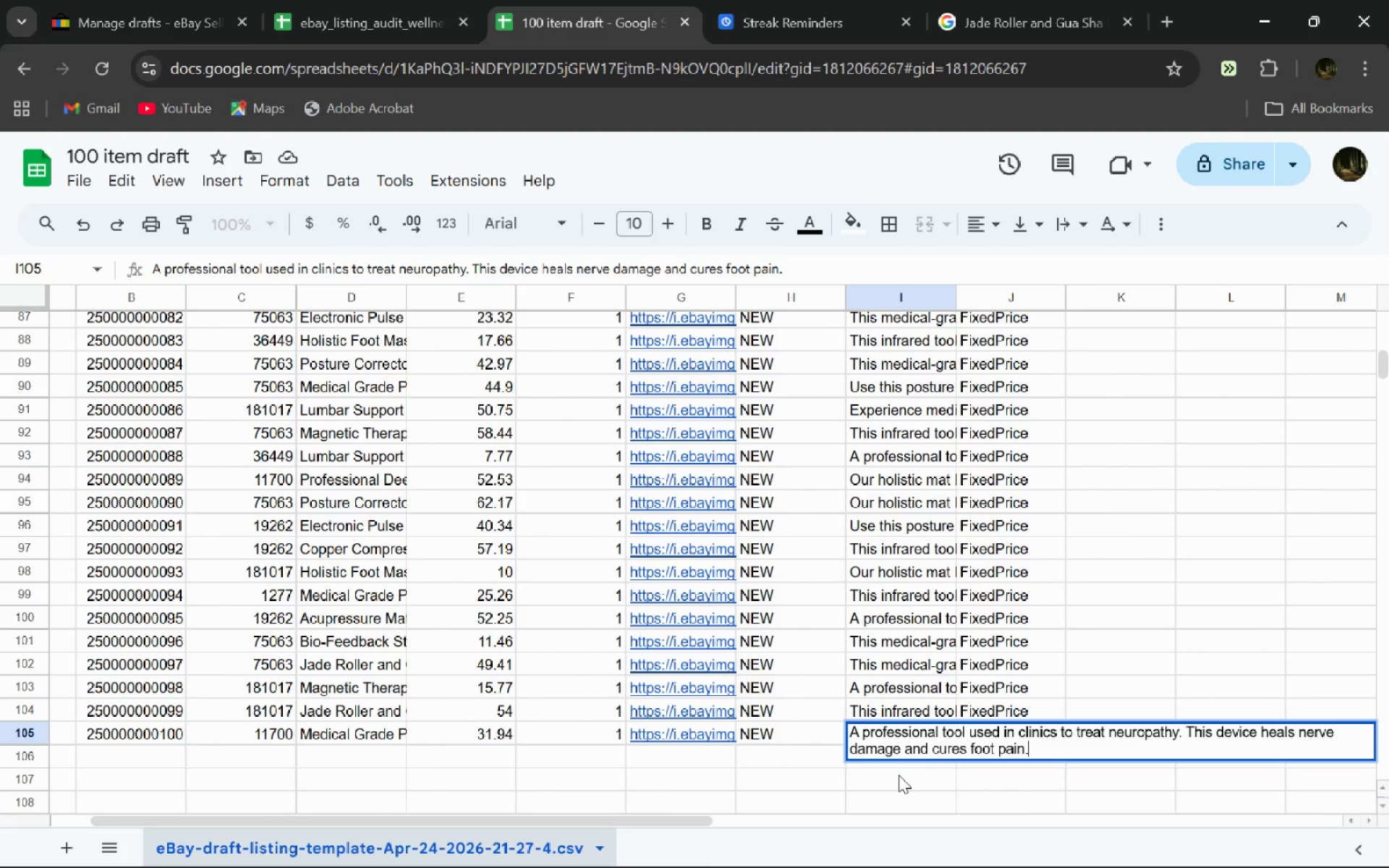 
left_click([899, 775])
 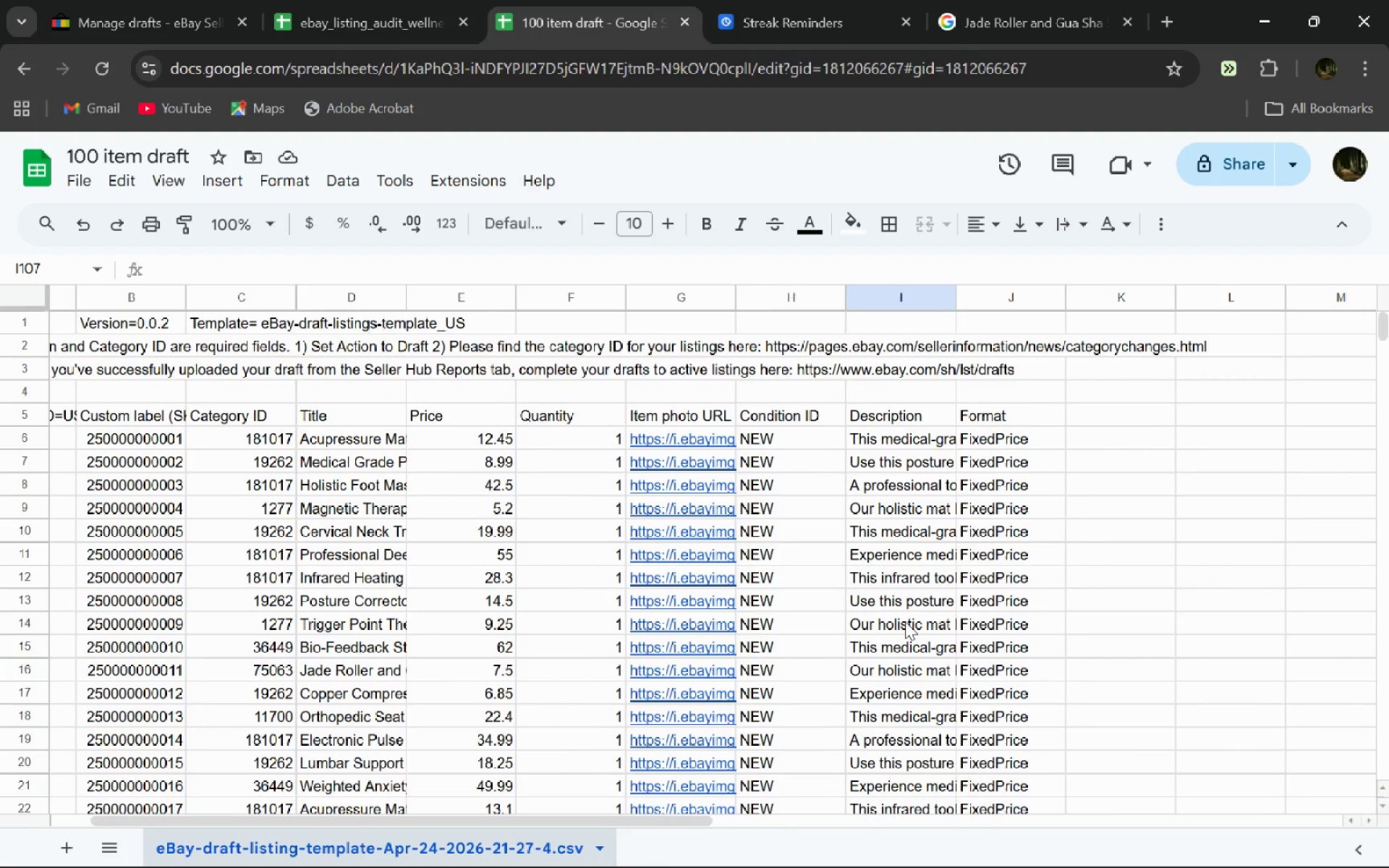 
wait(13.41)
 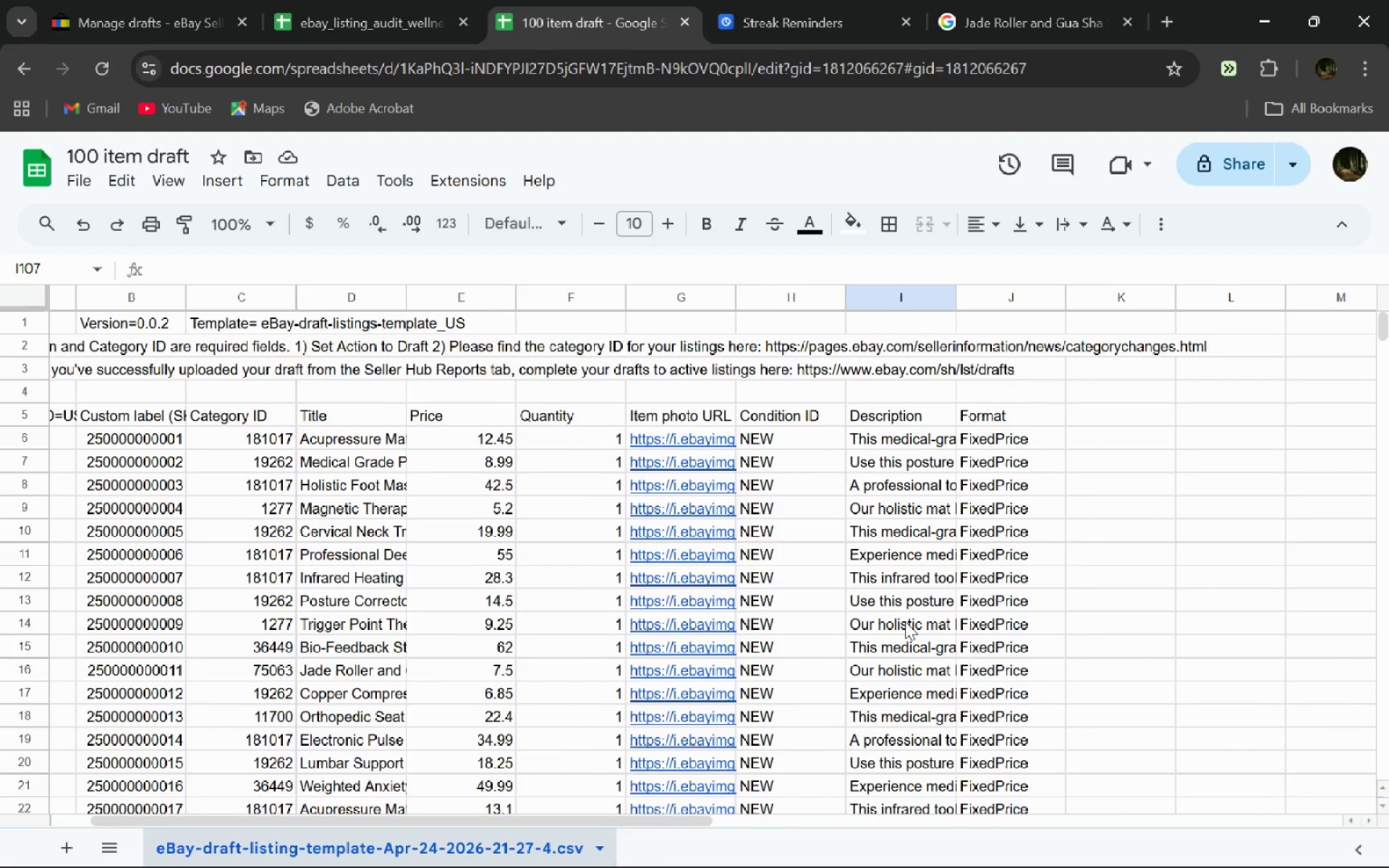 
left_click([335, 0])
 